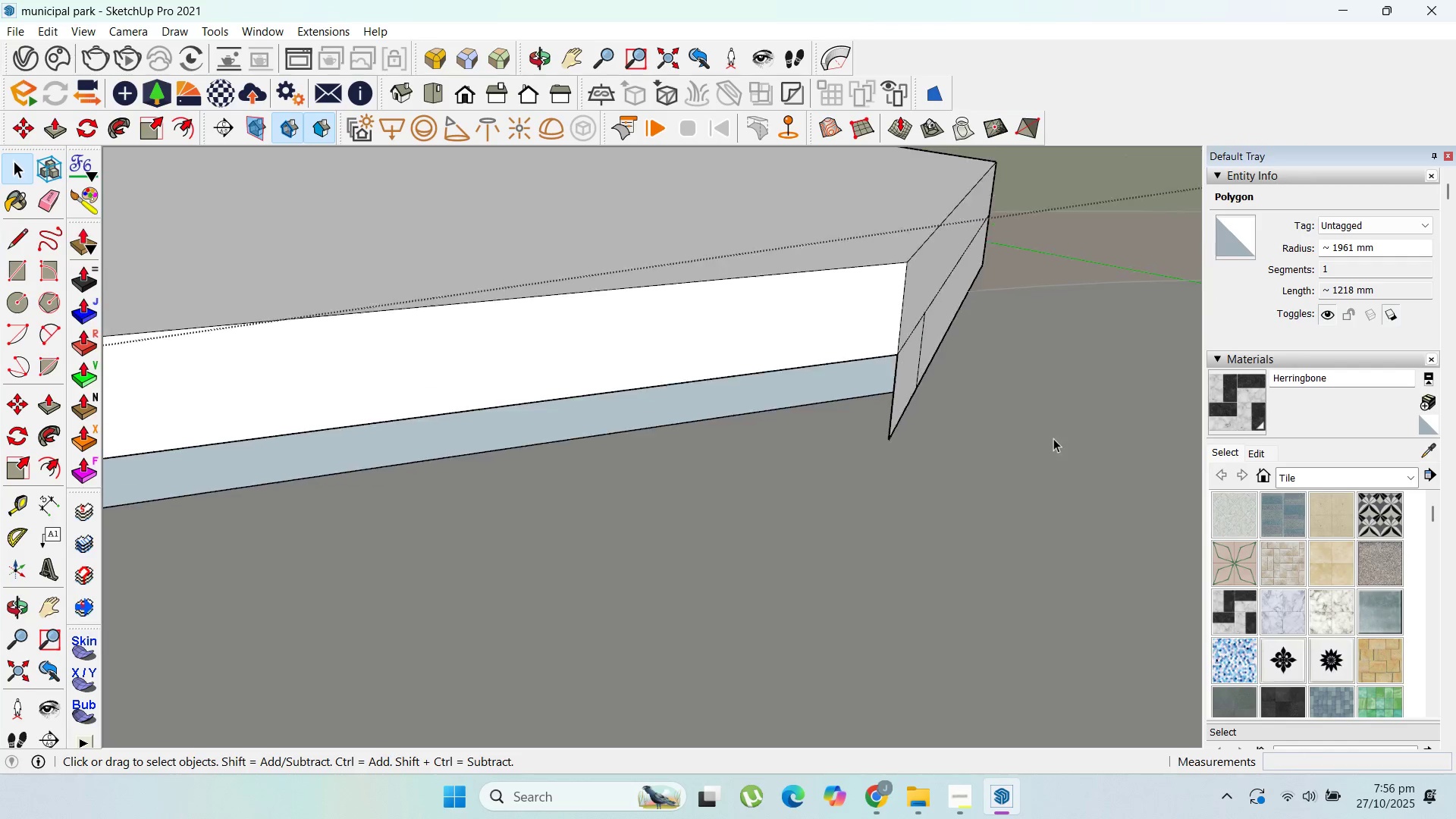 
scroll: coordinate [1055, 438], scroll_direction: down, amount: 5.0
 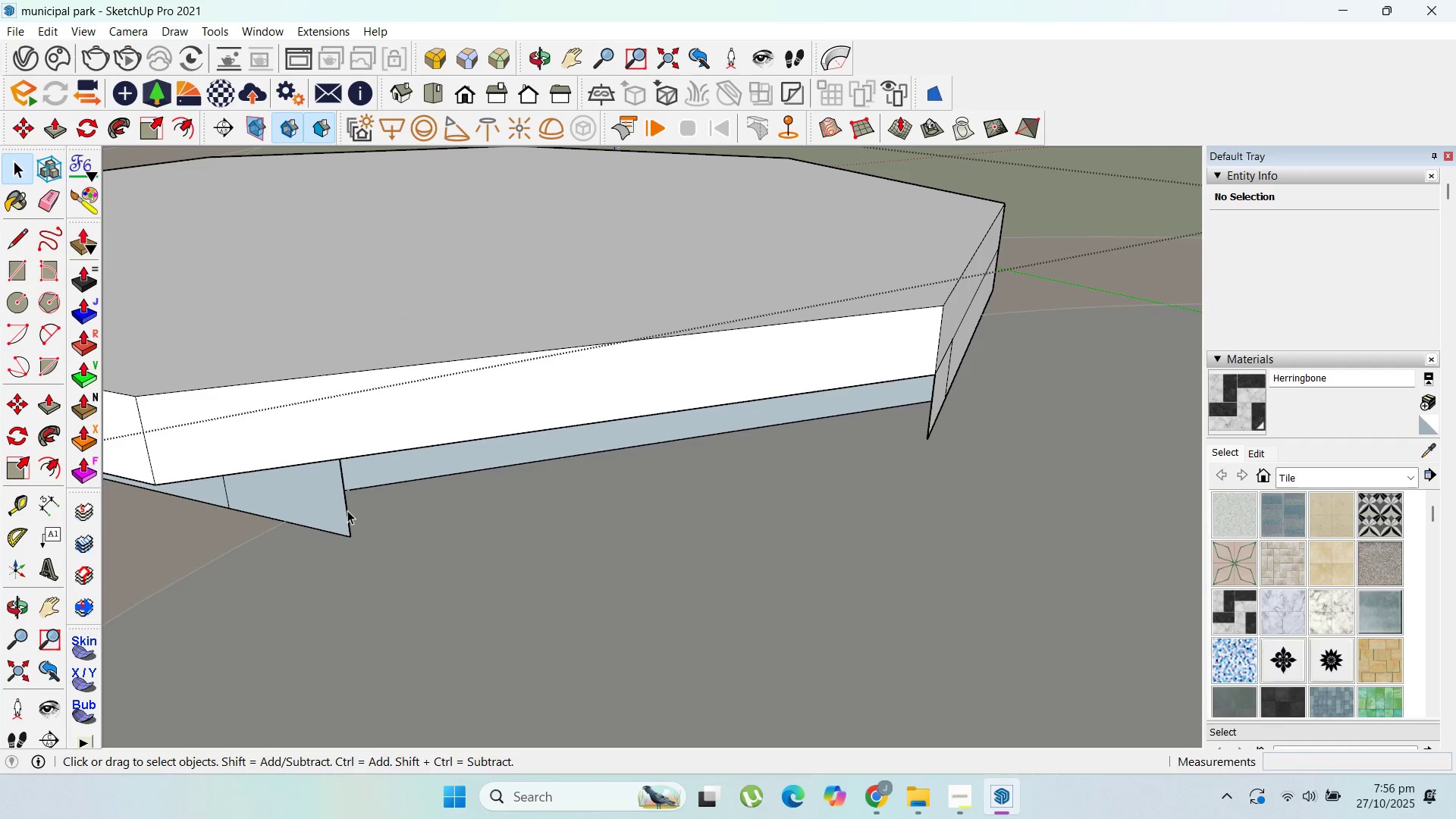 
left_click([347, 511])
 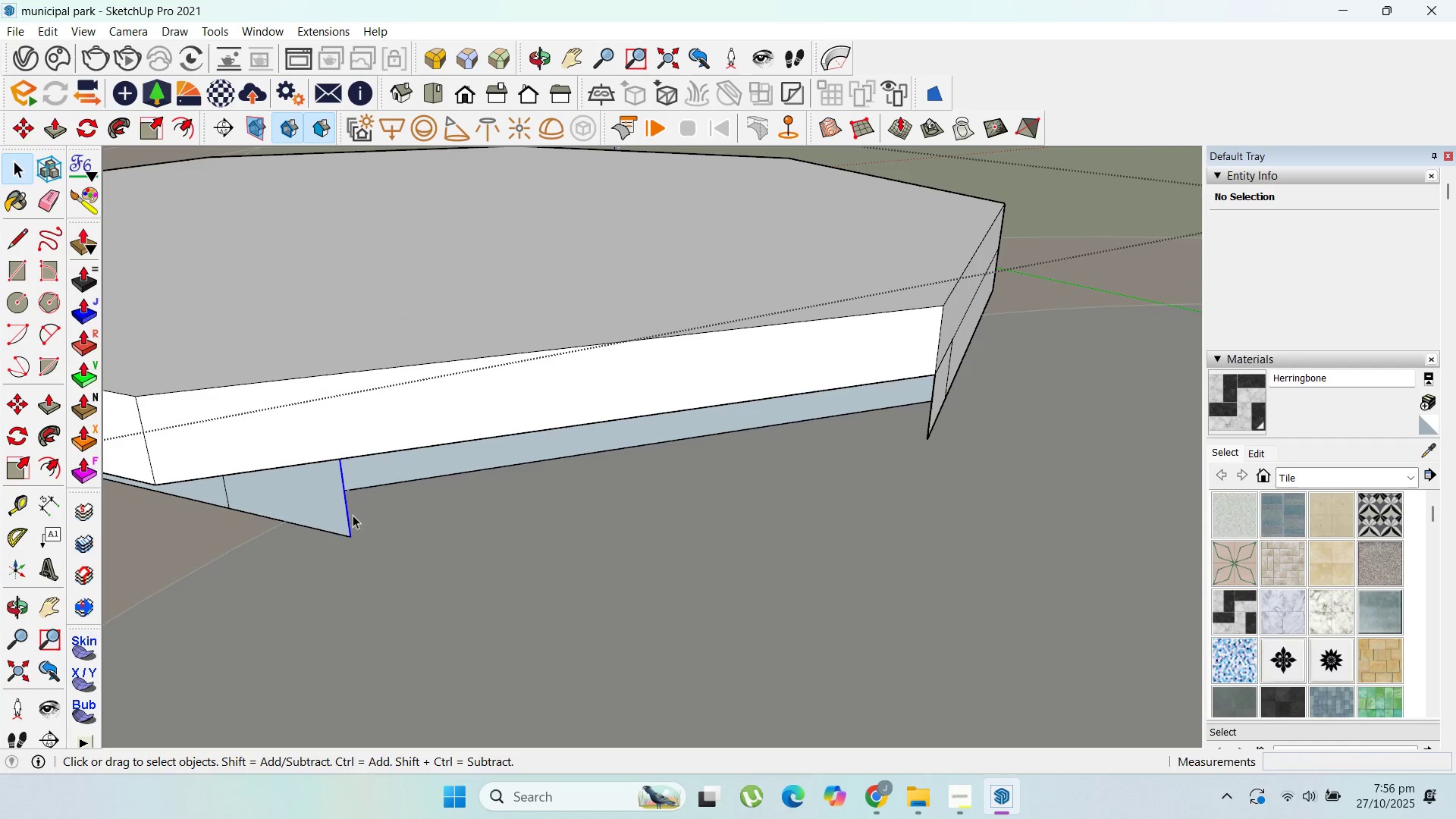 
key(Delete)
 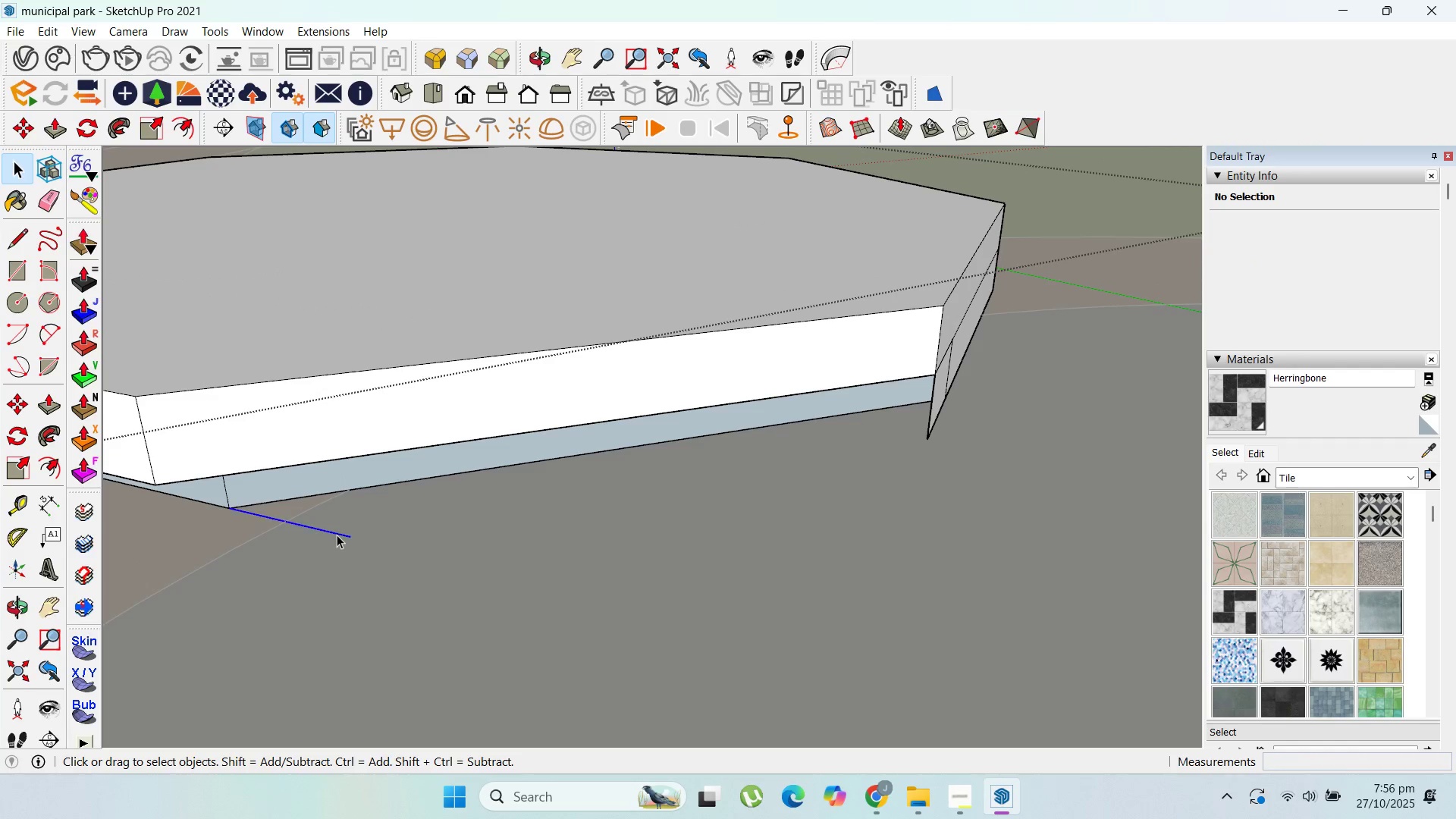 
key(Delete)
 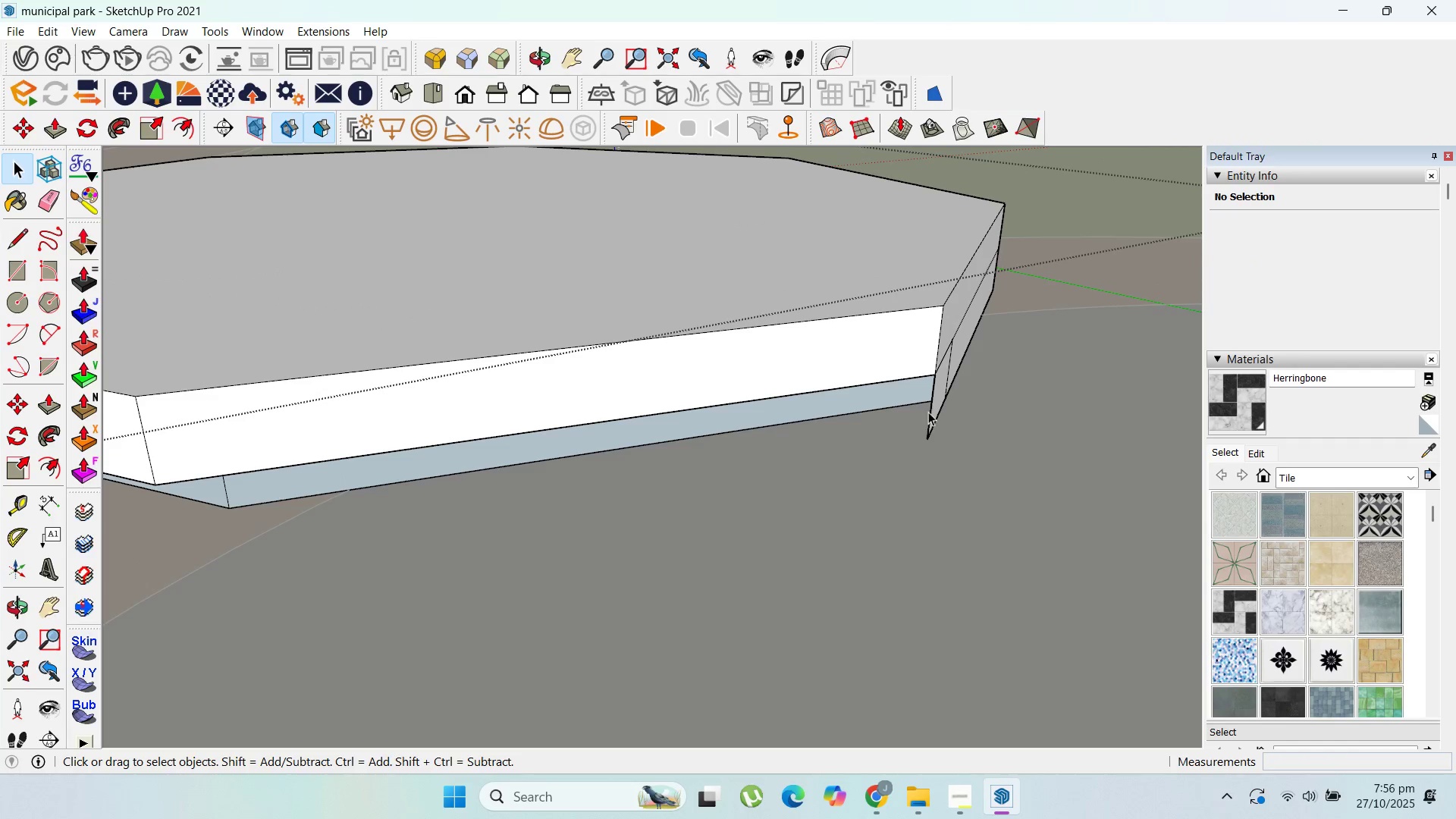 
left_click([931, 412])
 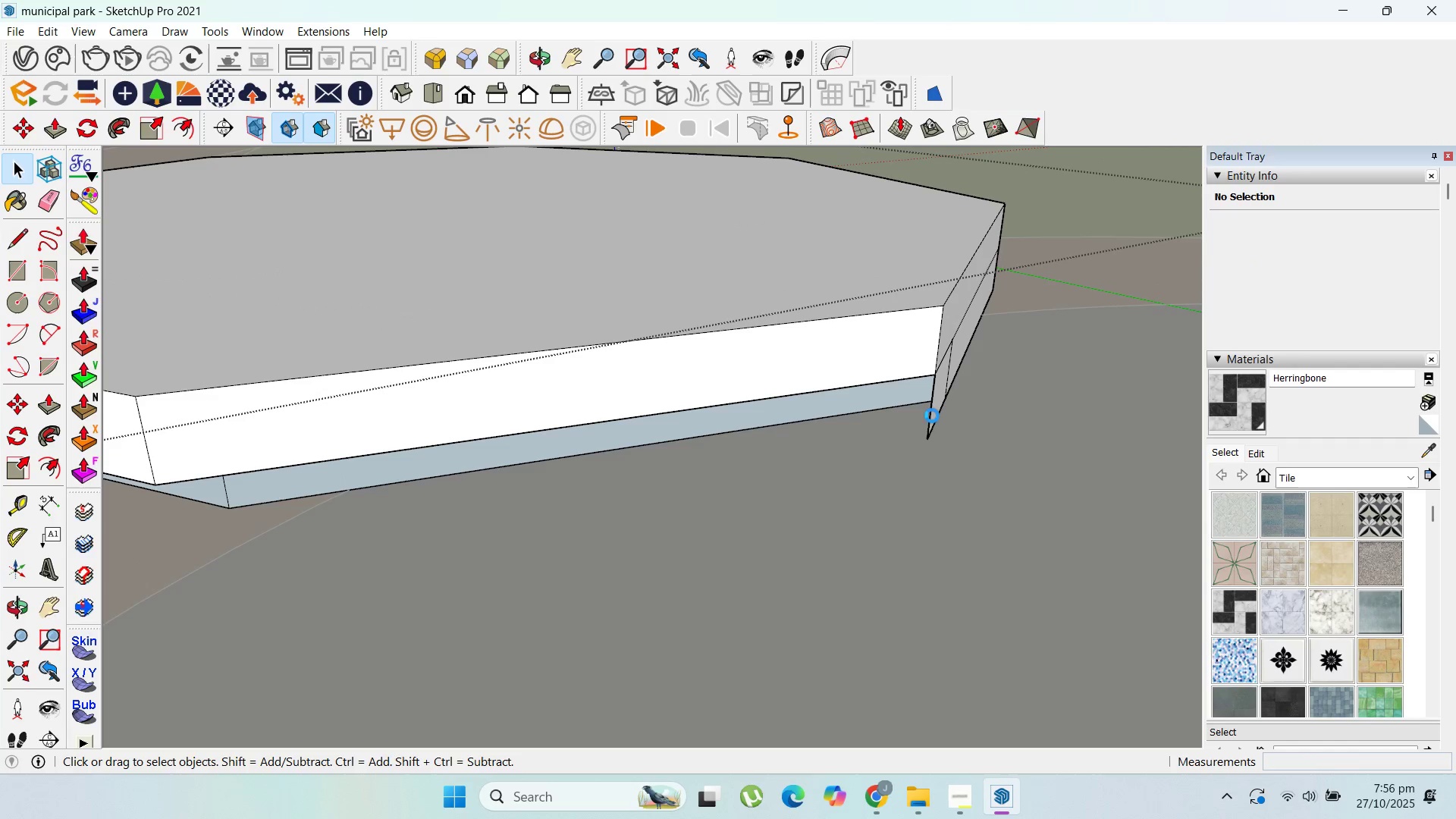 
key(Delete)
 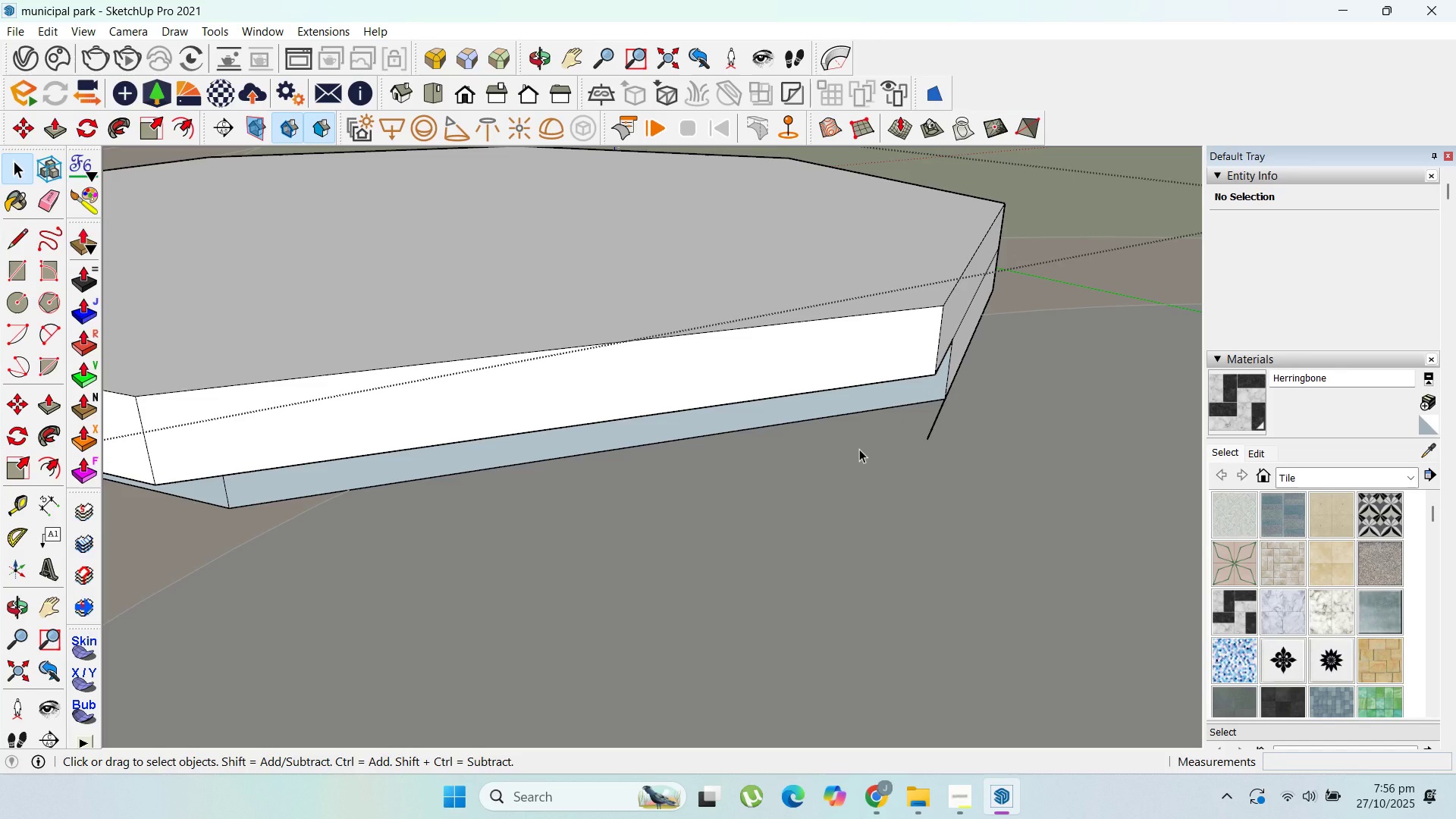 
wait(12.34)
 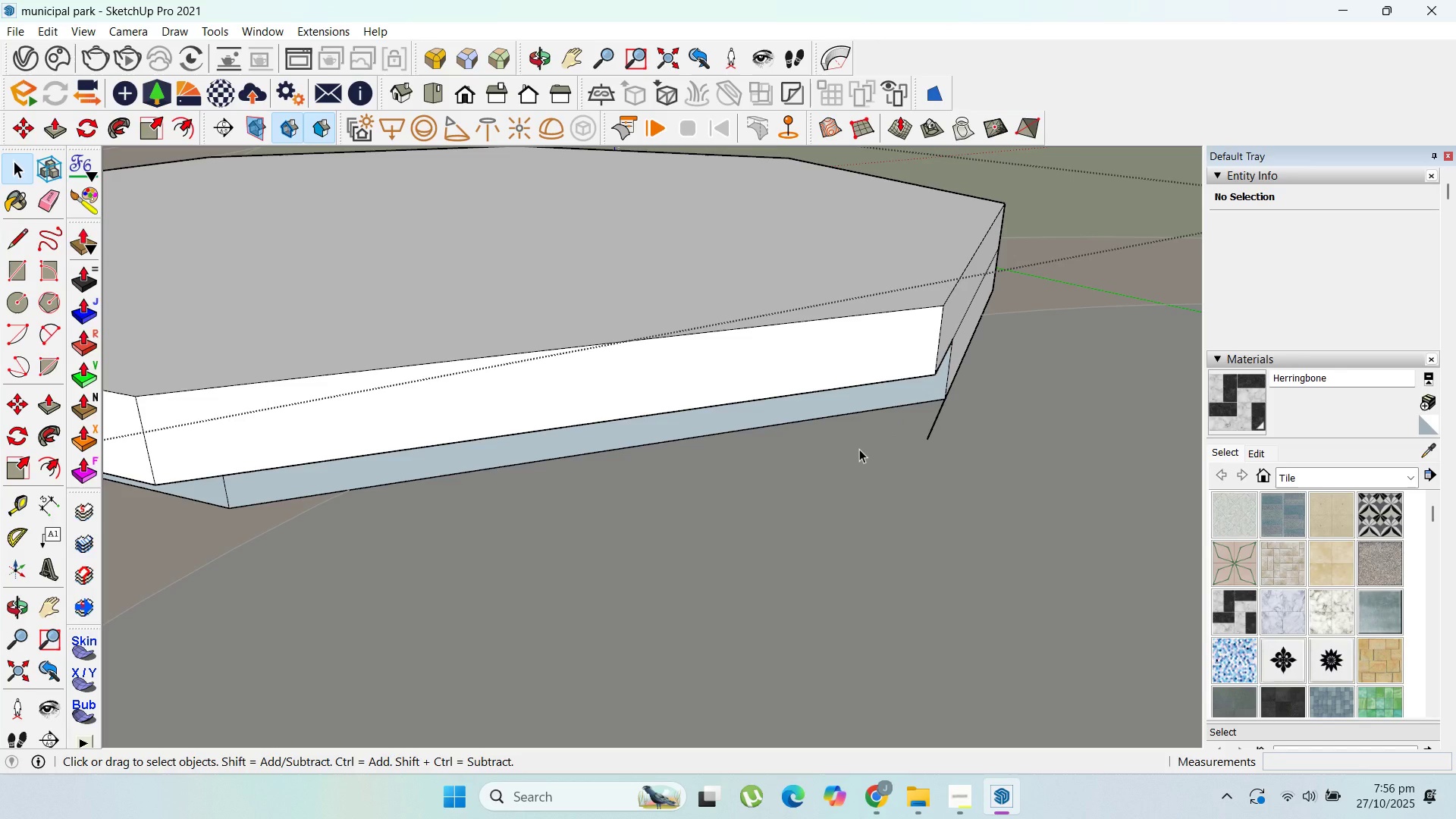 
left_click([930, 425])
 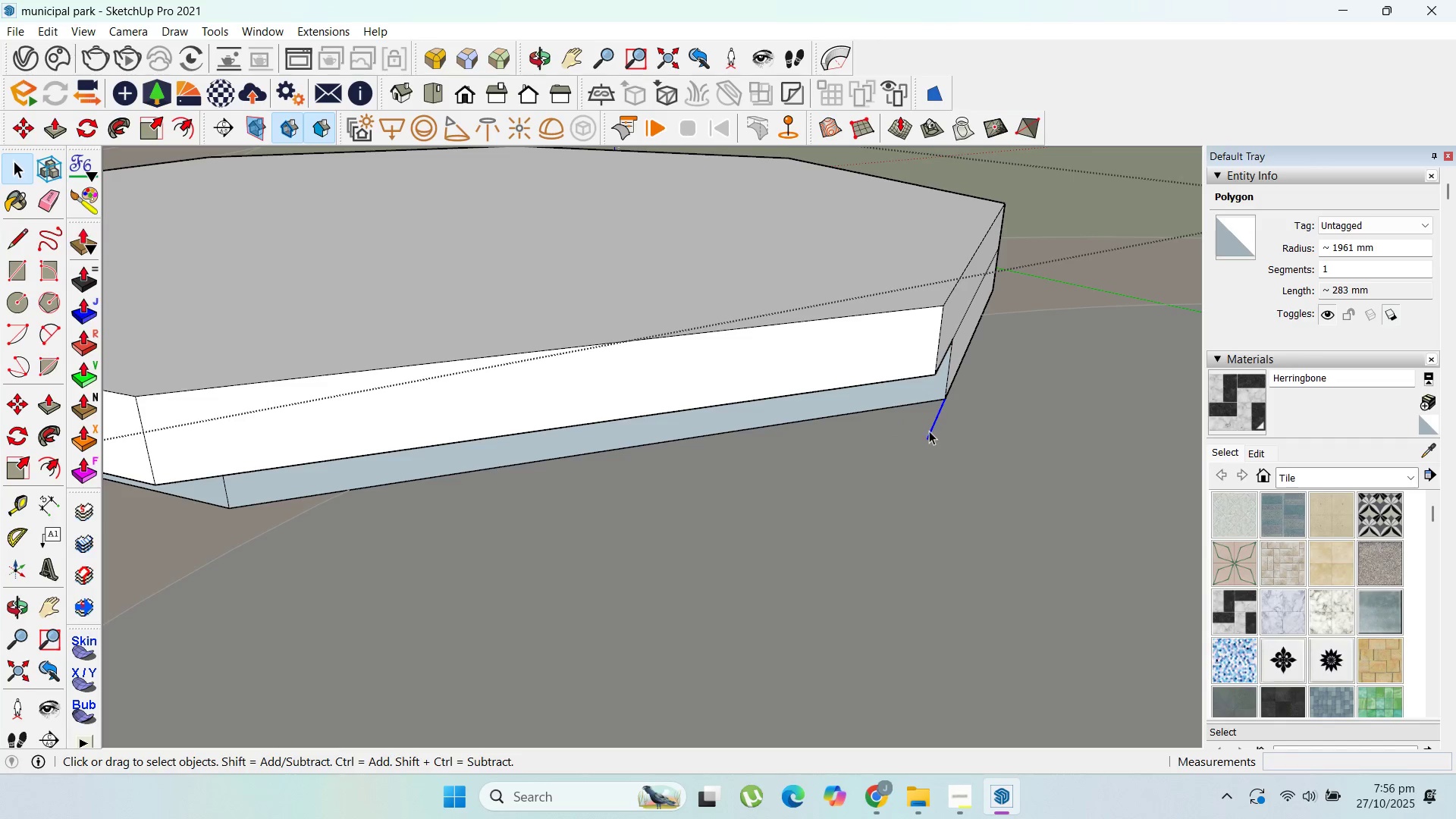 
key(Delete)
 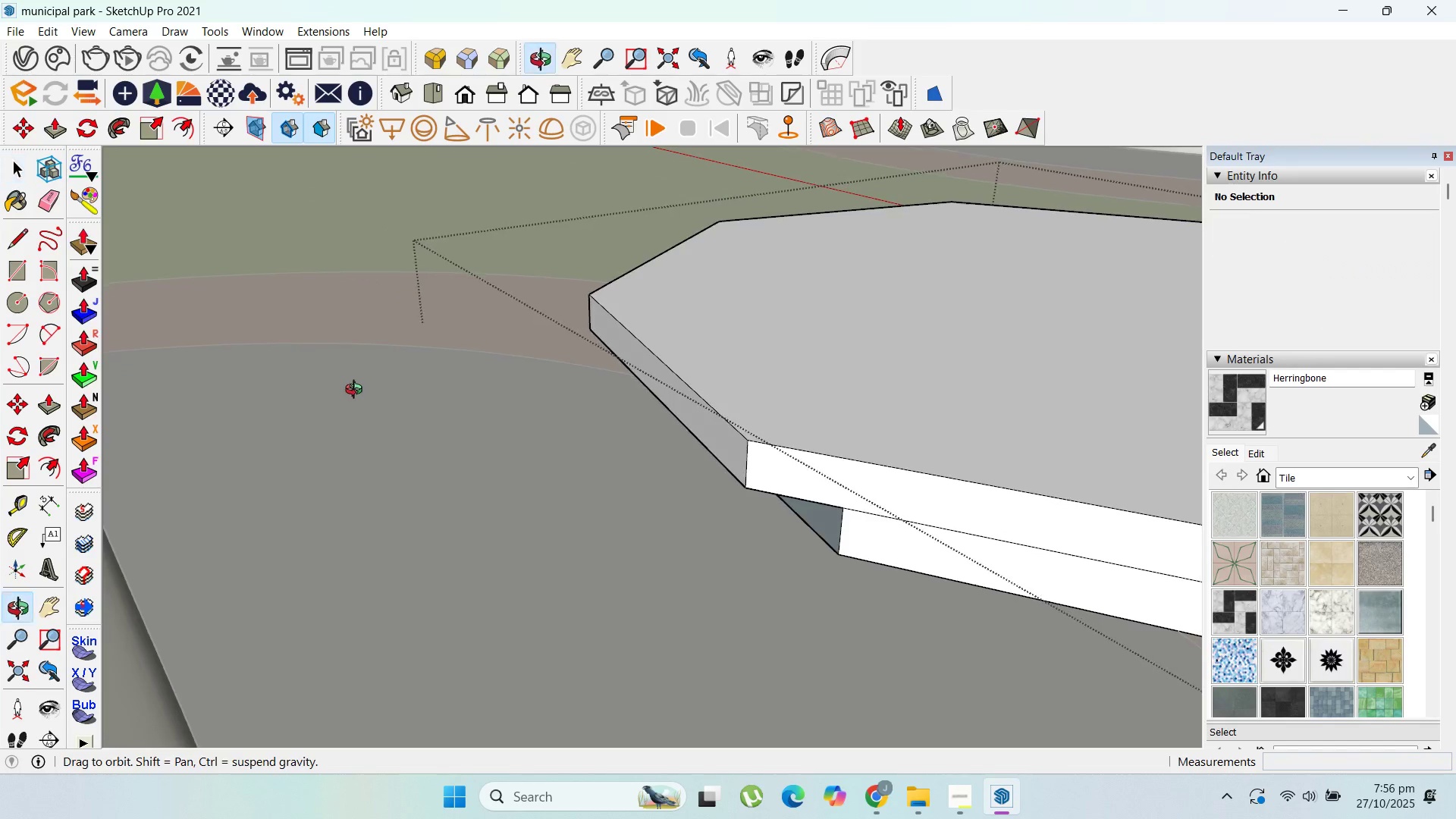 
scroll: coordinate [695, 470], scroll_direction: down, amount: 2.0
 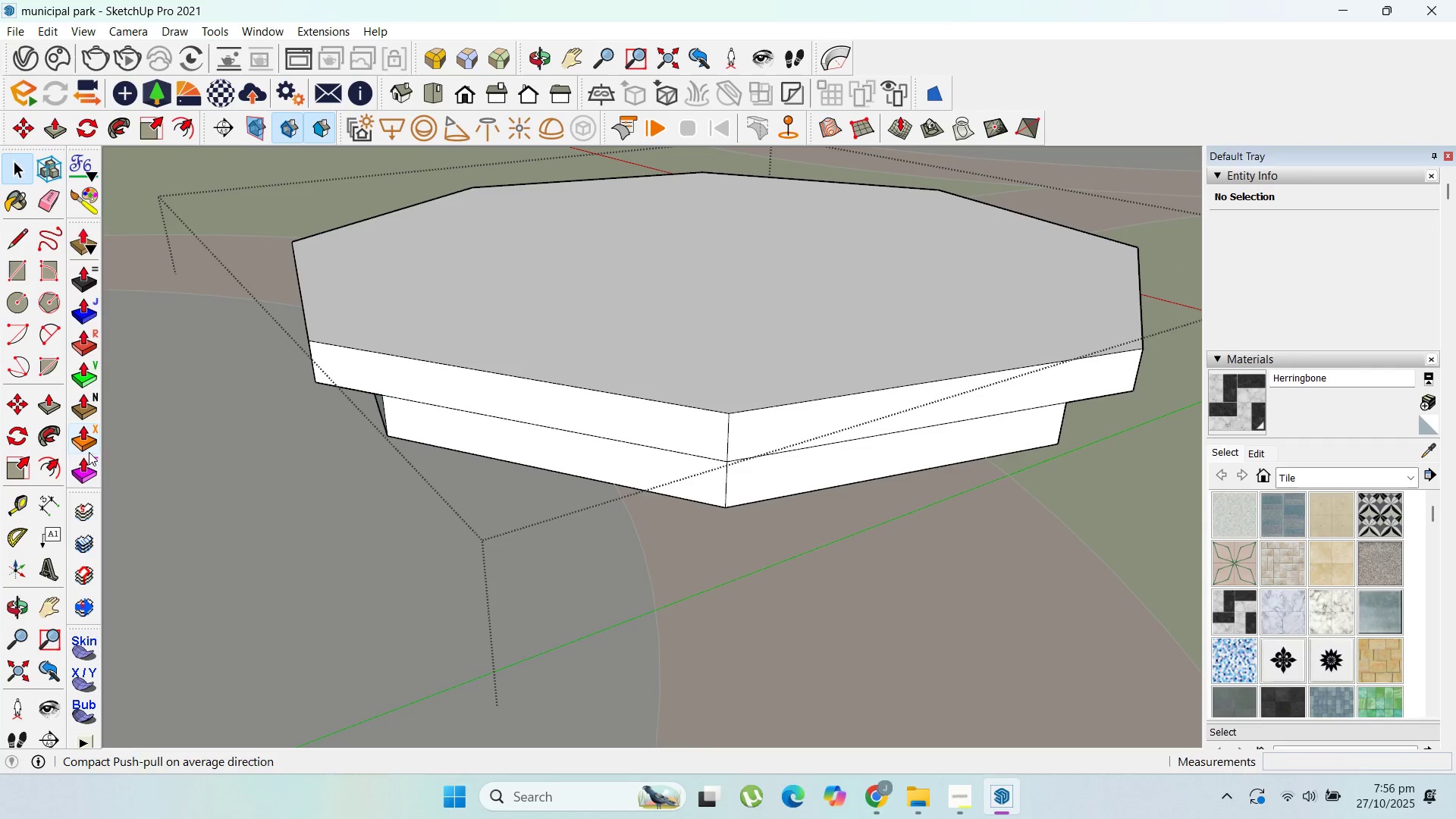 
left_click([86, 463])
 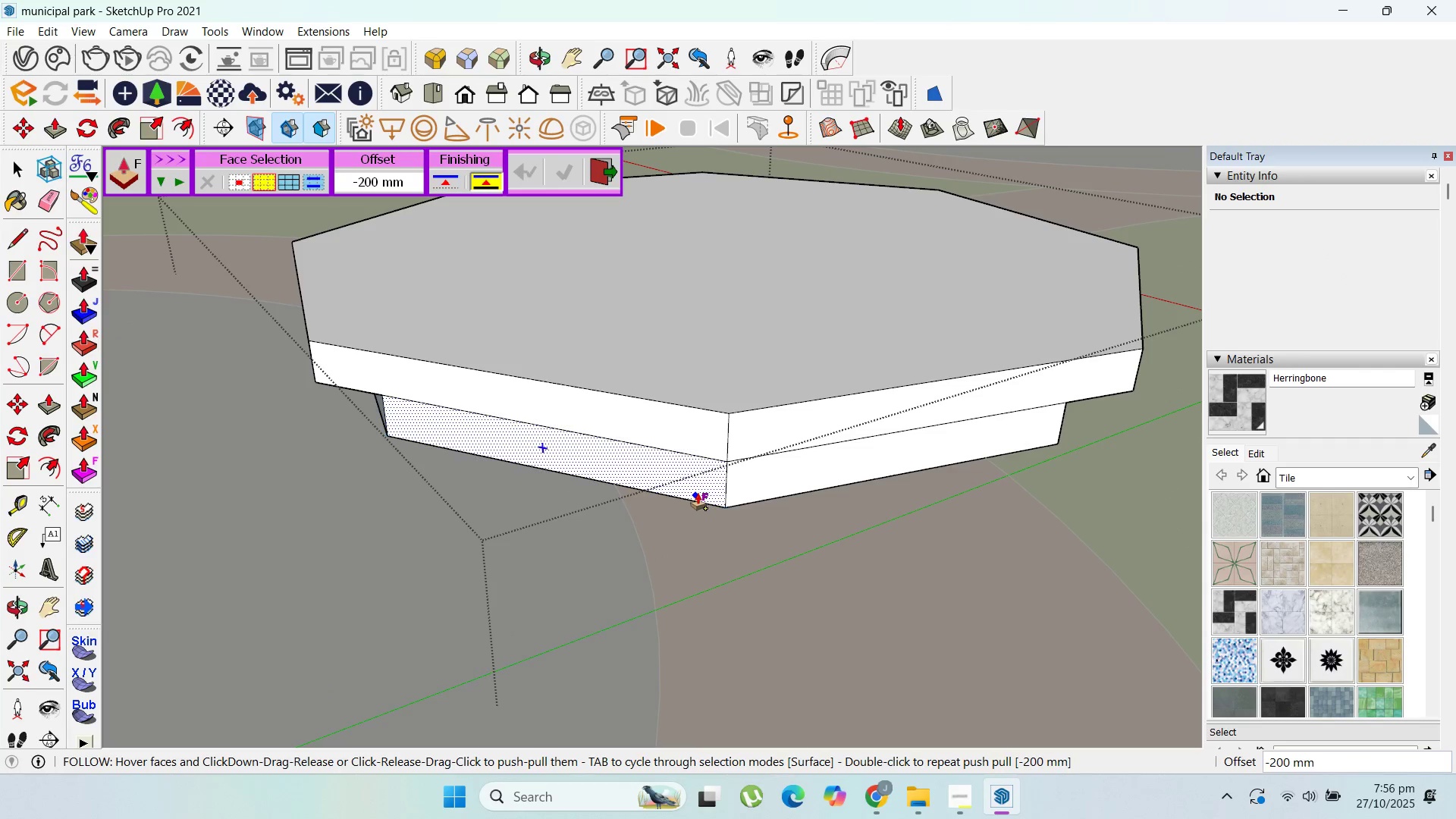 
left_click([695, 493])
 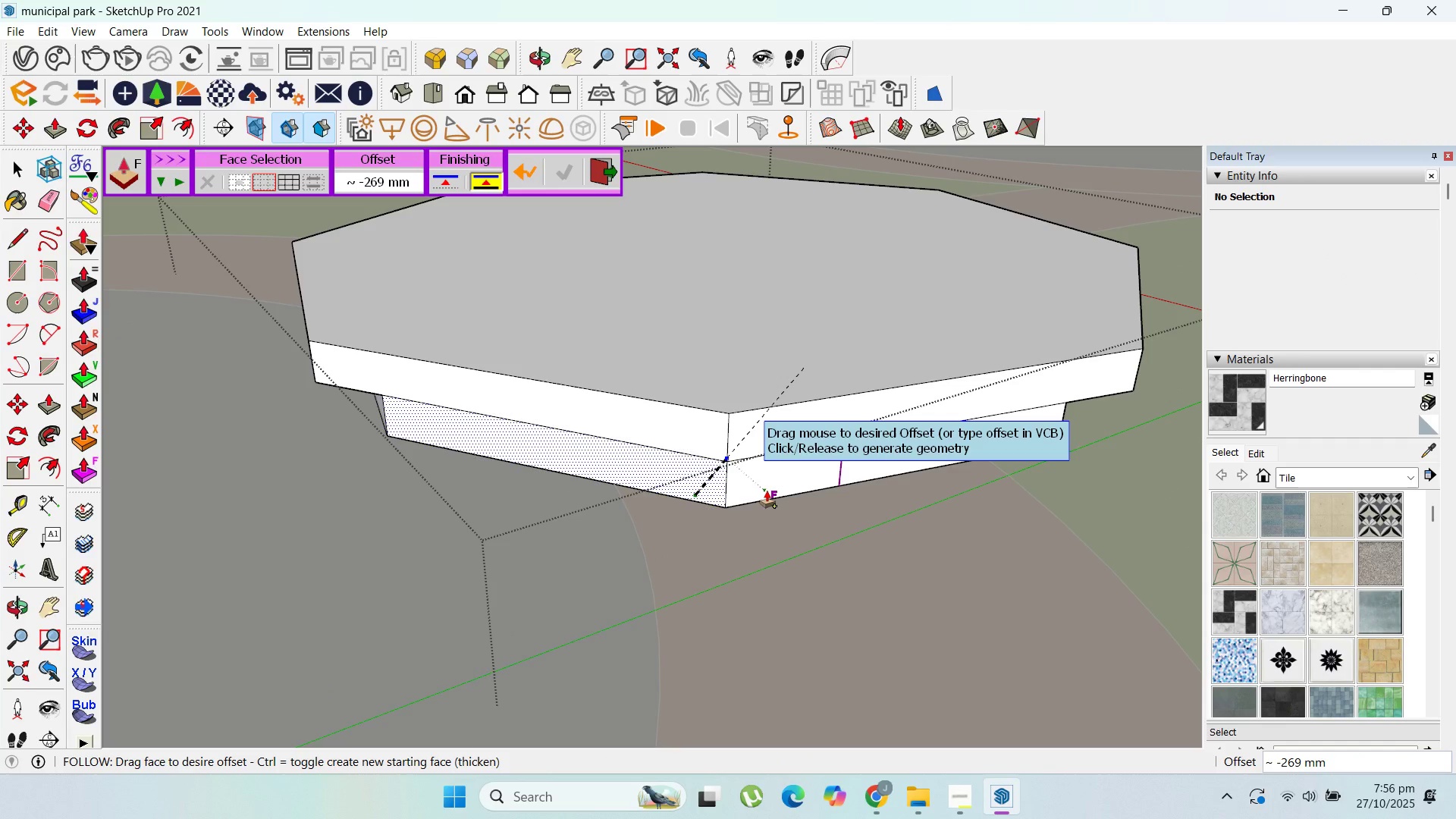 
type(200)
 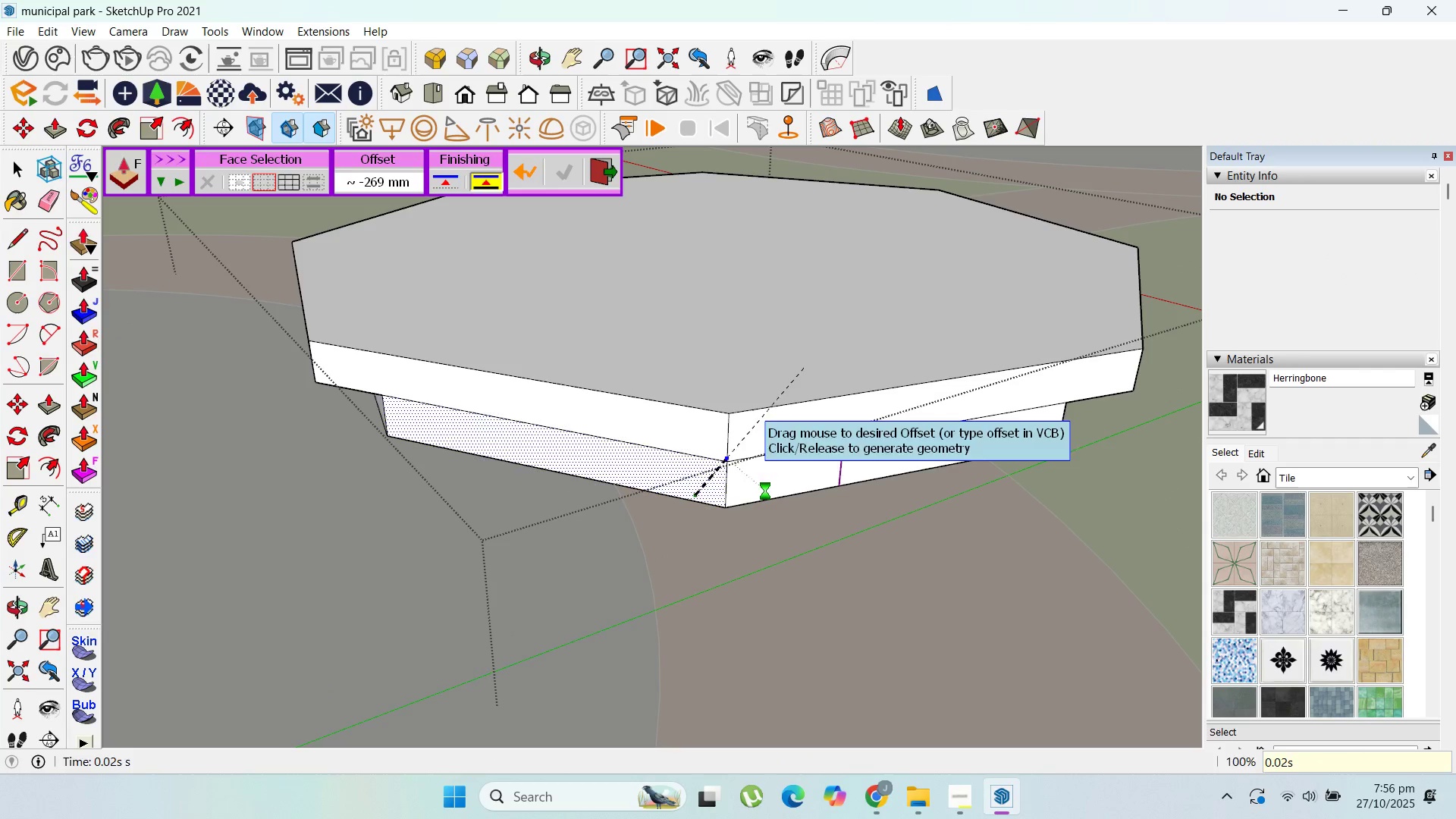 
key(Enter)
 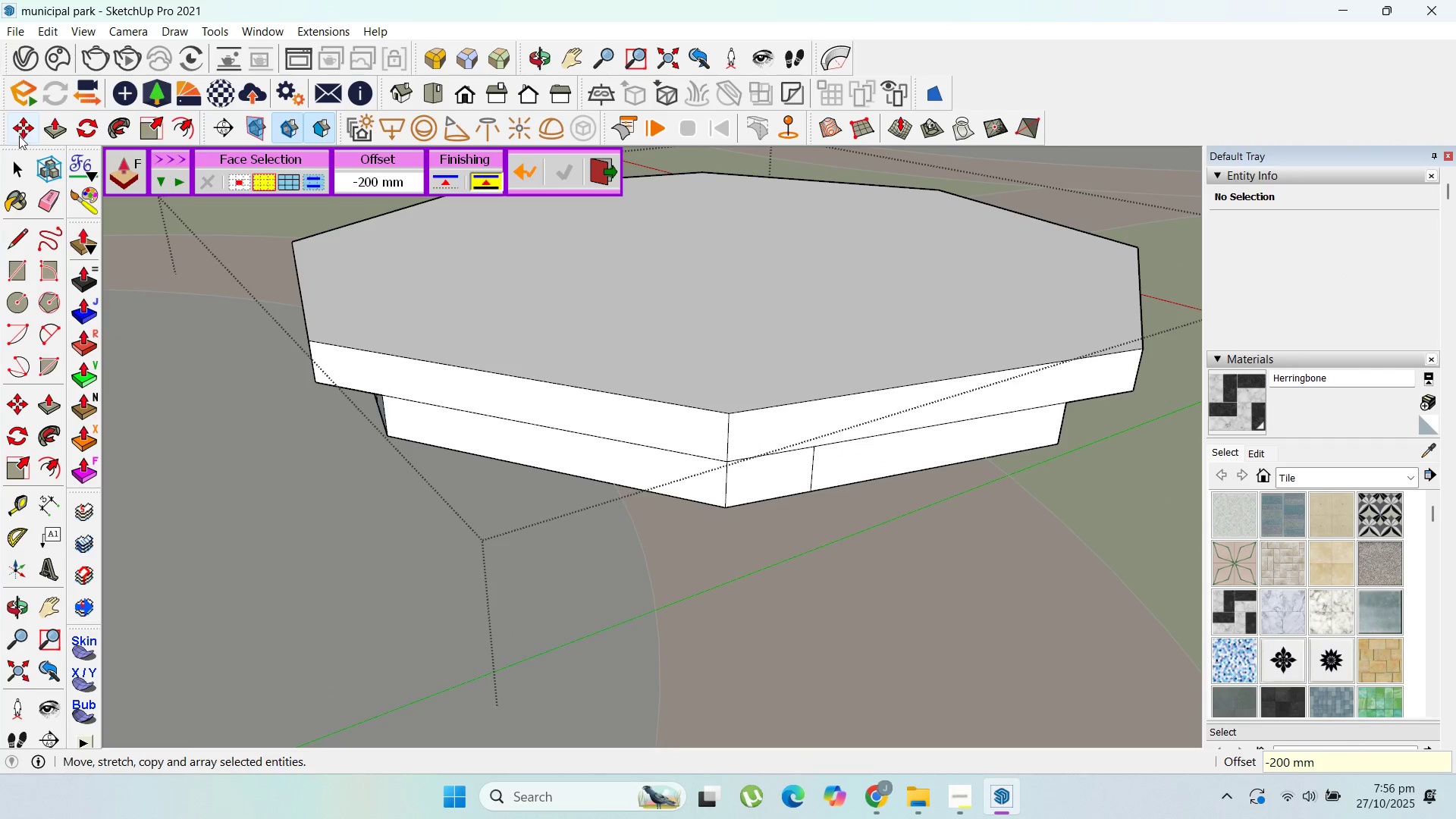 
left_click([20, 165])
 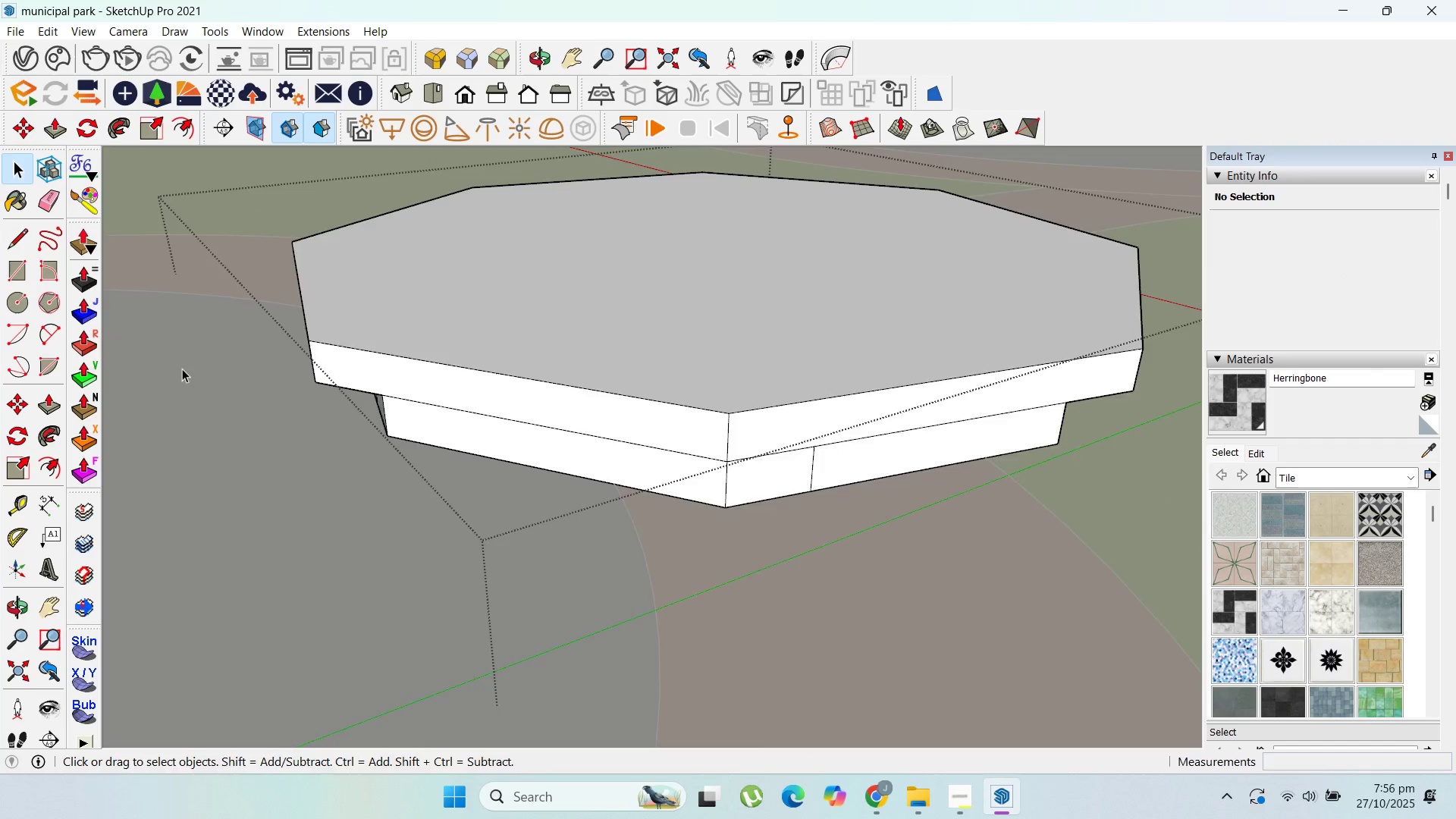 
scroll: coordinate [197, 375], scroll_direction: up, amount: 2.0
 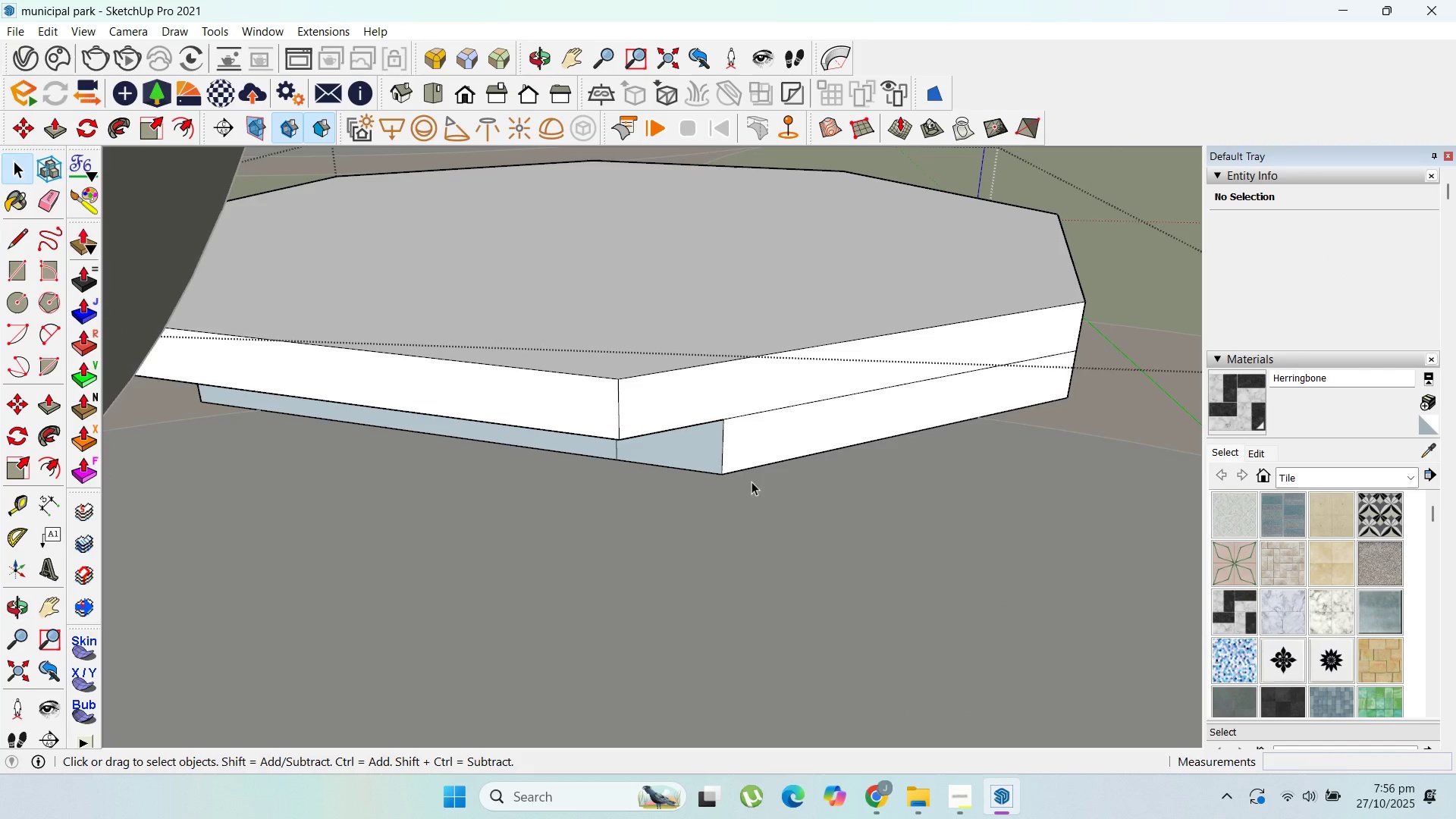 
left_click([727, 468])
 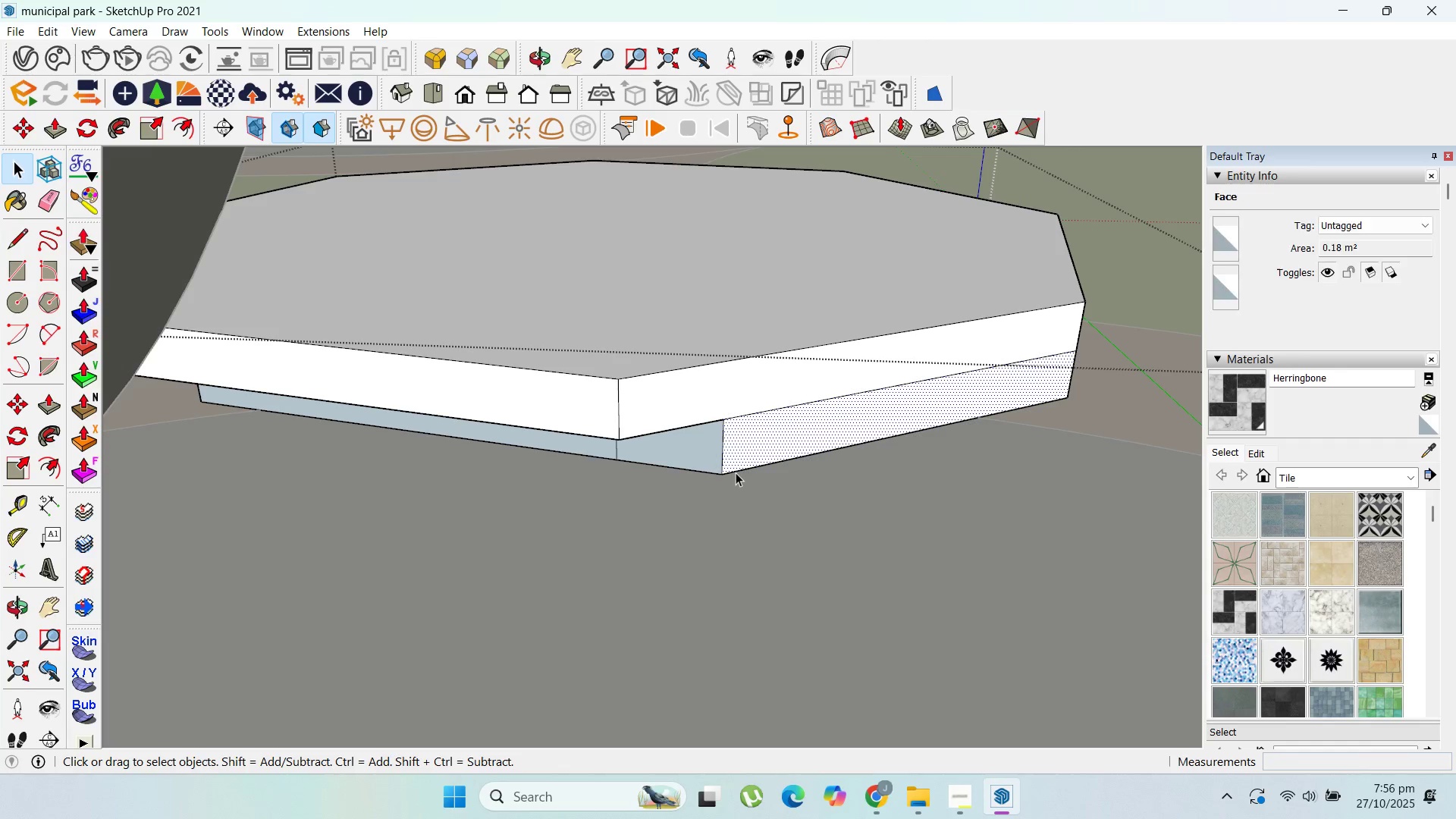 
left_click([736, 472])
 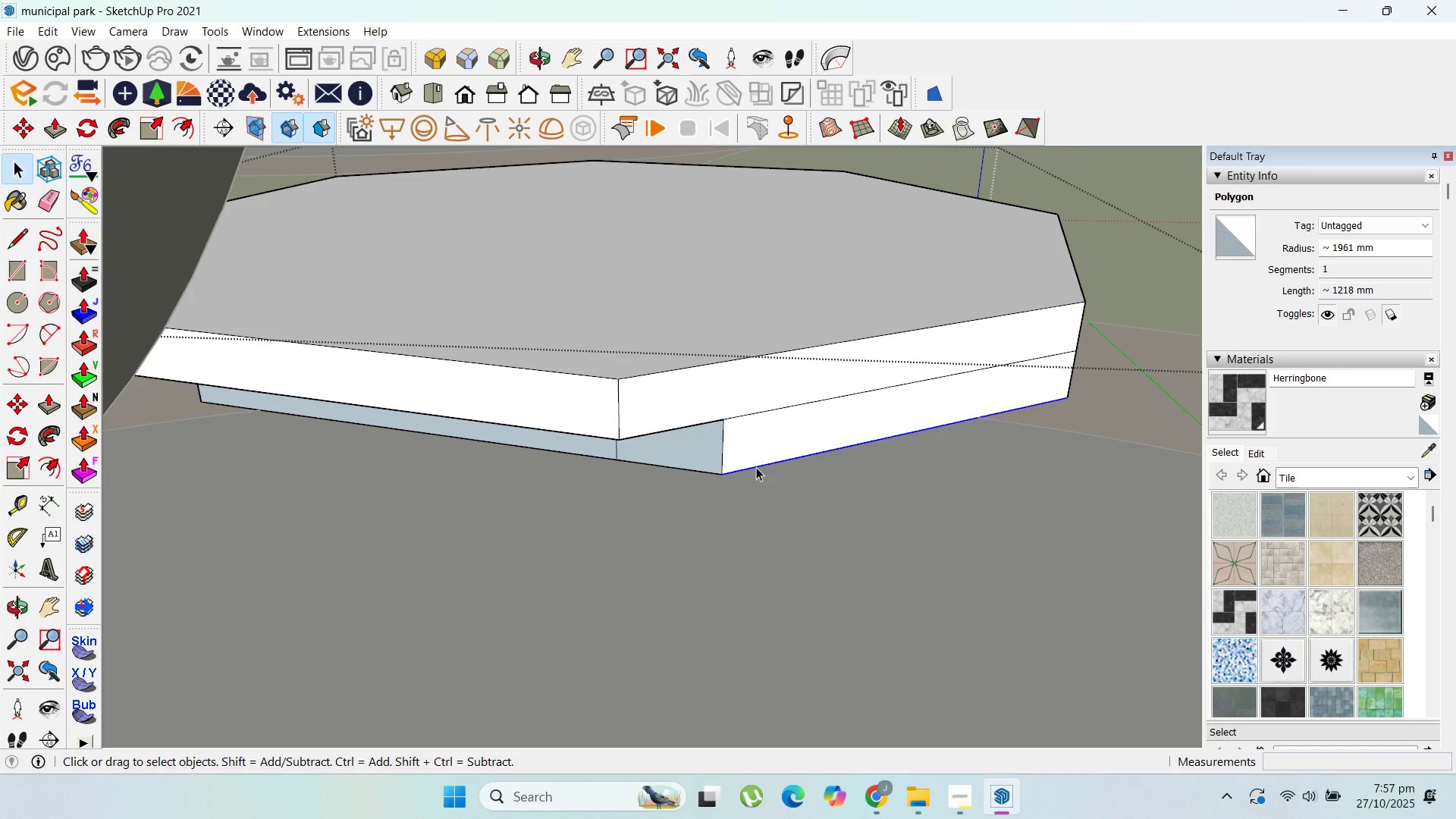 
key(Delete)
 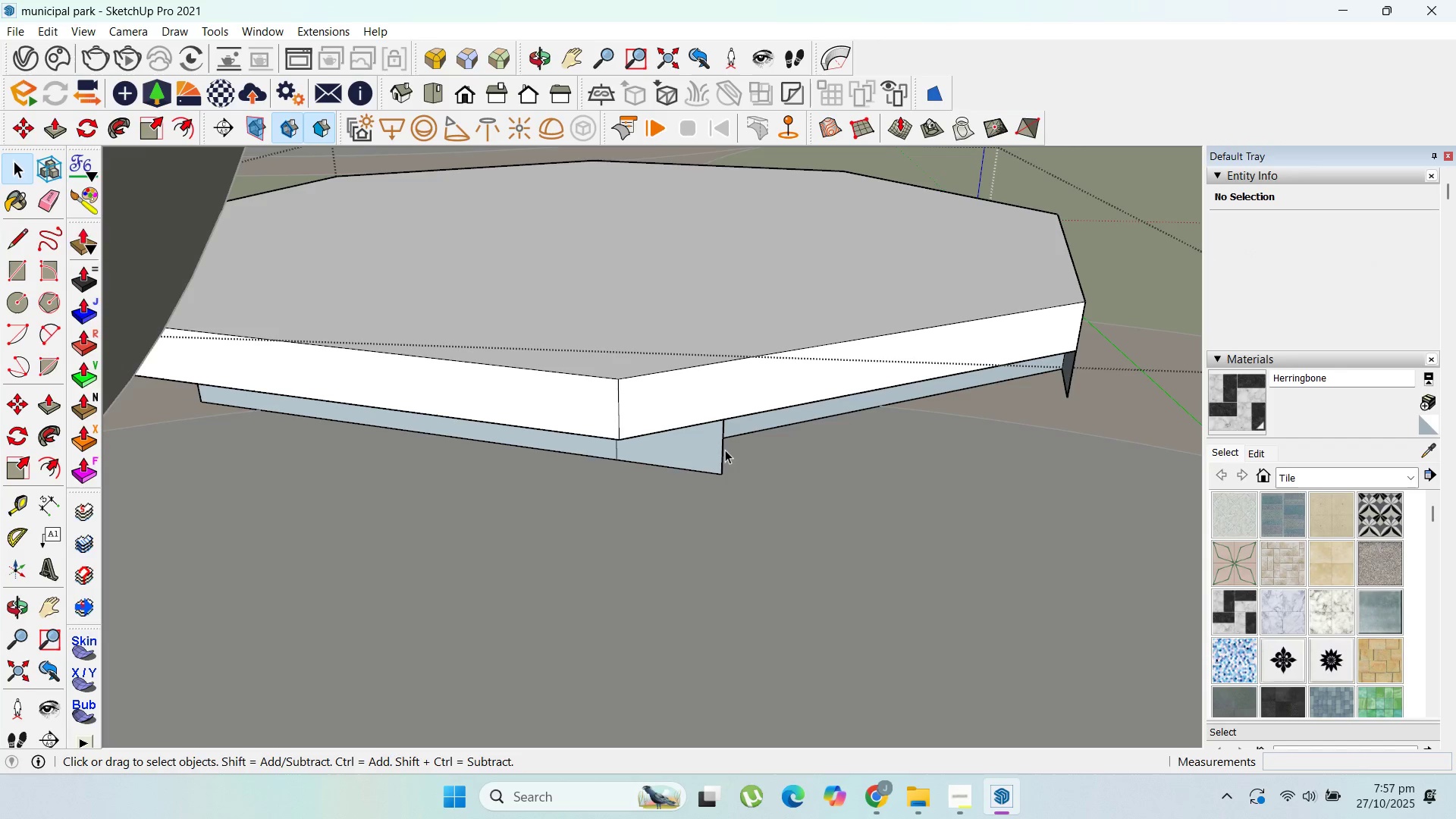 
left_click([725, 450])
 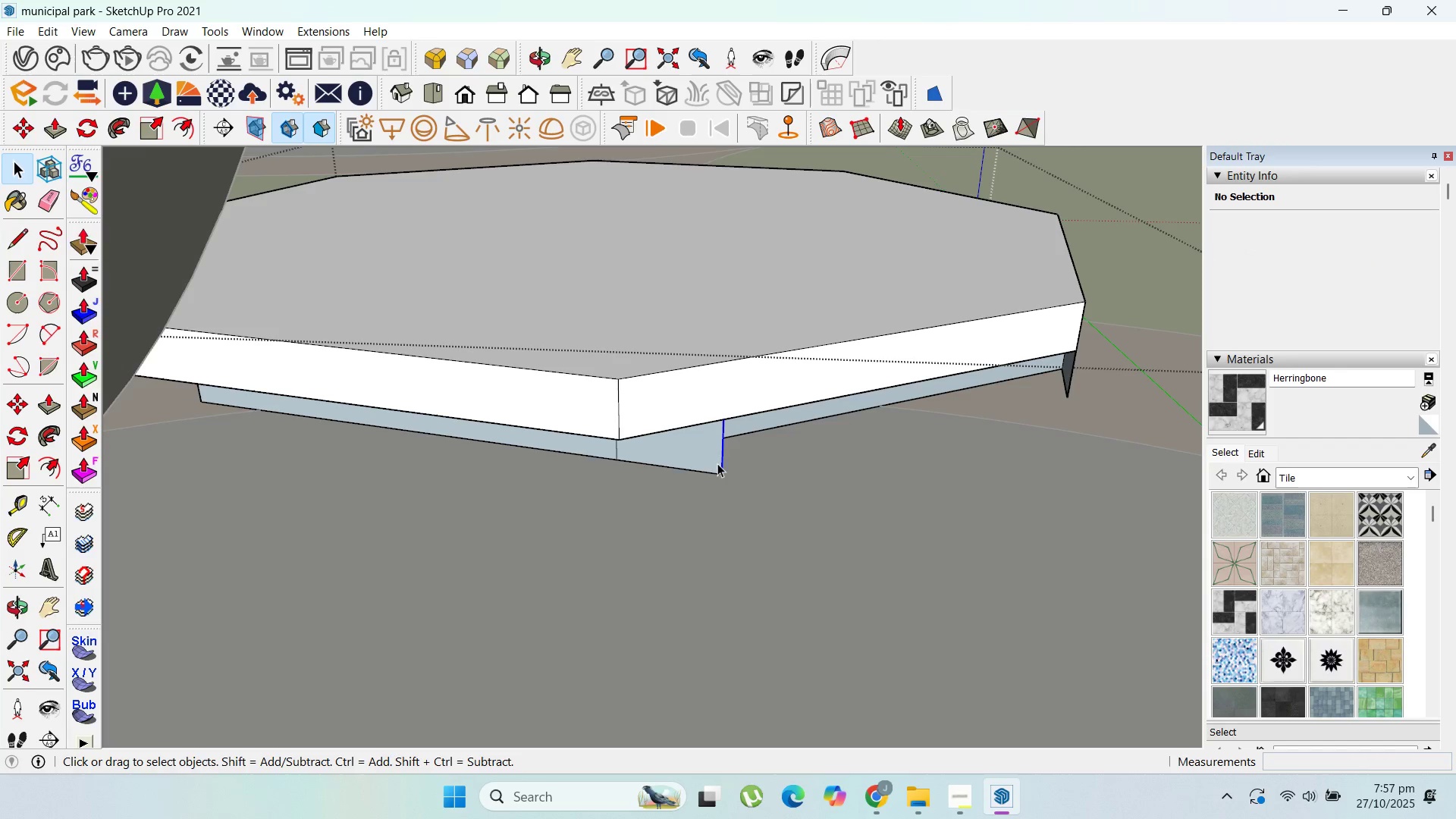 
key(Delete)
 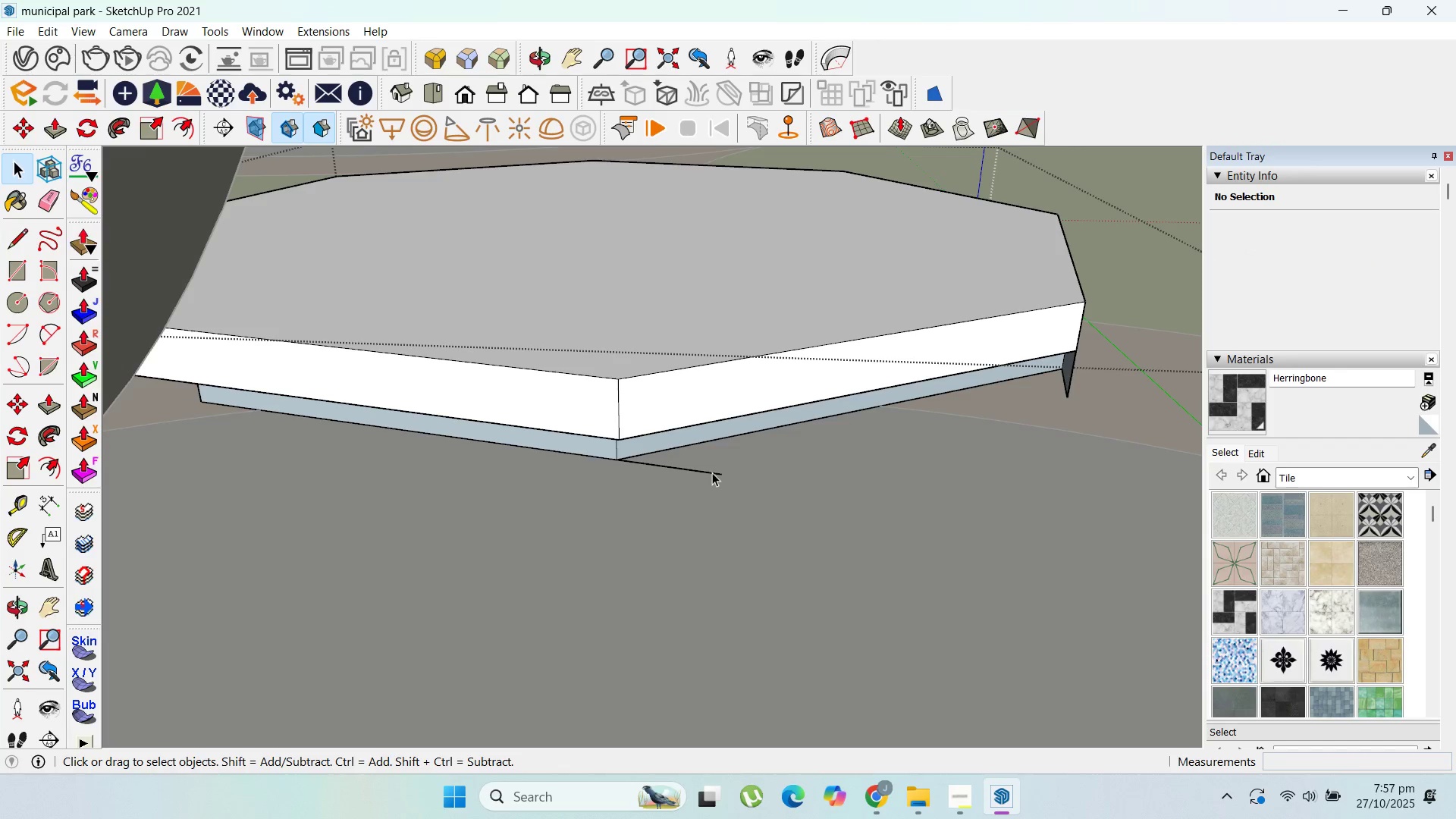 
left_click([712, 472])
 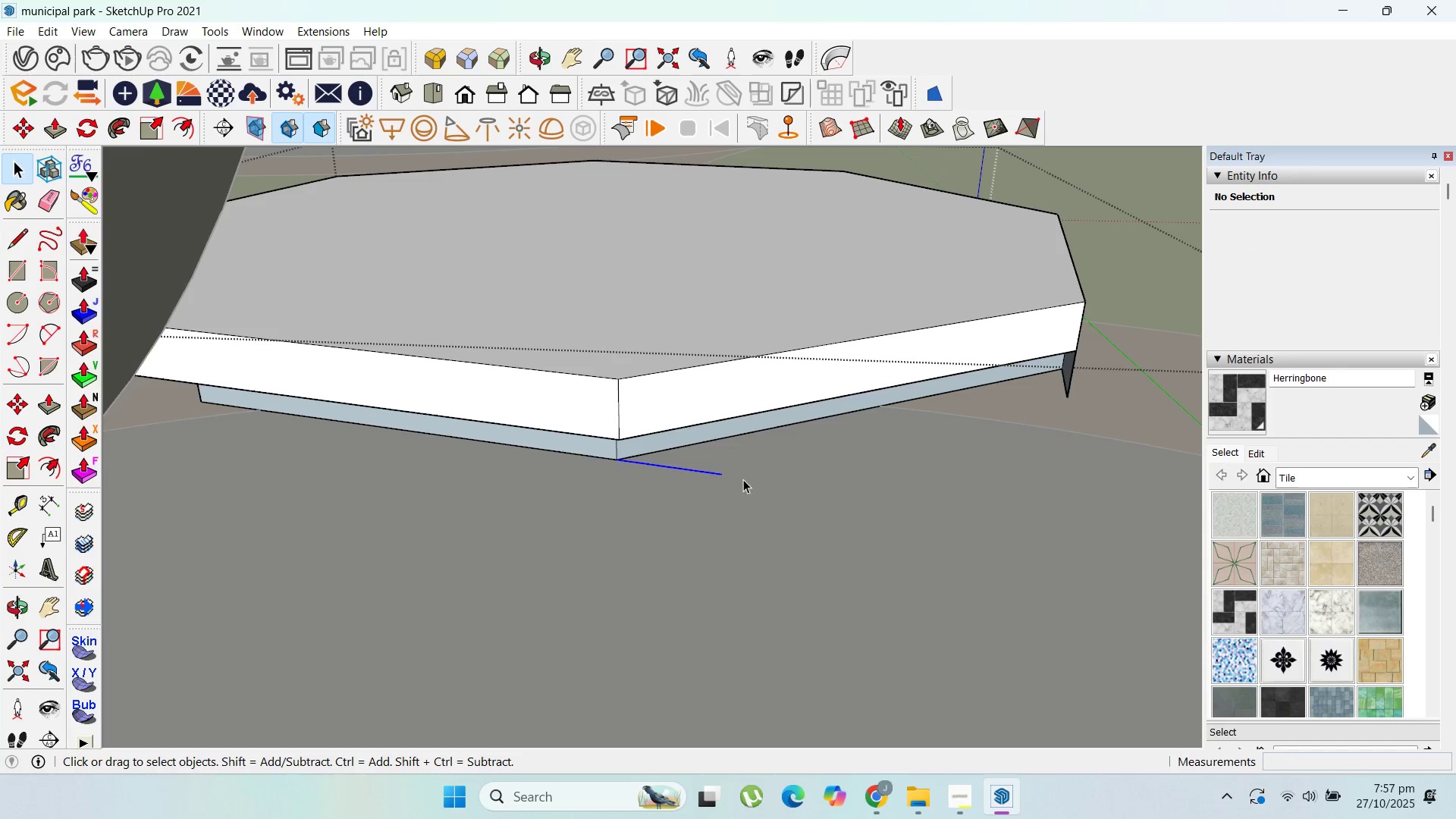 
key(Delete)
 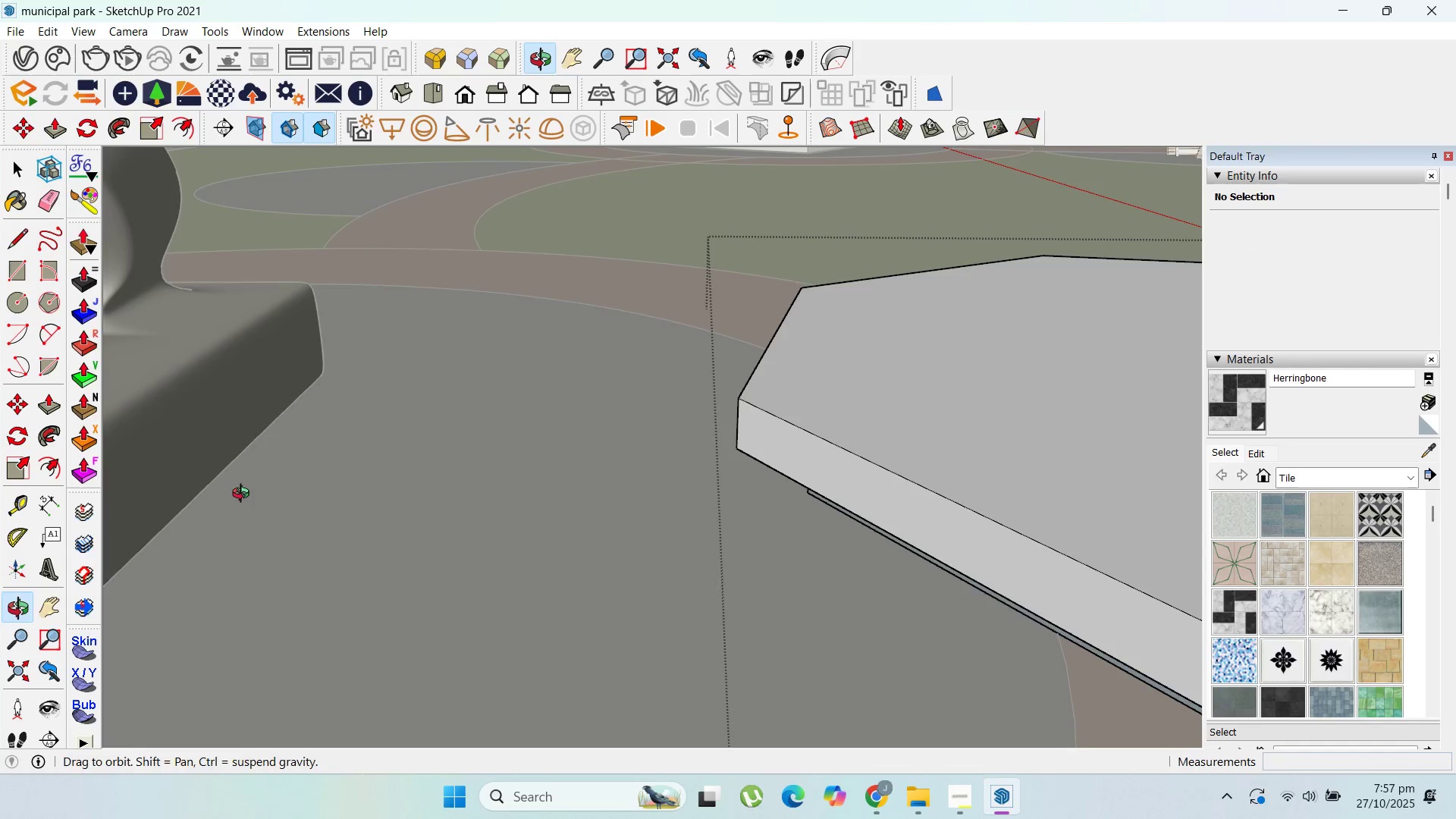 
scroll: coordinate [563, 554], scroll_direction: down, amount: 7.0
 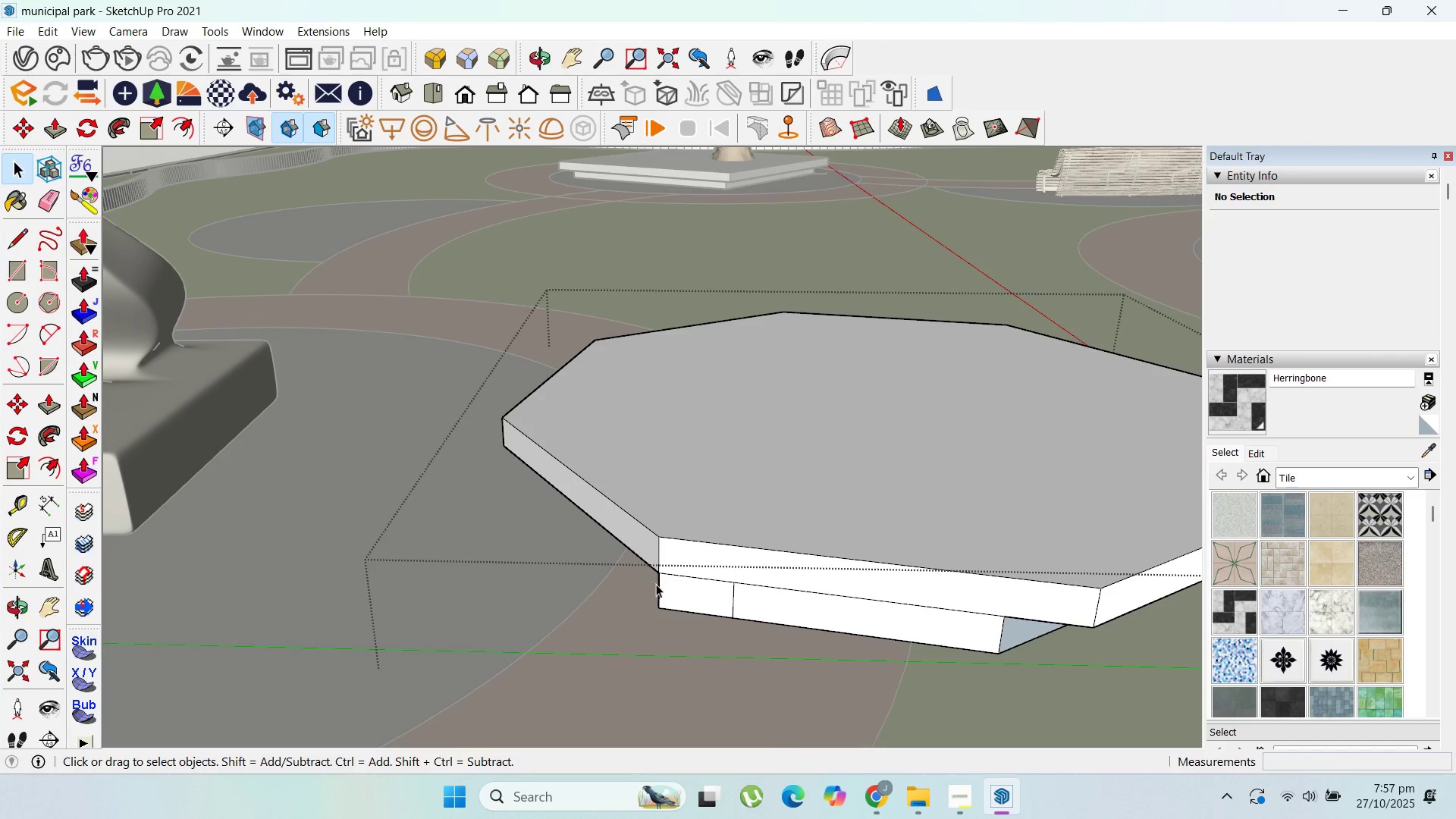 
left_click([656, 584])
 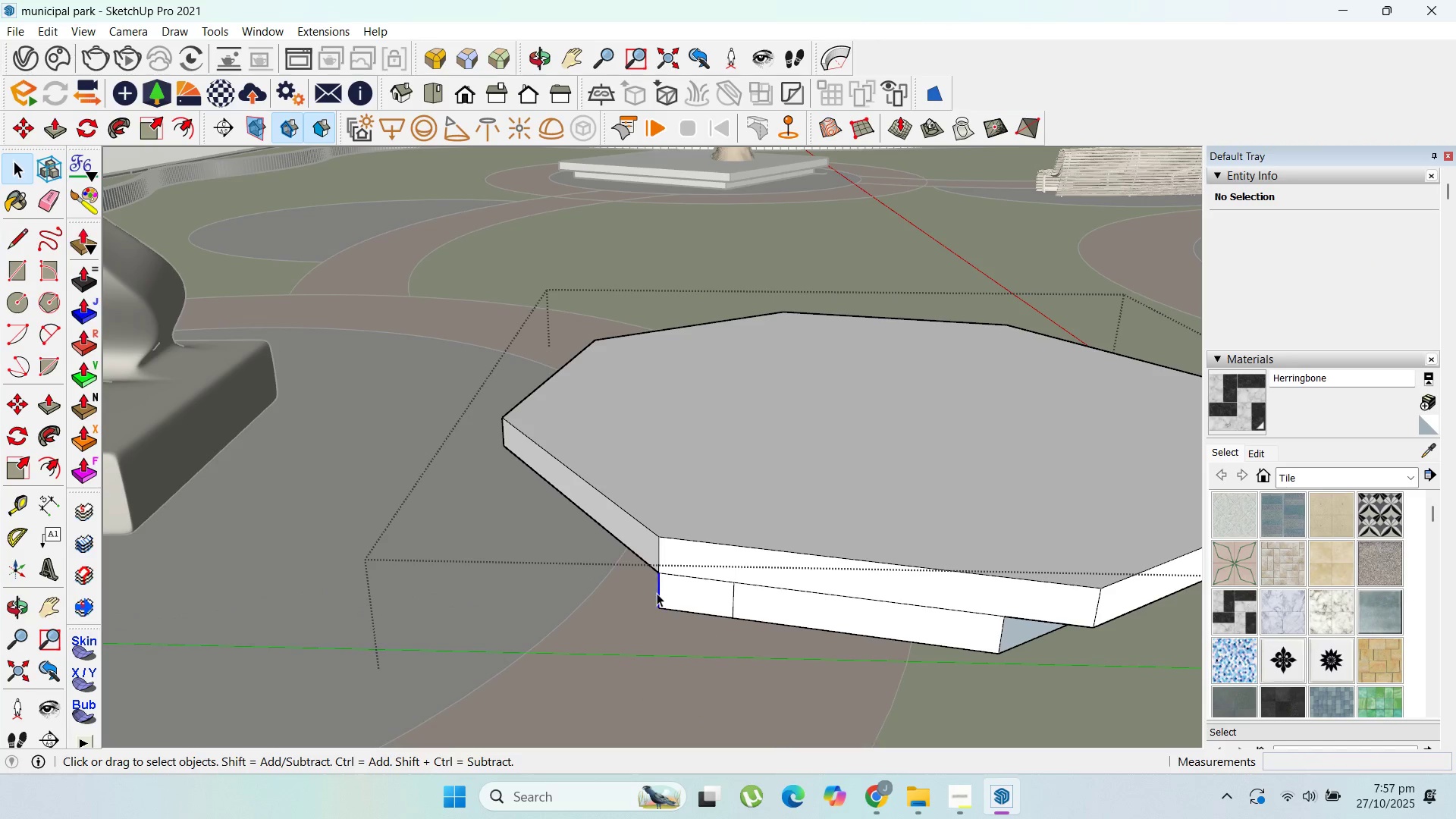 
key(Delete)
 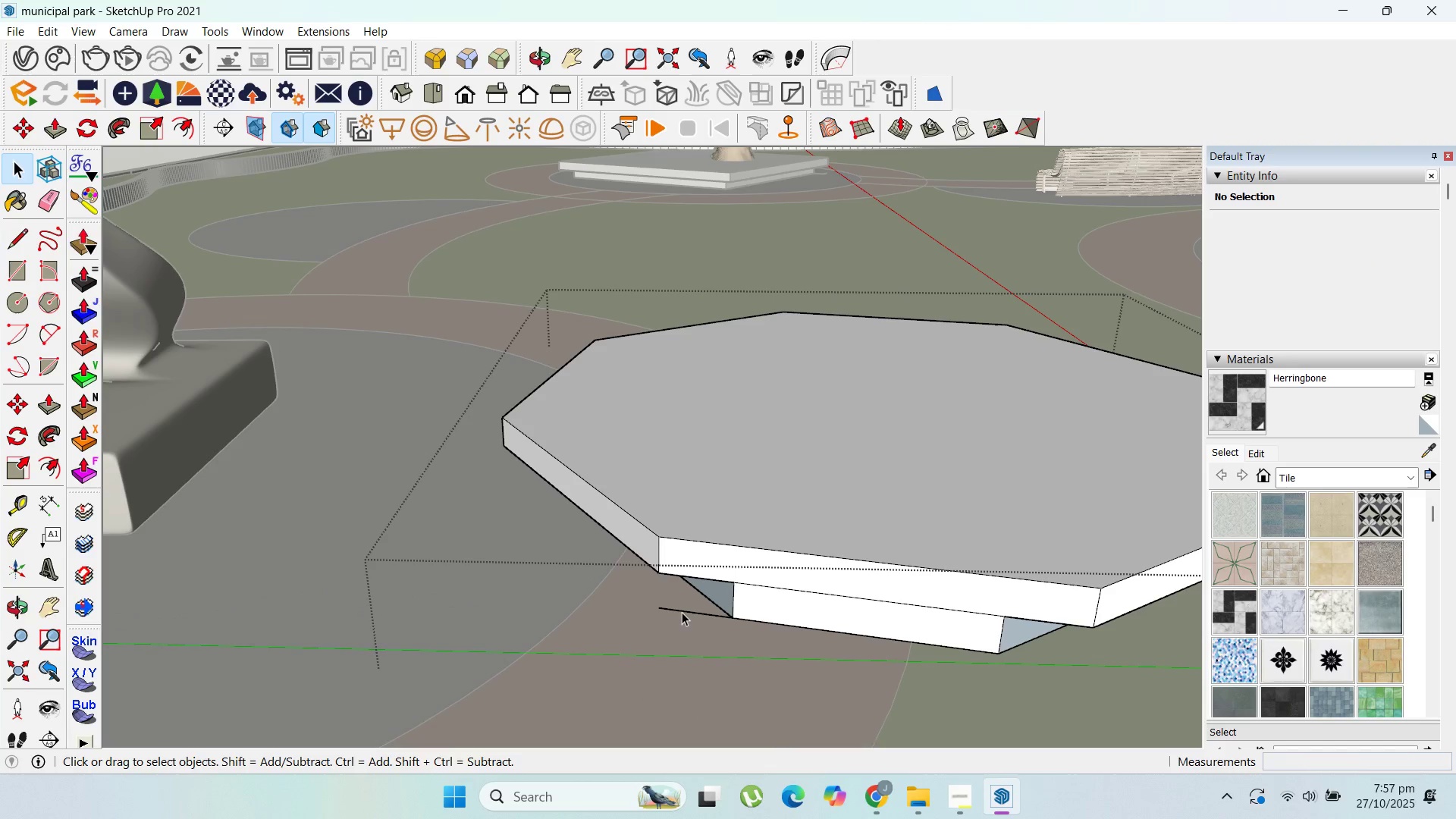 
left_click([682, 612])
 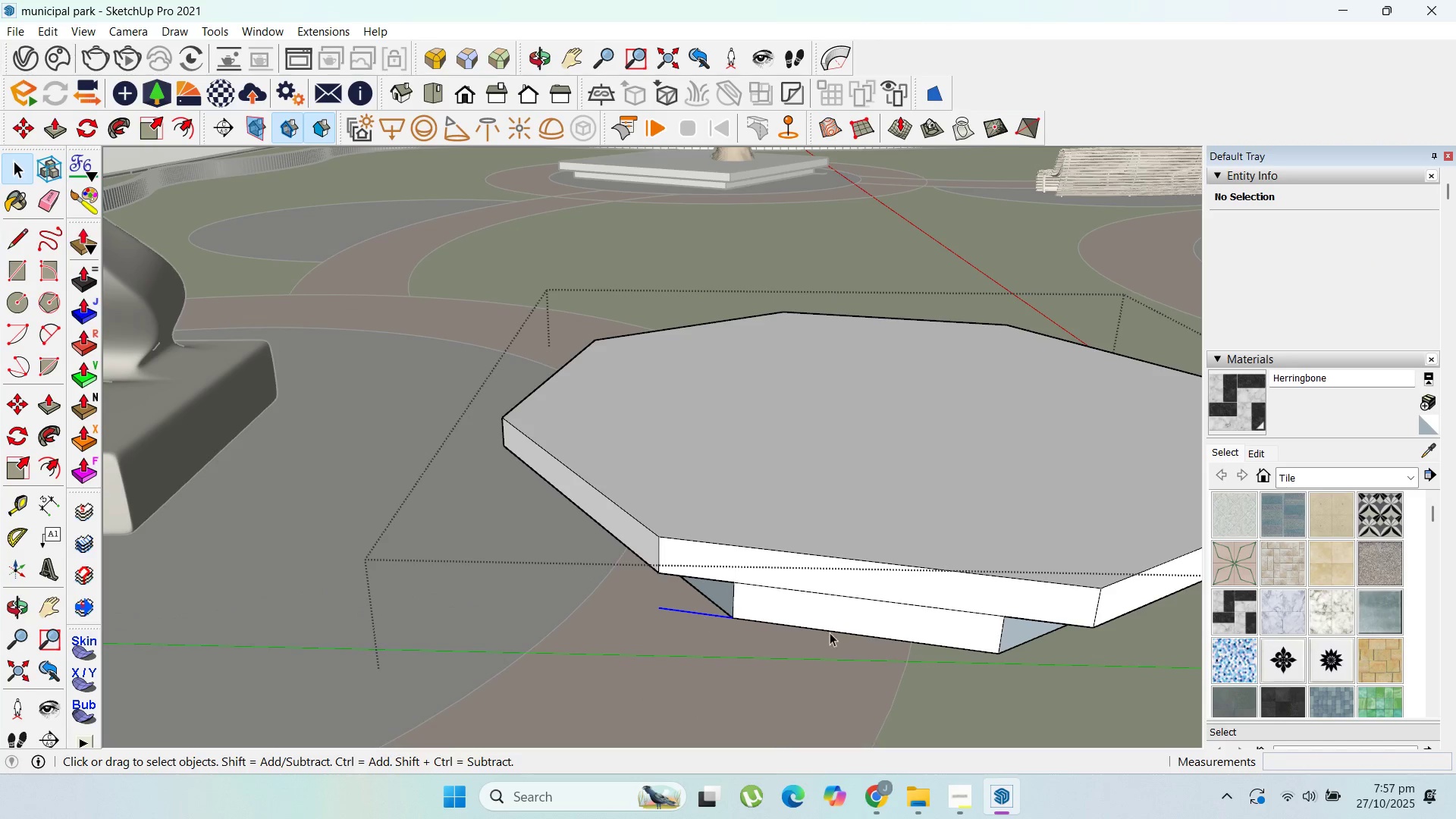 
key(Delete)
 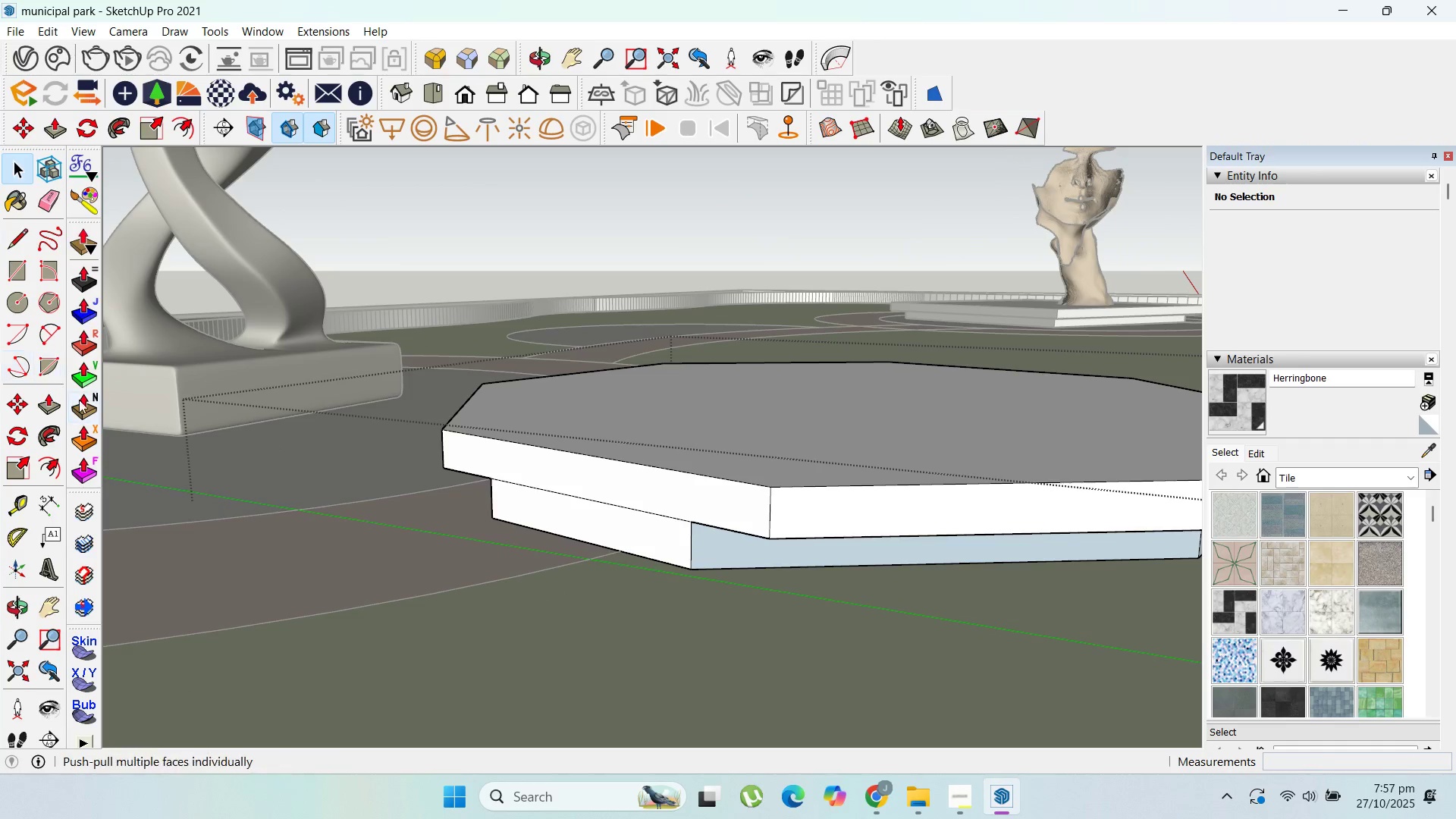 
left_click([89, 472])
 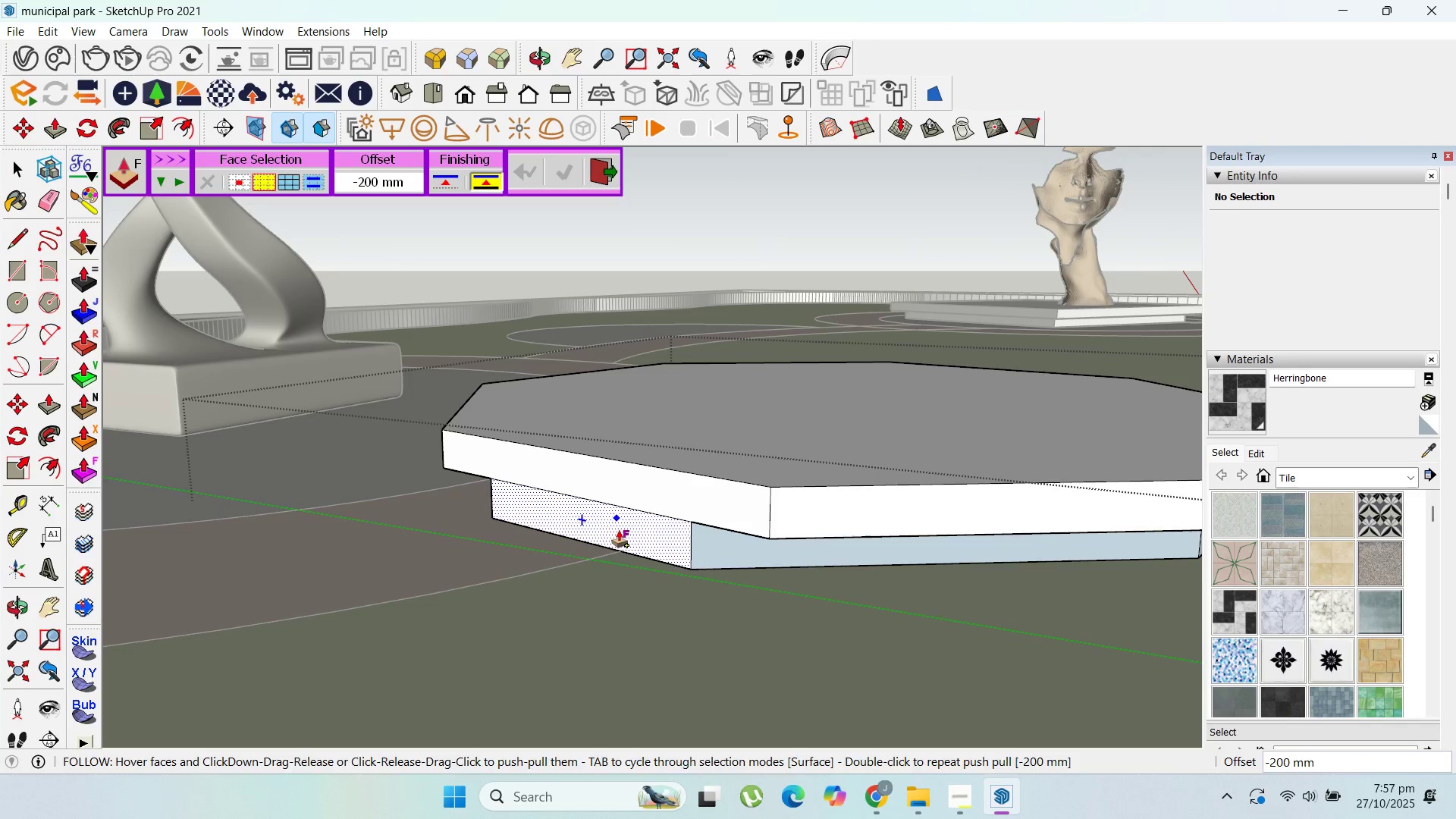 
left_click([617, 530])
 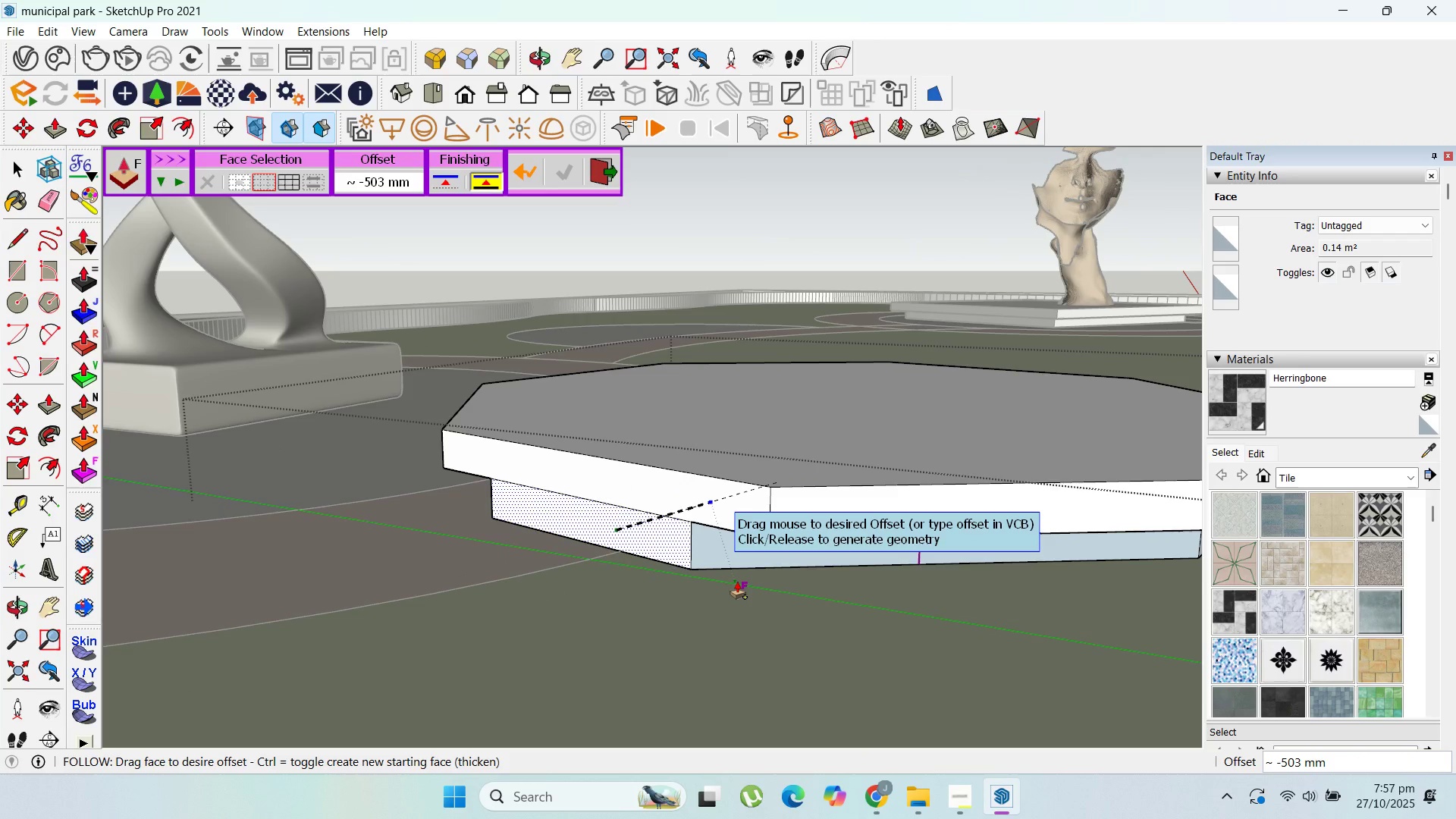 
type(200)
 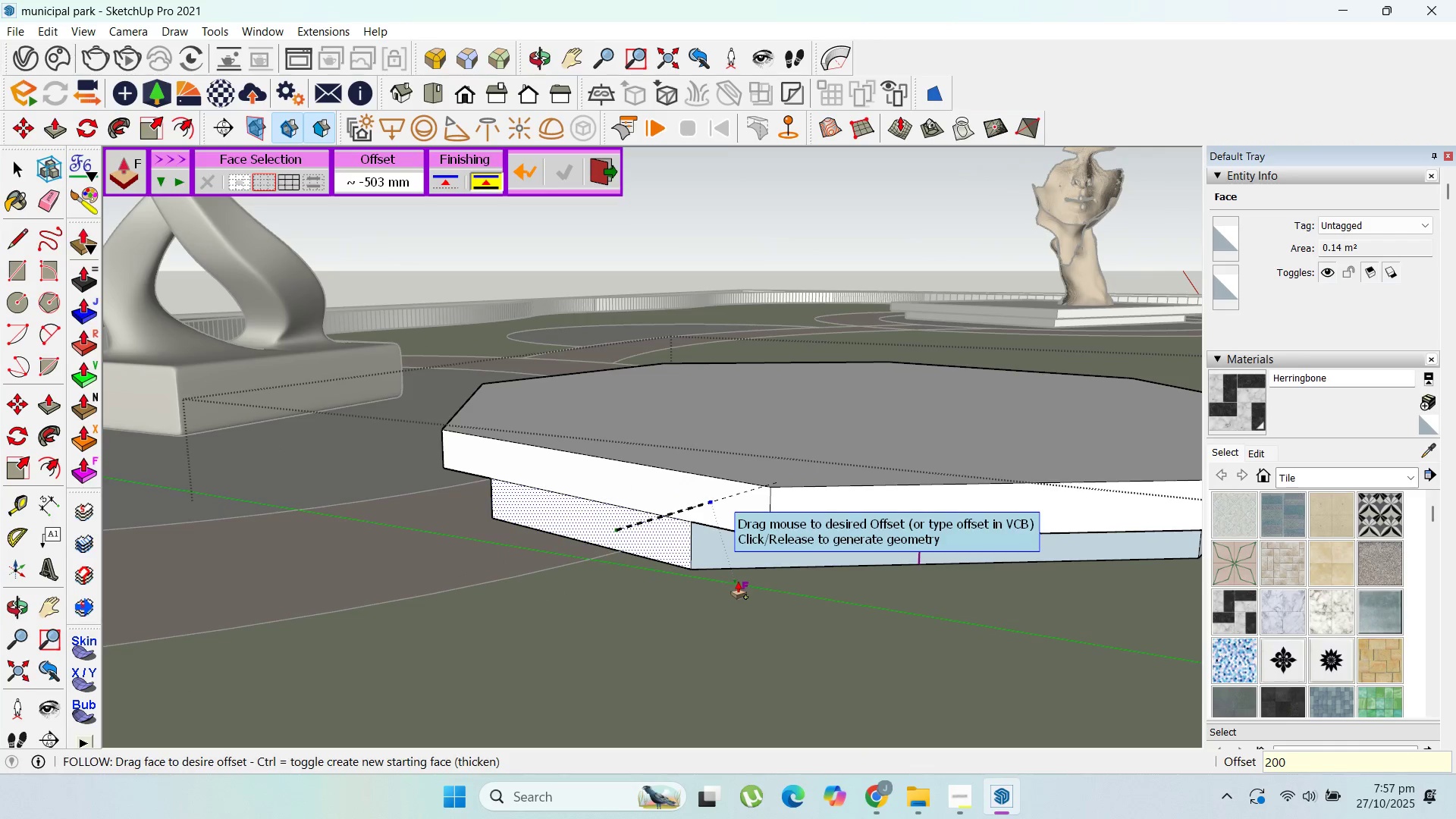 
key(Enter)
 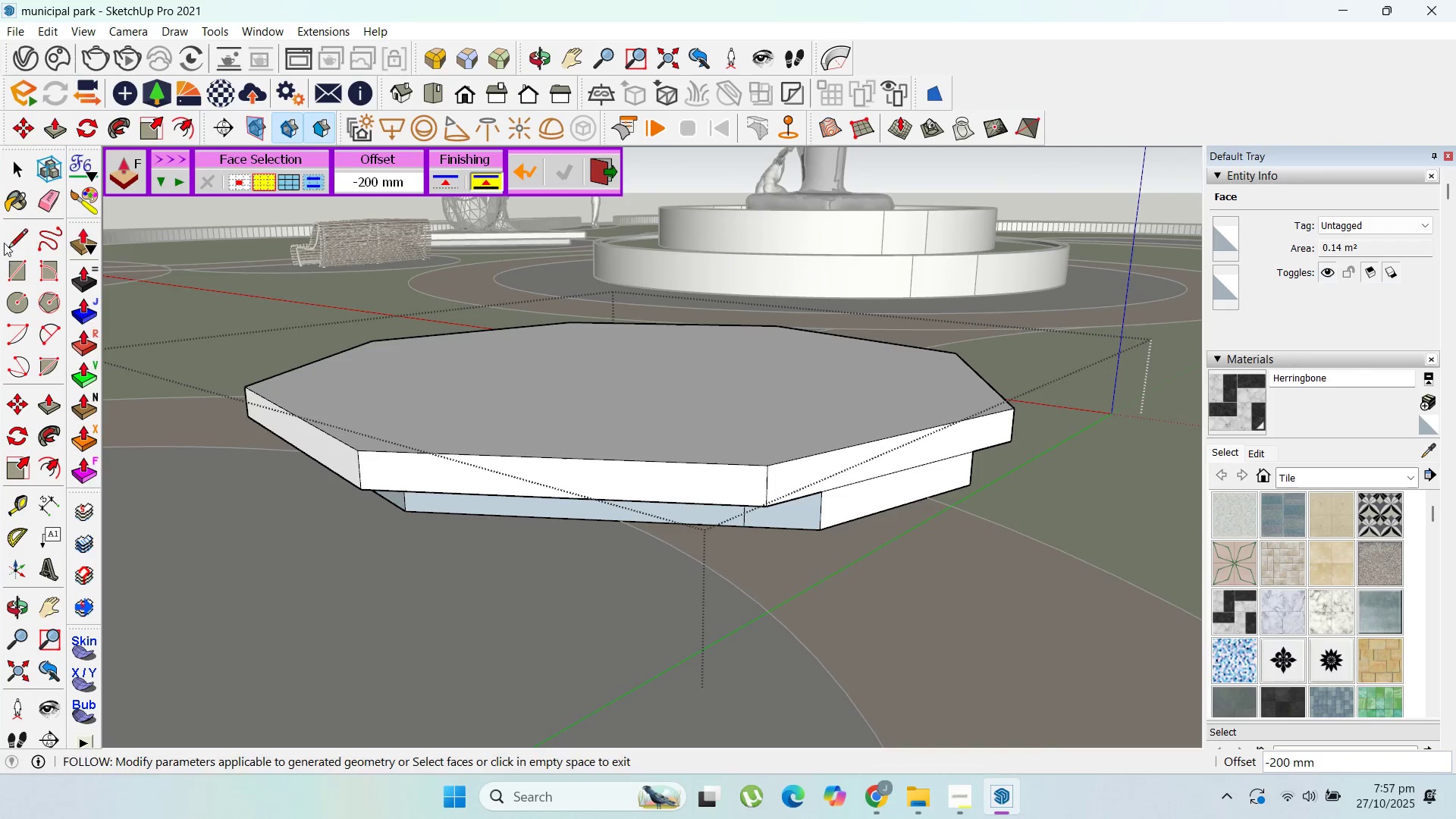 
left_click([25, 179])
 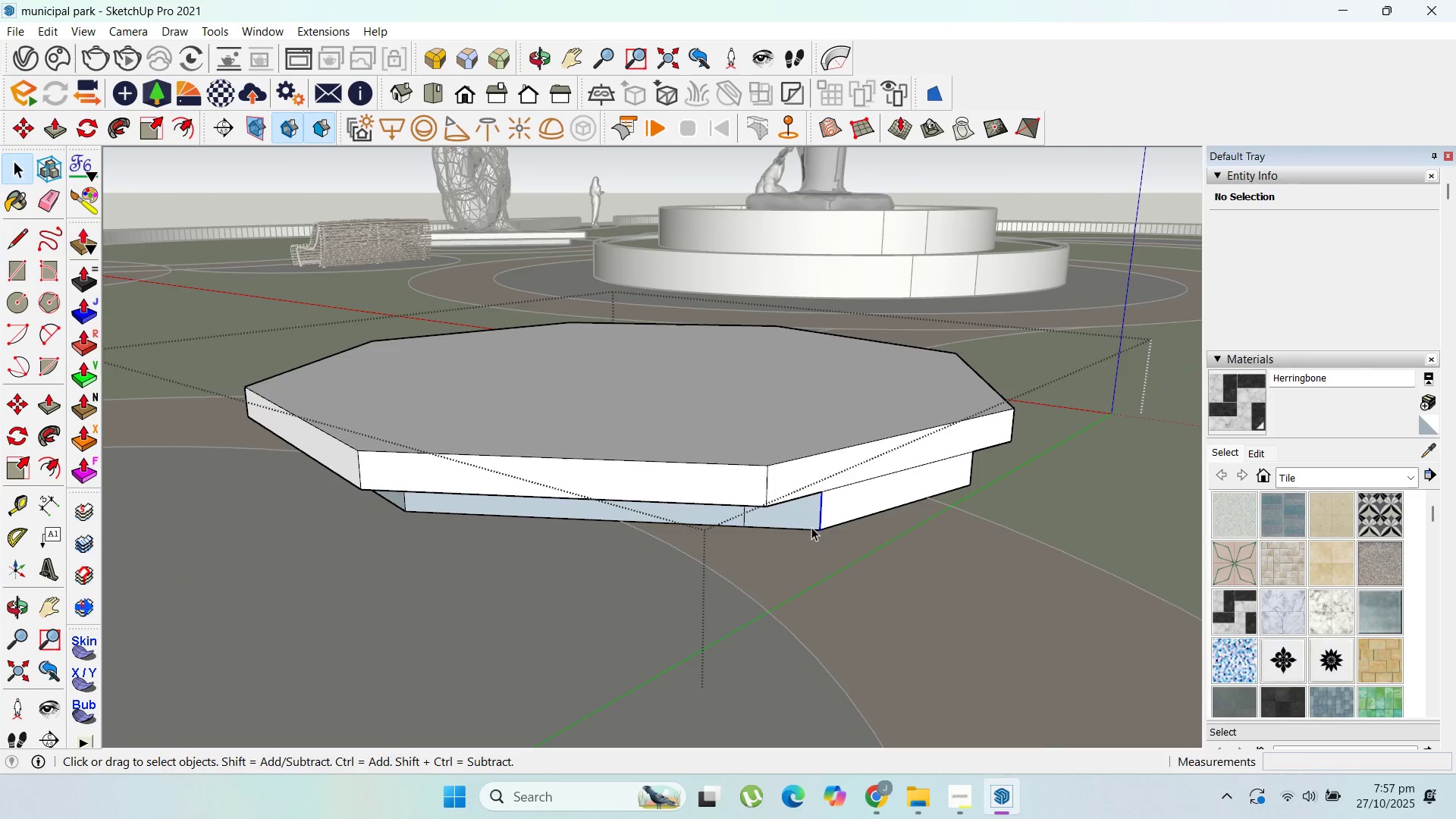 
key(Delete)
 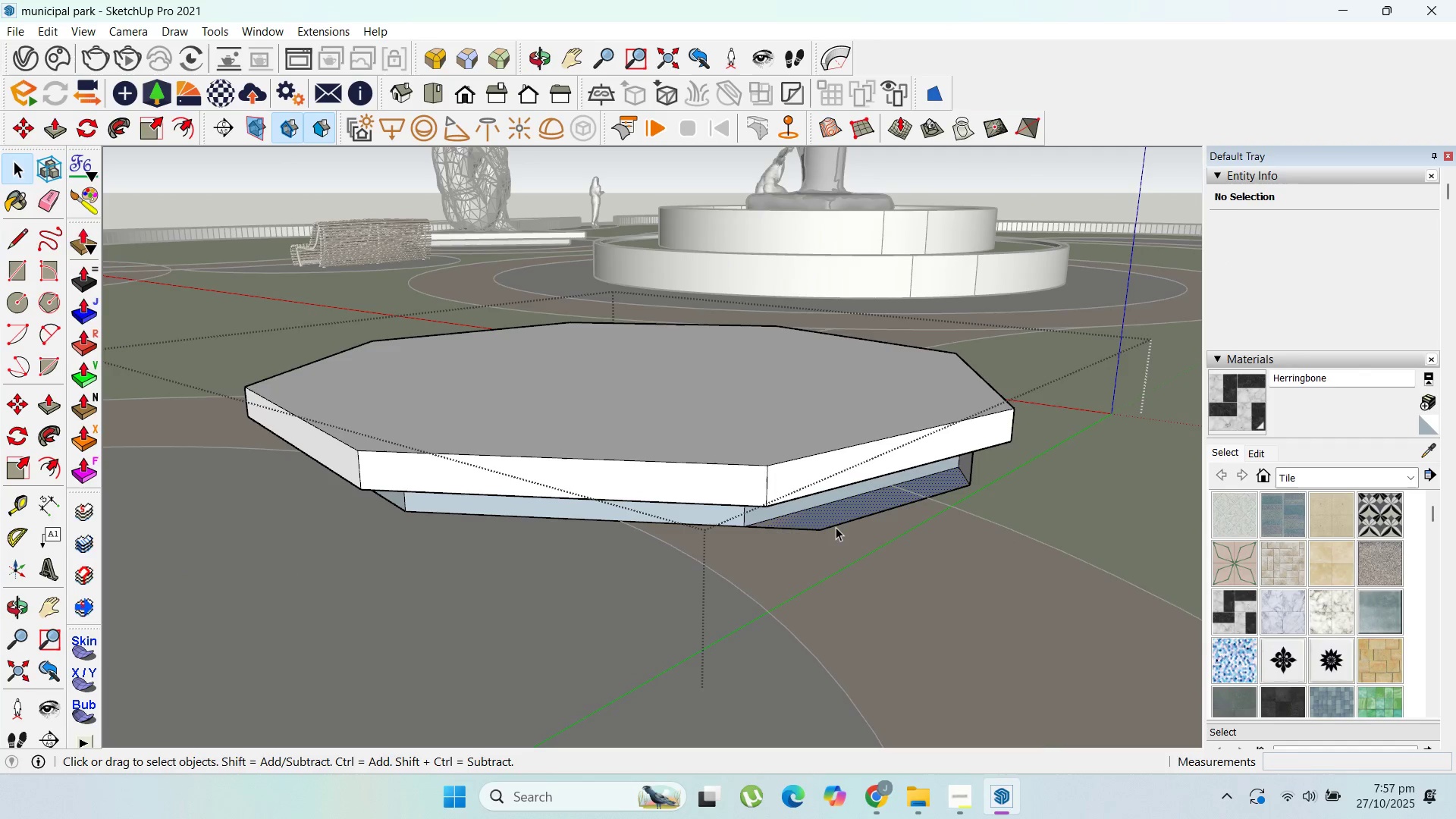 
left_click([836, 527])
 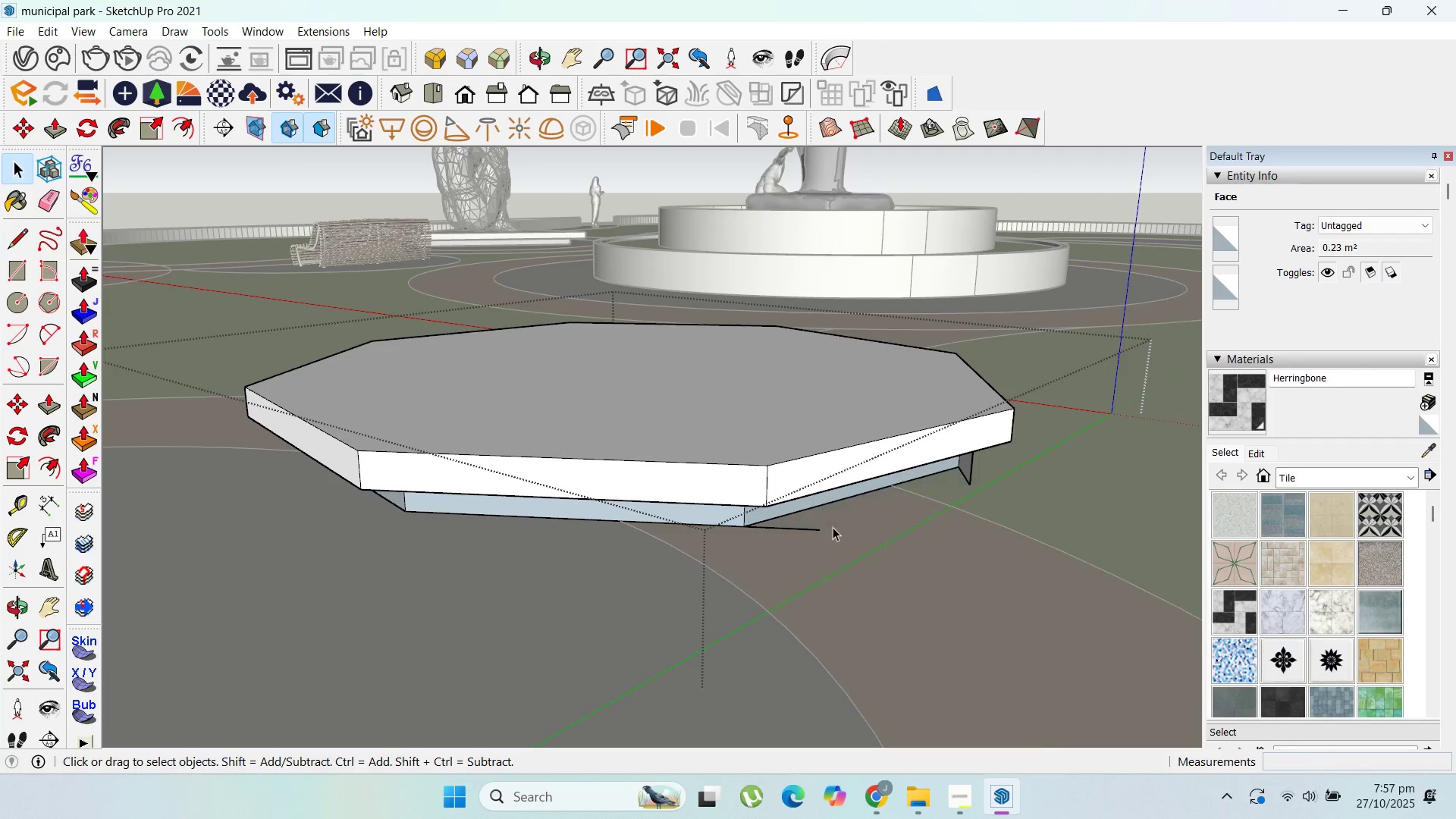 
key(Delete)
 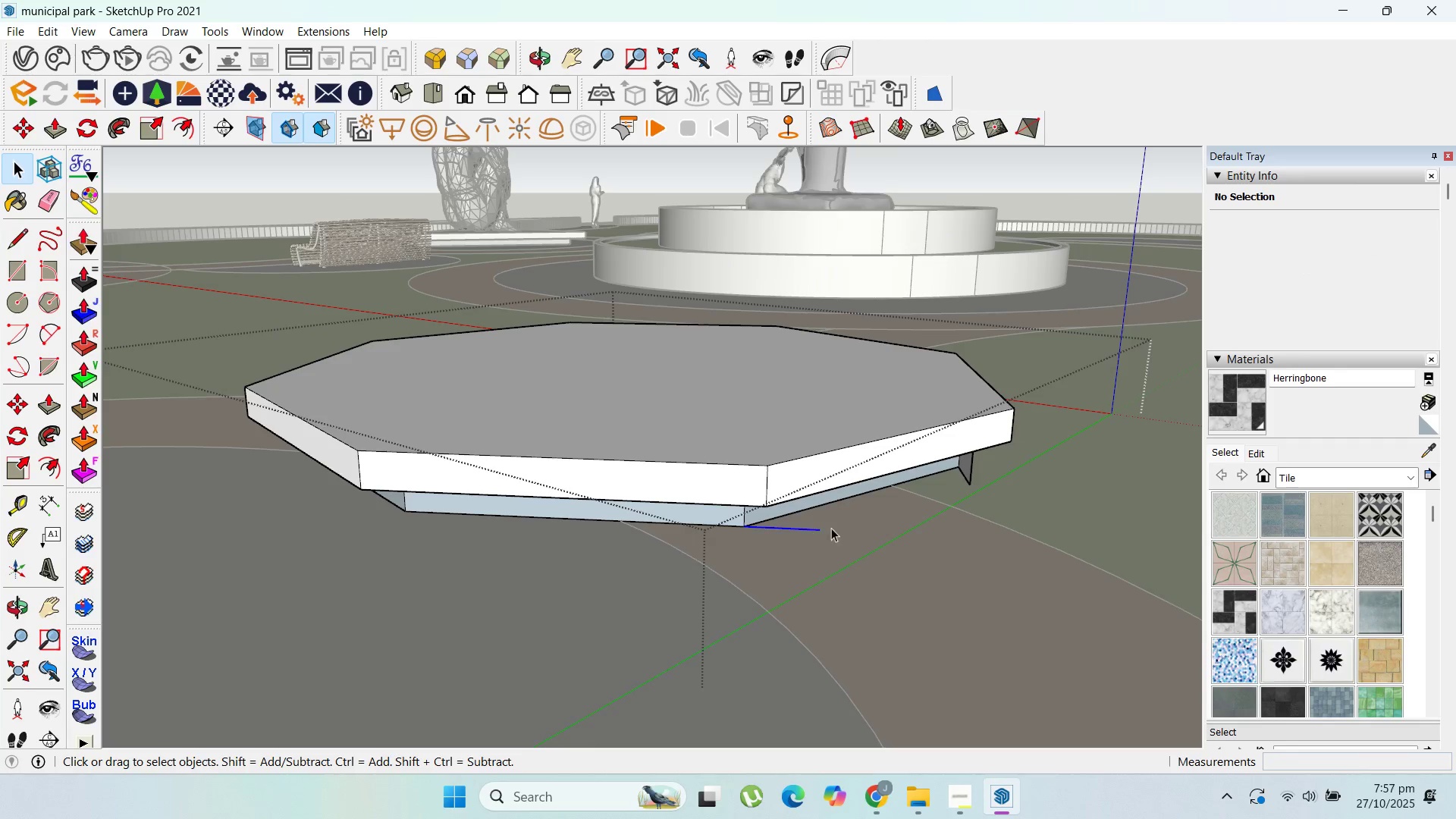 
key(Delete)
 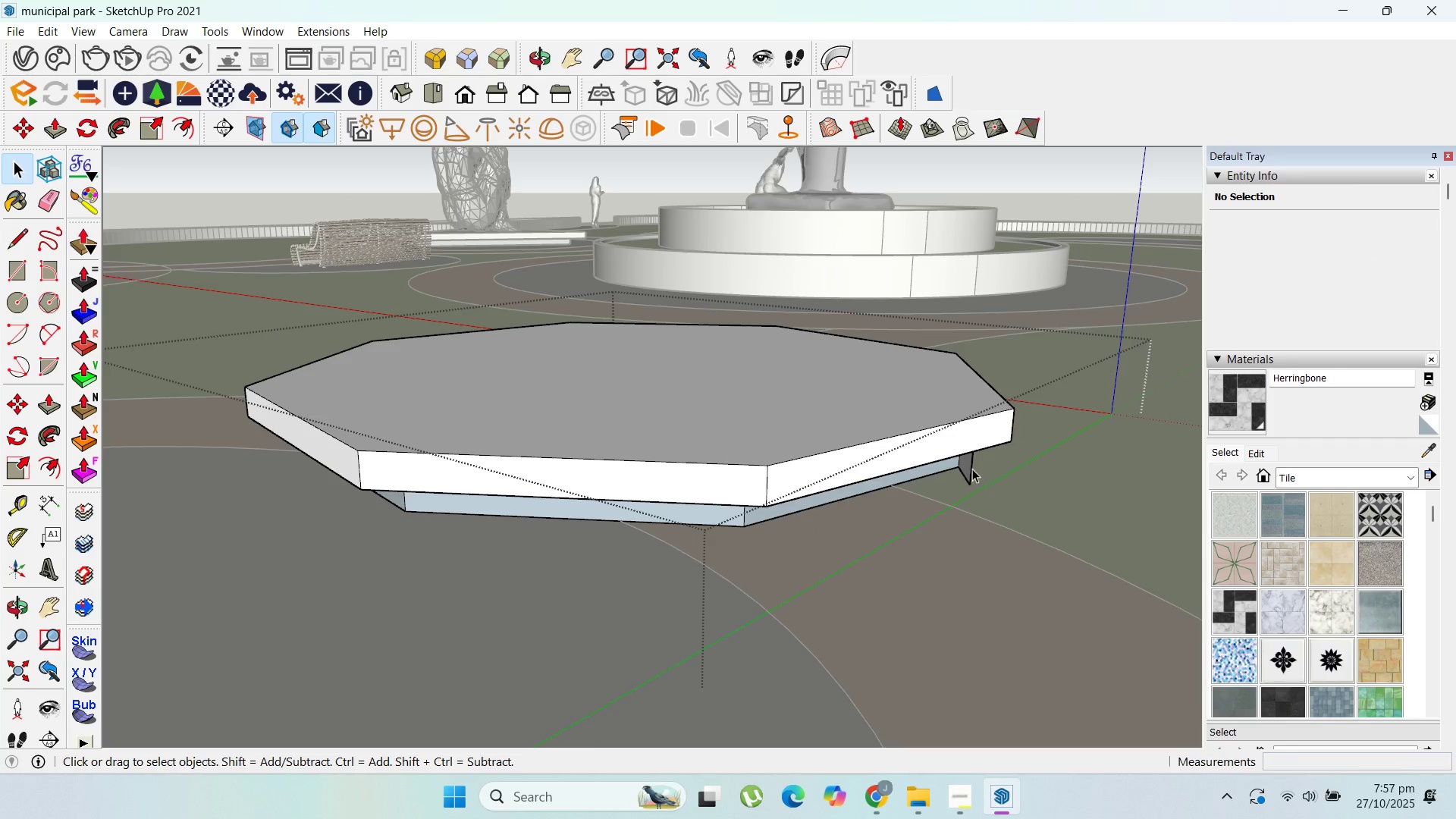 
left_click([972, 469])
 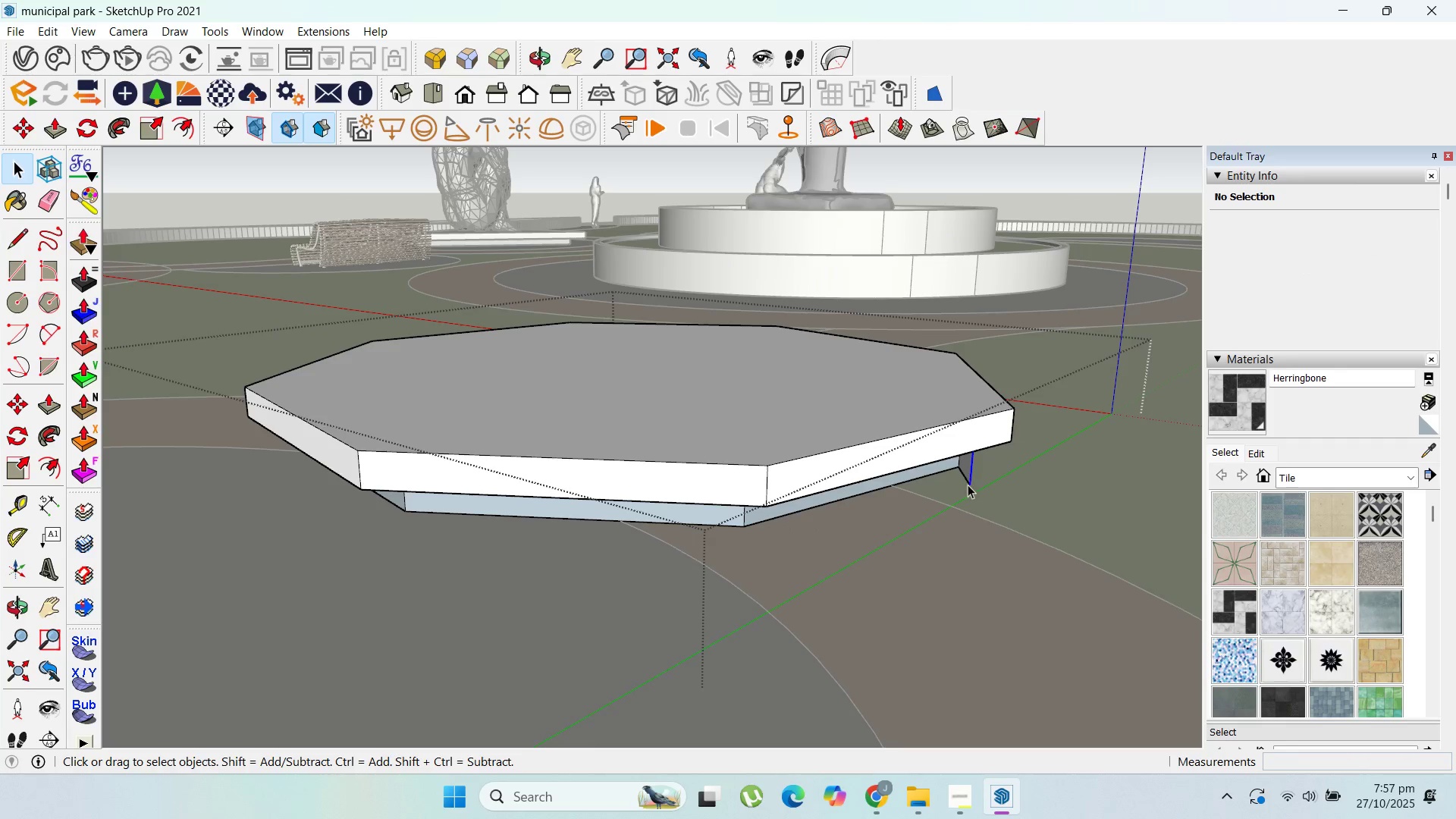 
key(Delete)
 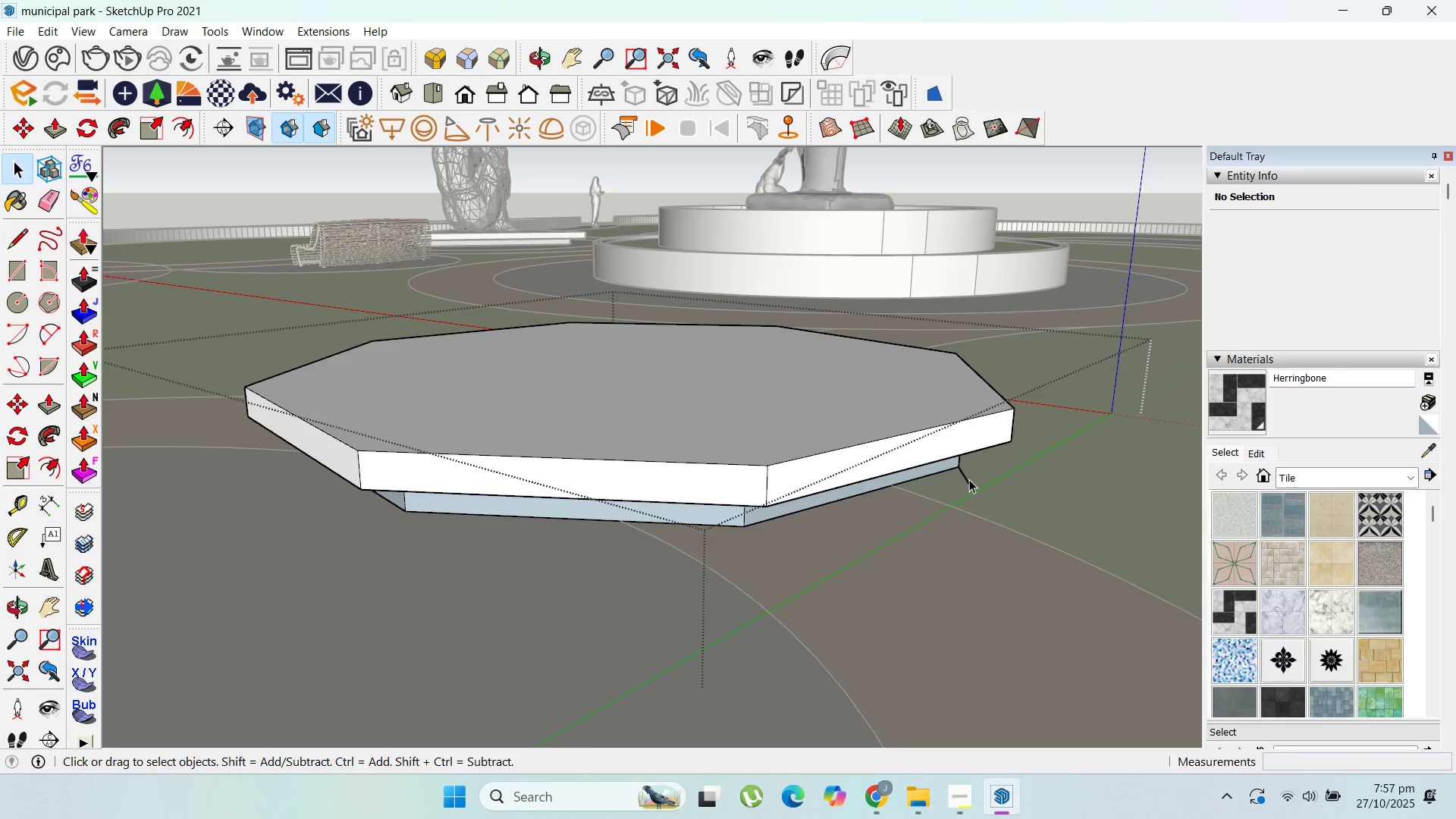 
left_click([969, 479])
 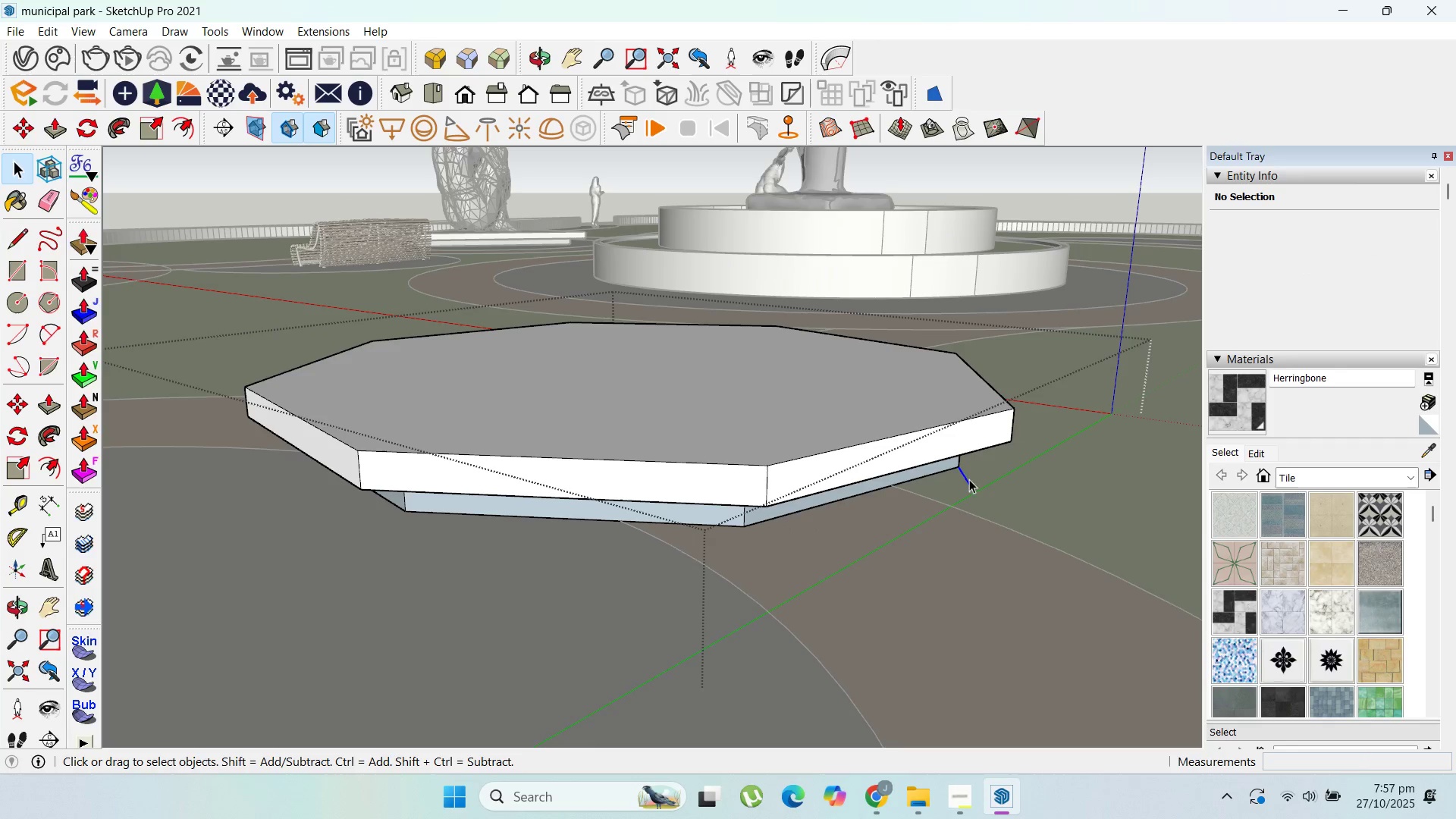 
key(Delete)
 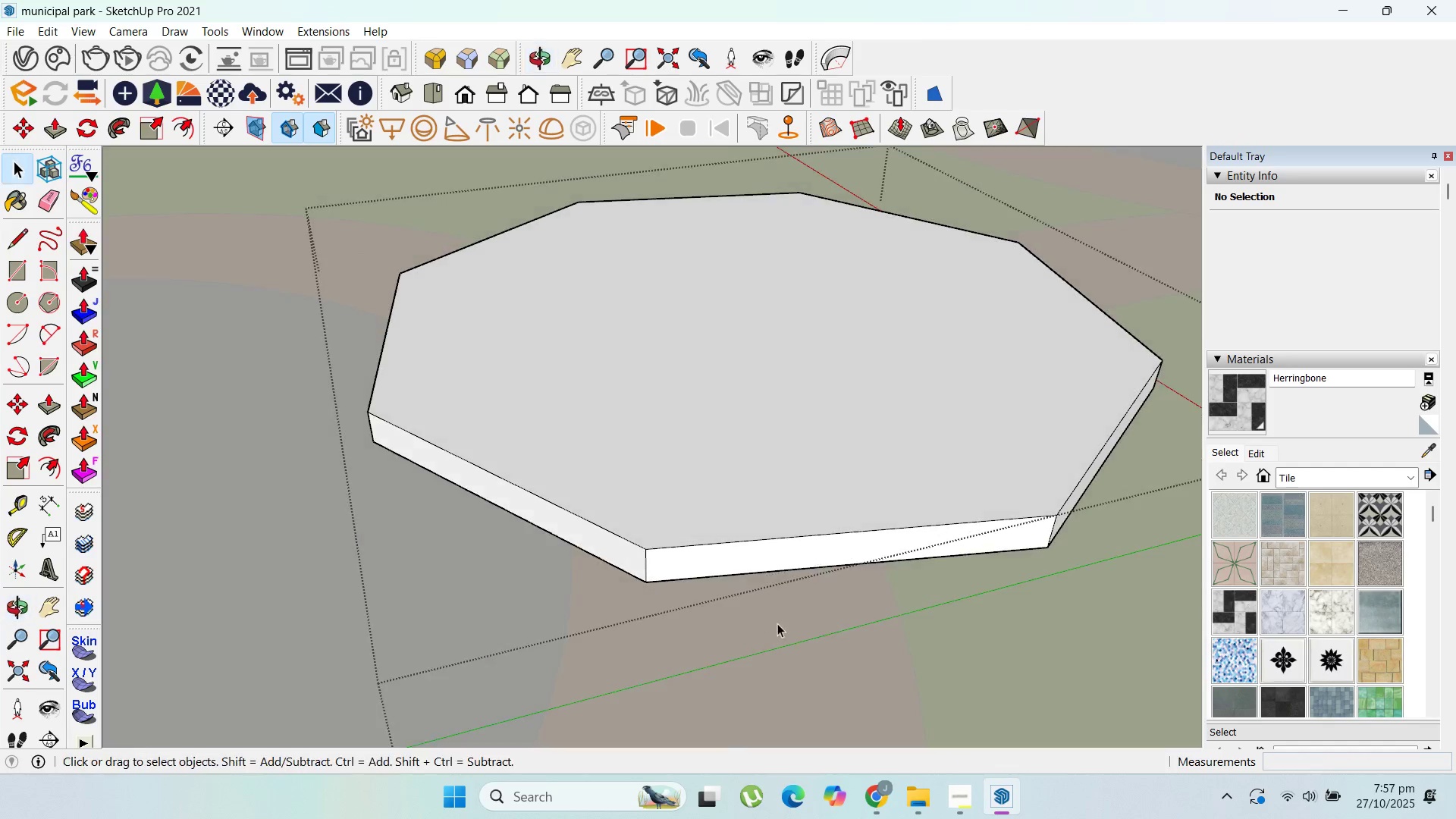 
scroll: coordinate [753, 458], scroll_direction: down, amount: 16.0
 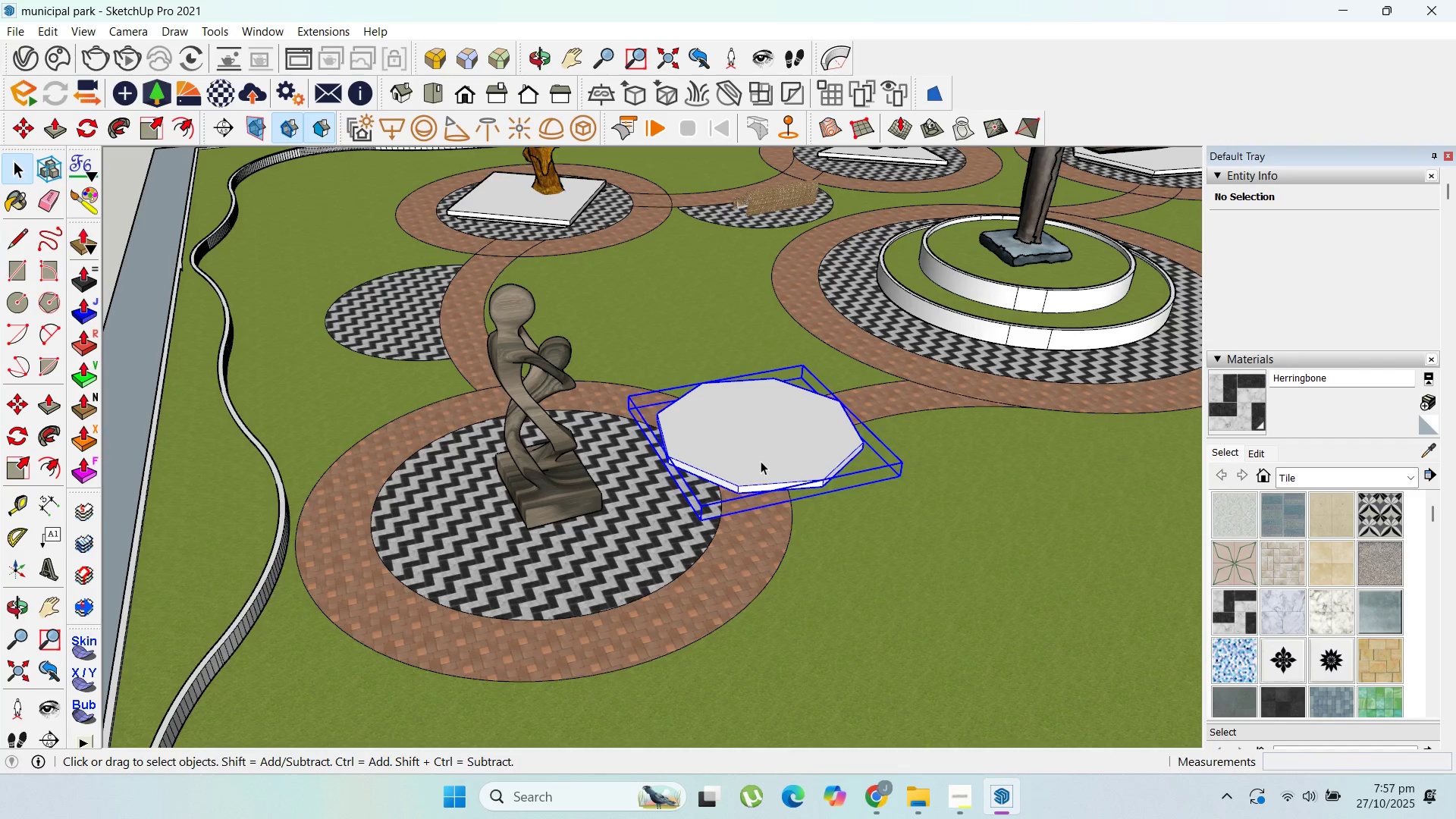 
key(Escape)
 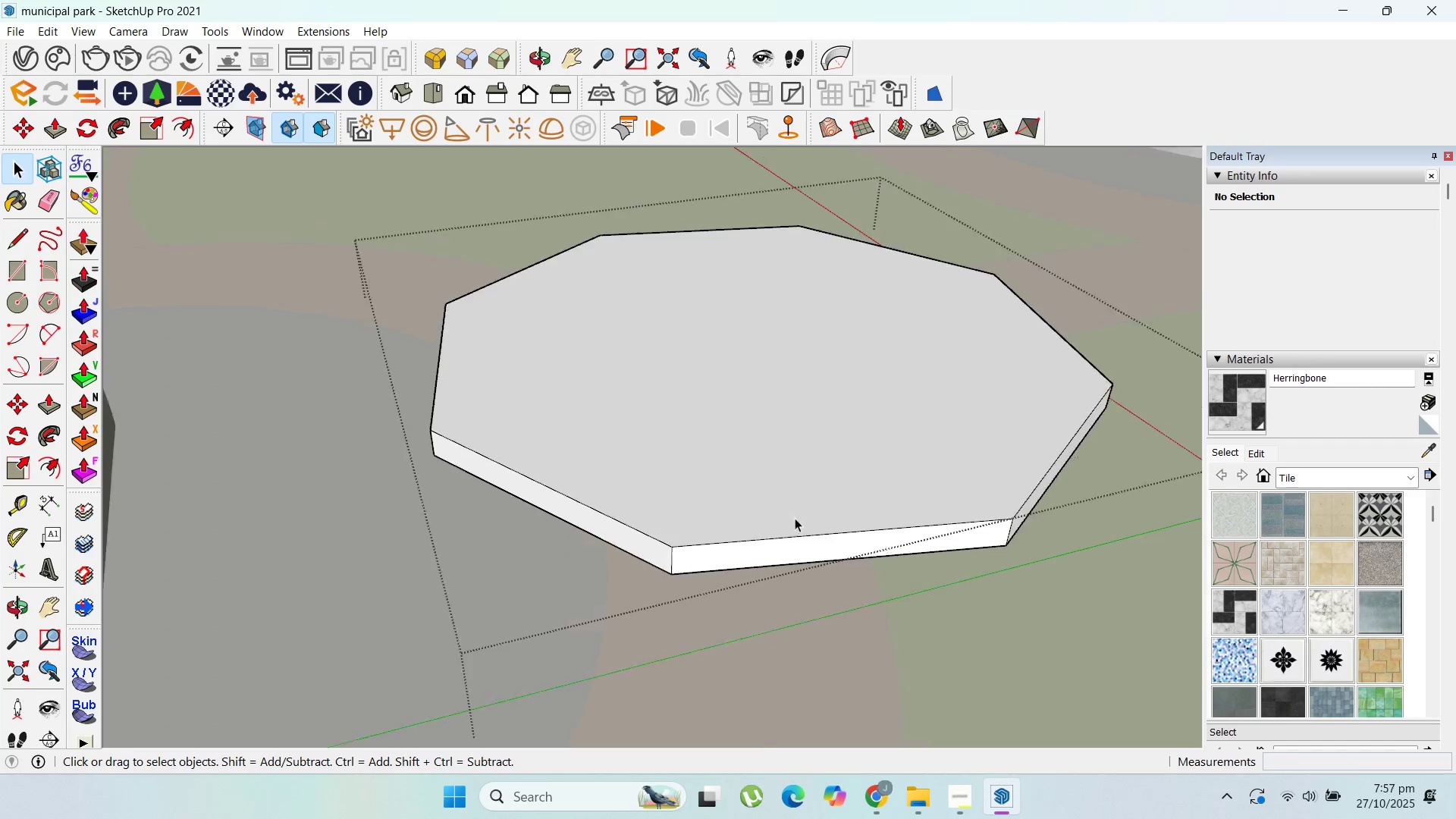 
key(Escape)
 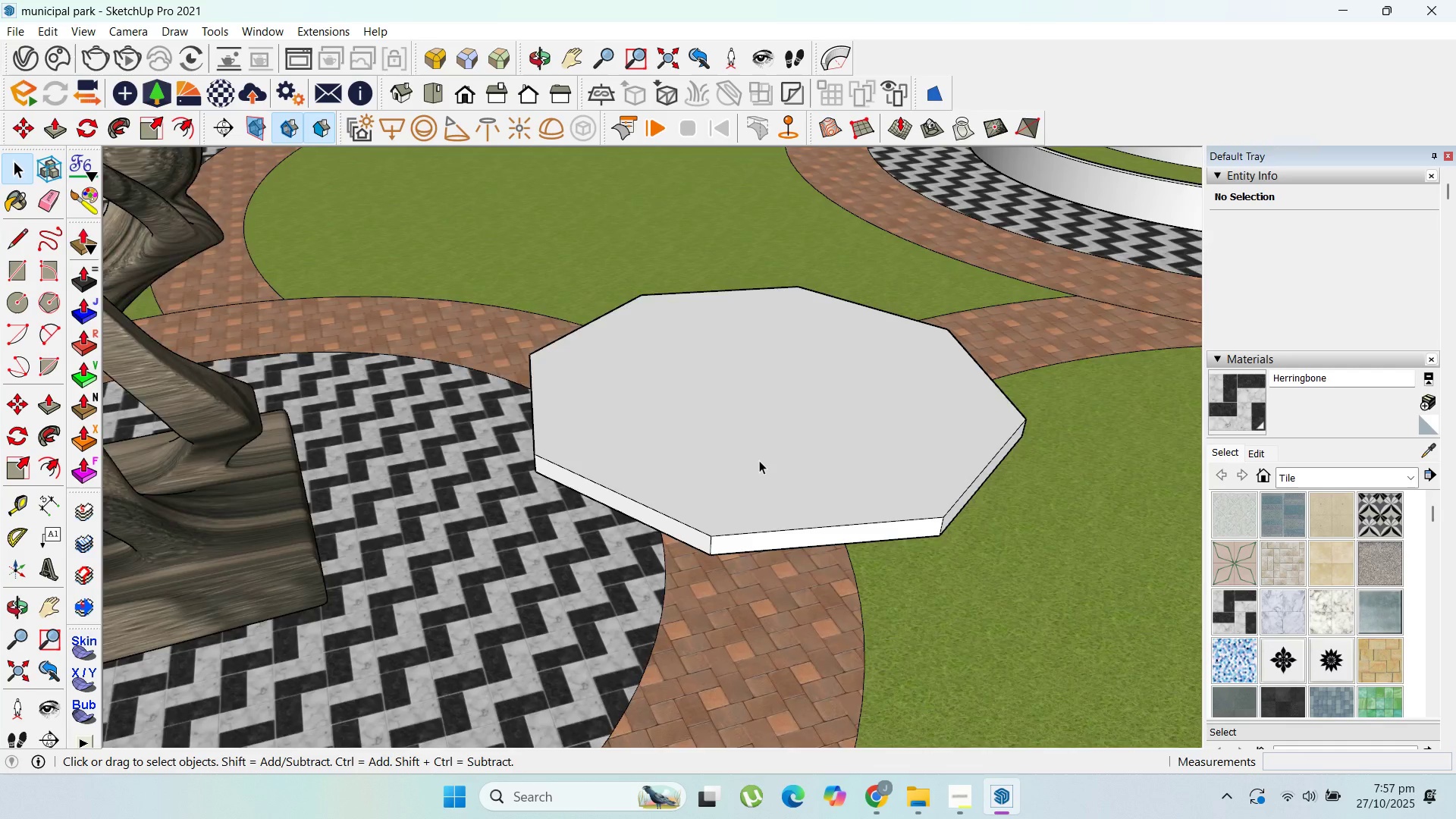 
key(Escape)
 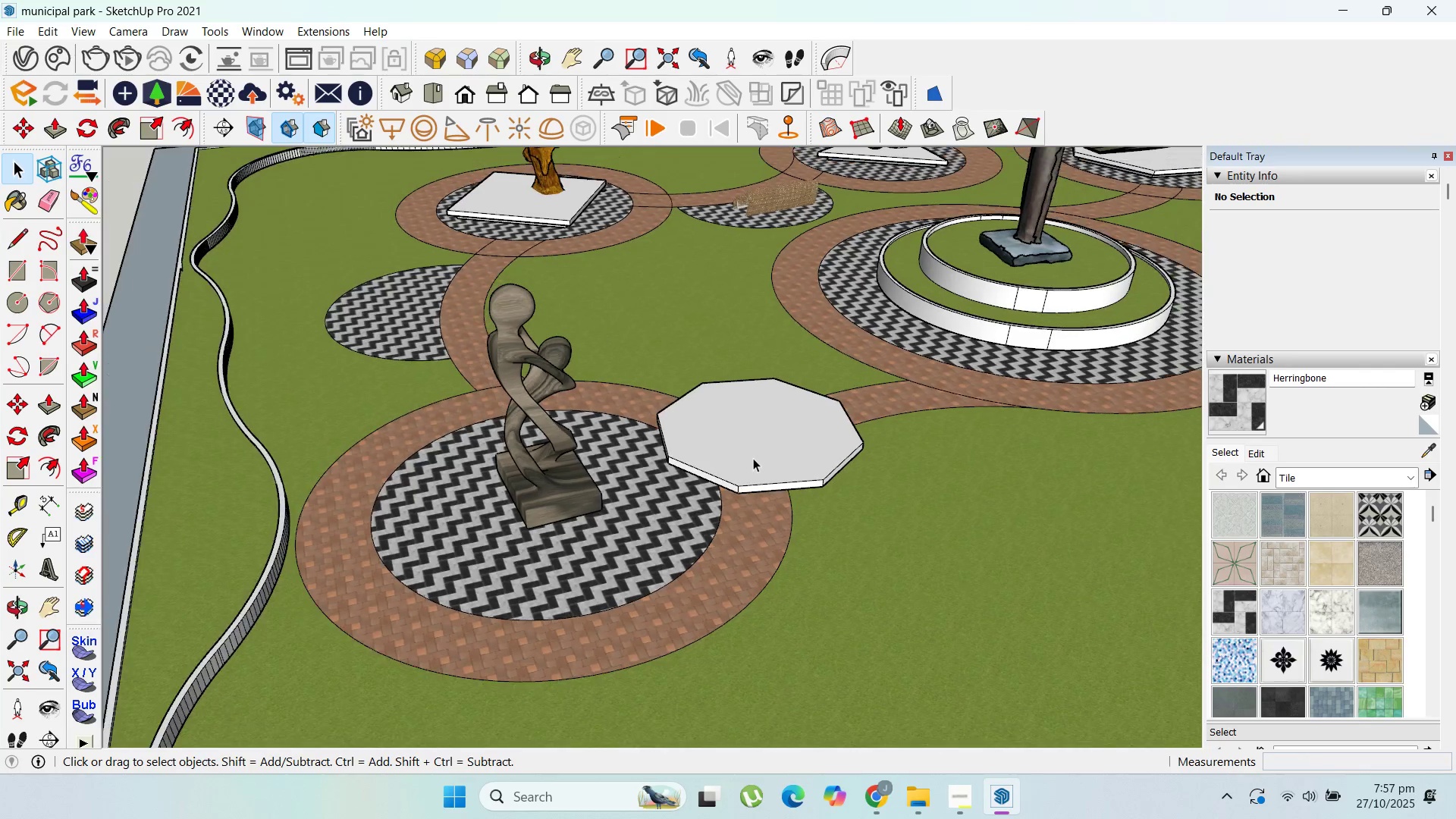 
left_click([753, 457])
 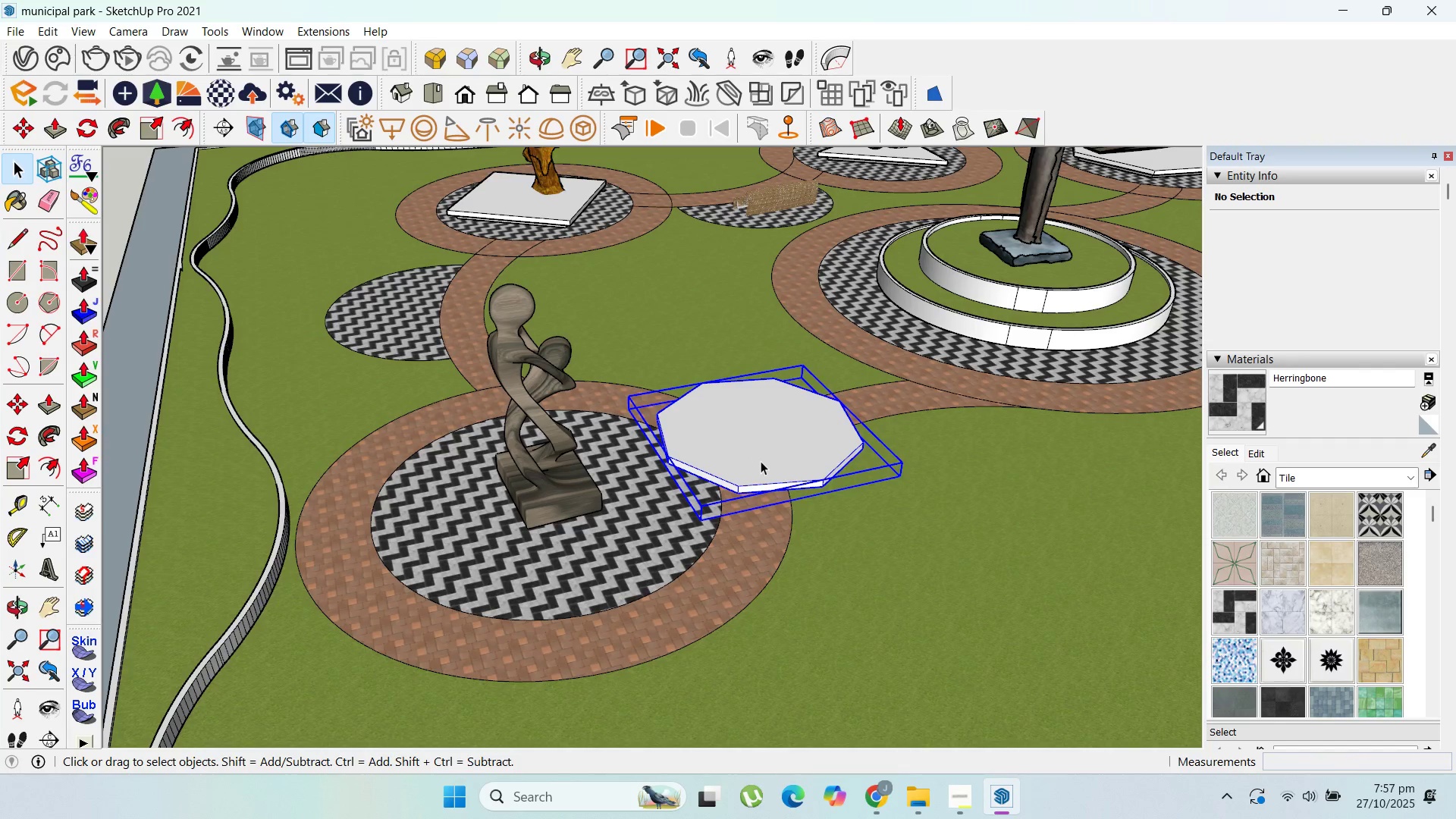 
scroll: coordinate [761, 461], scroll_direction: up, amount: 3.0
 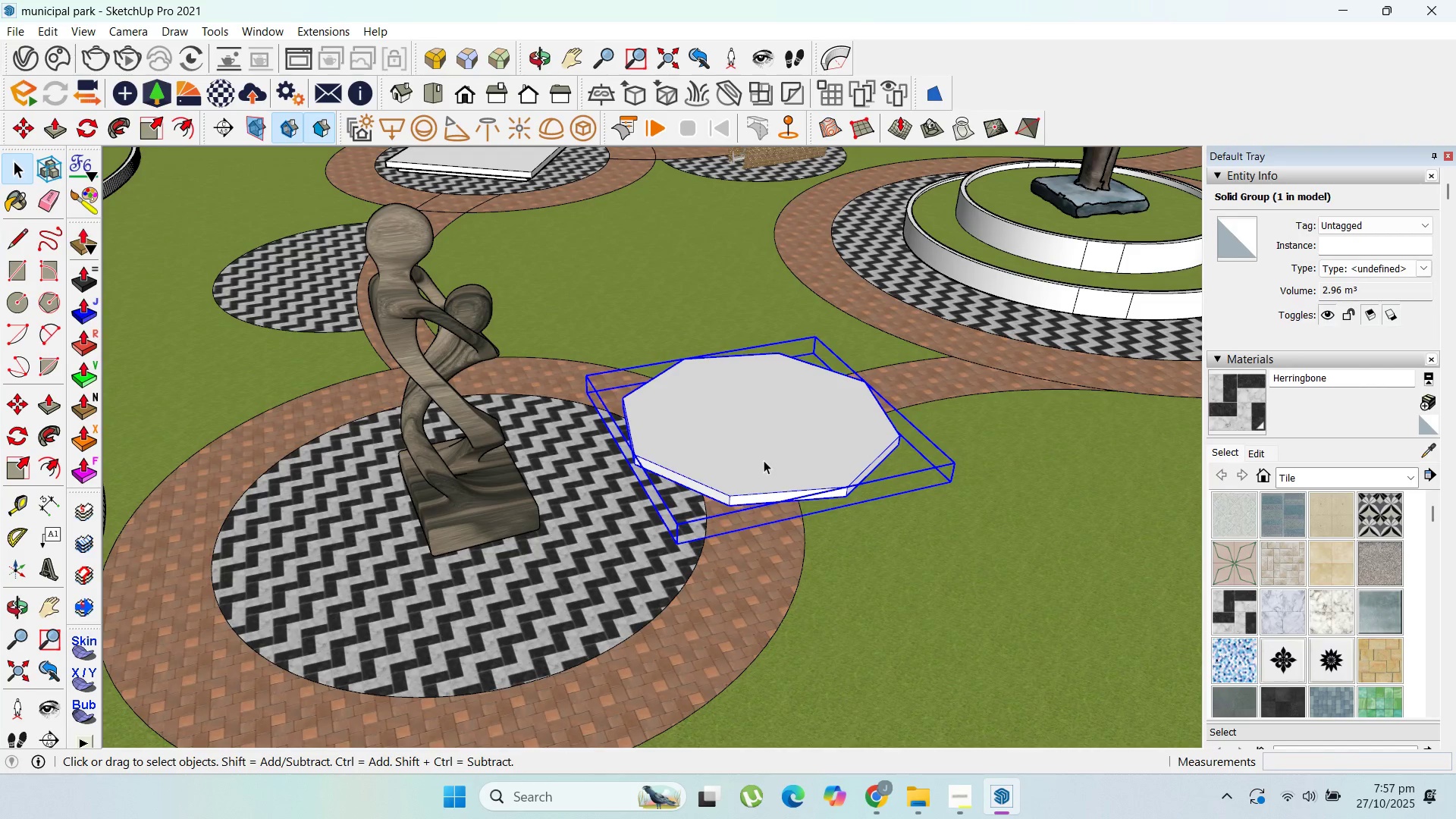 
key(M)
 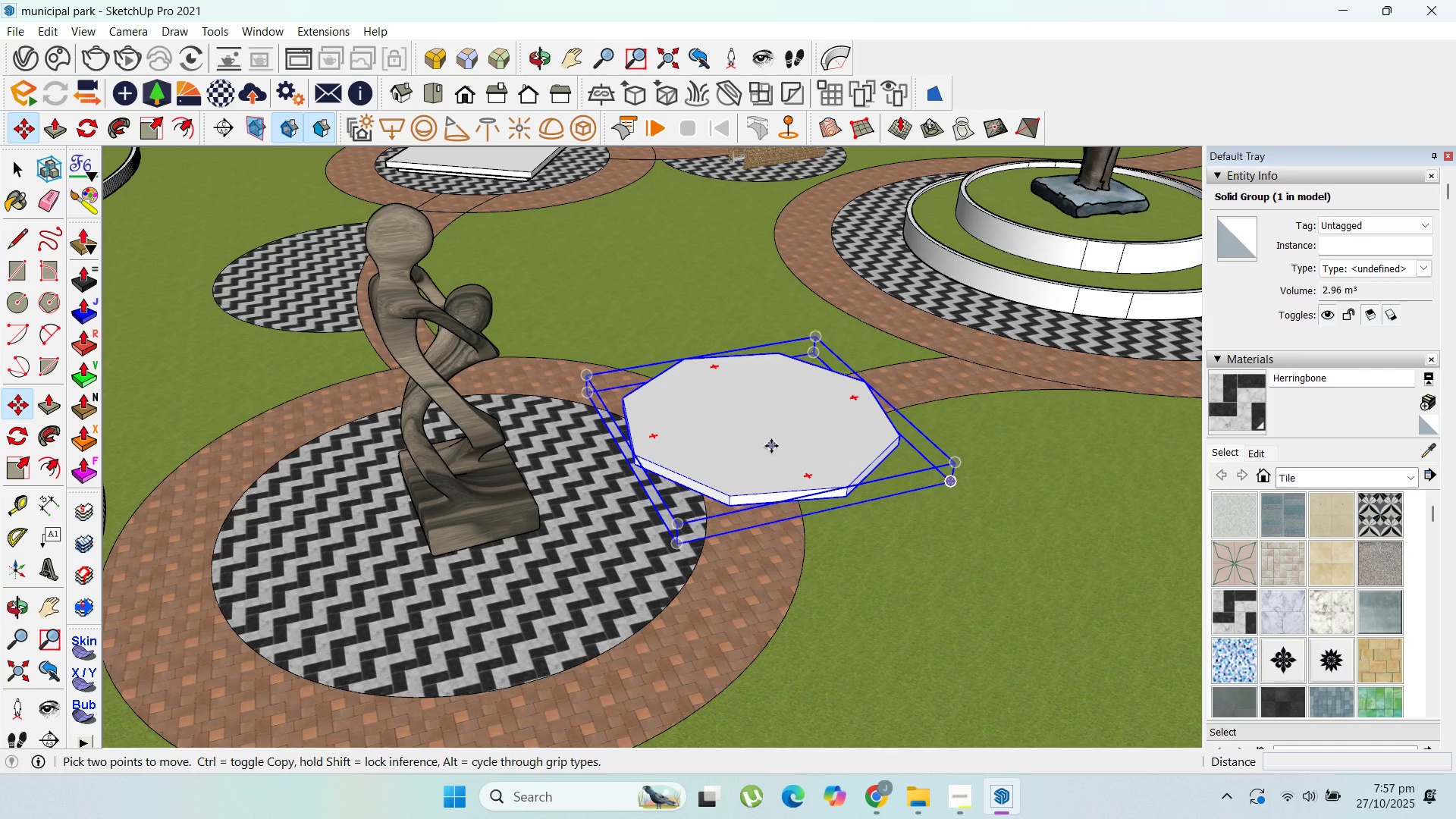 
left_click([771, 446])
 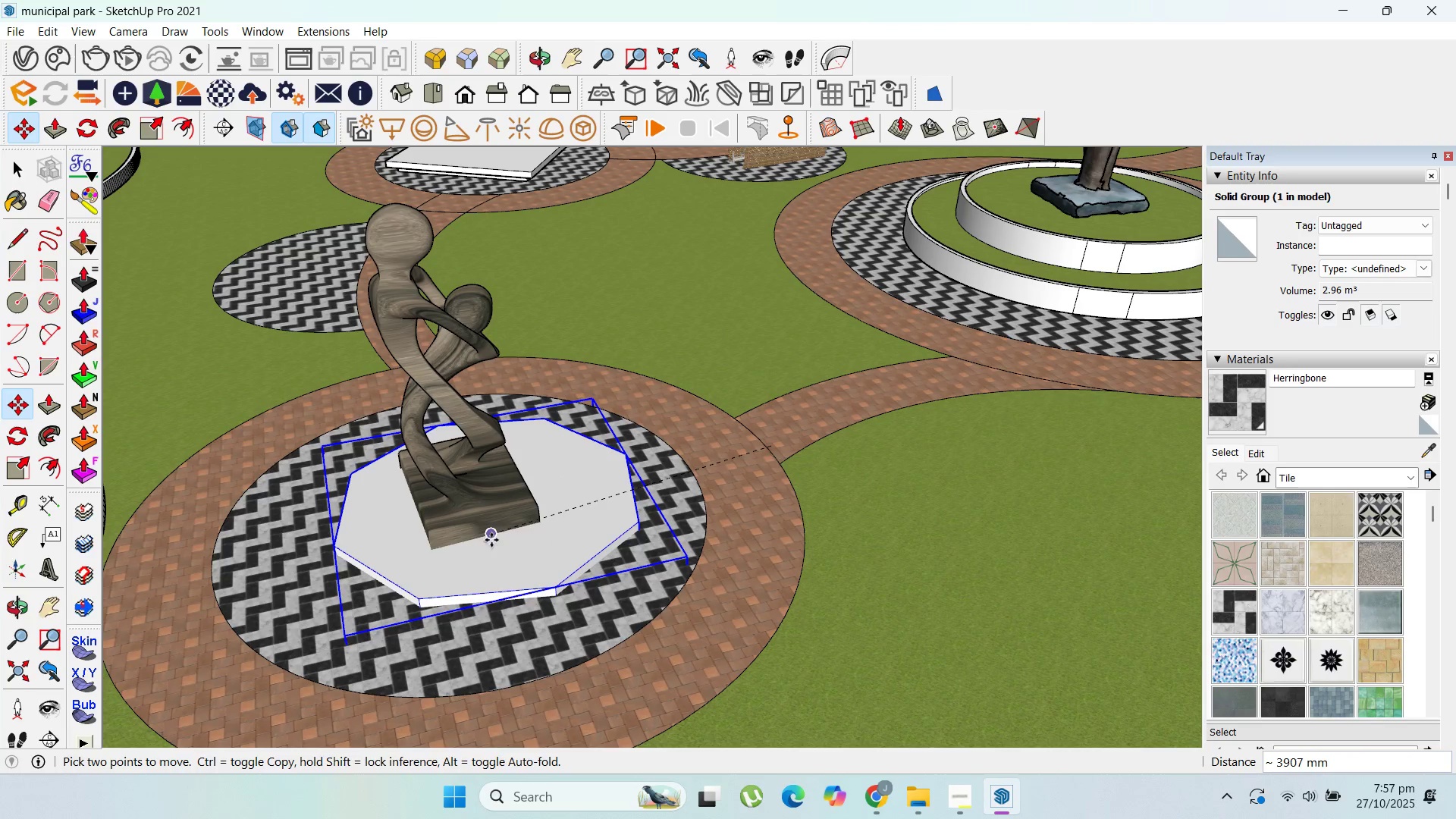 
left_click([479, 551])
 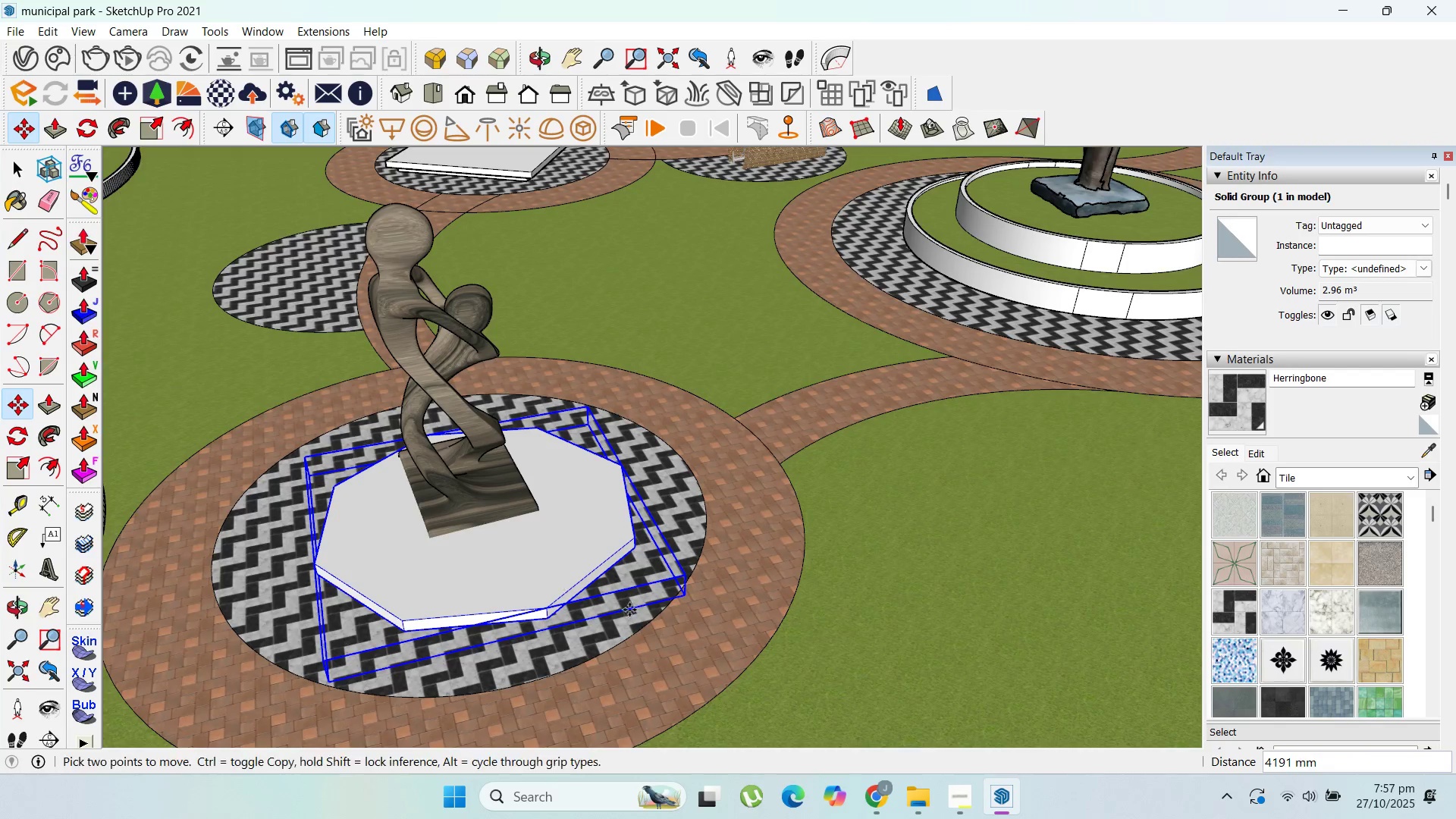 
scroll: coordinate [513, 624], scroll_direction: up, amount: 5.0
 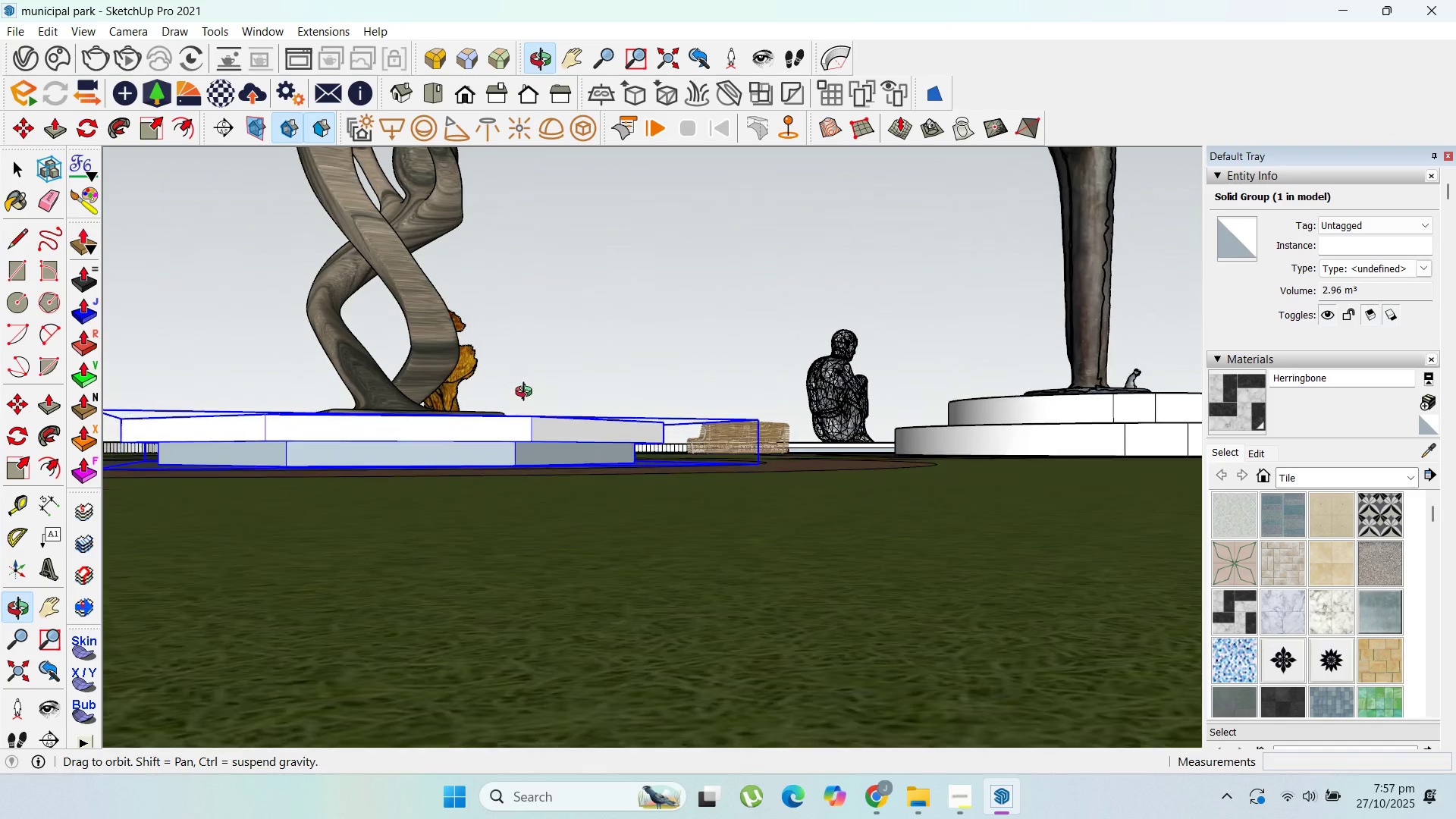 
scroll: coordinate [675, 526], scroll_direction: down, amount: 8.0
 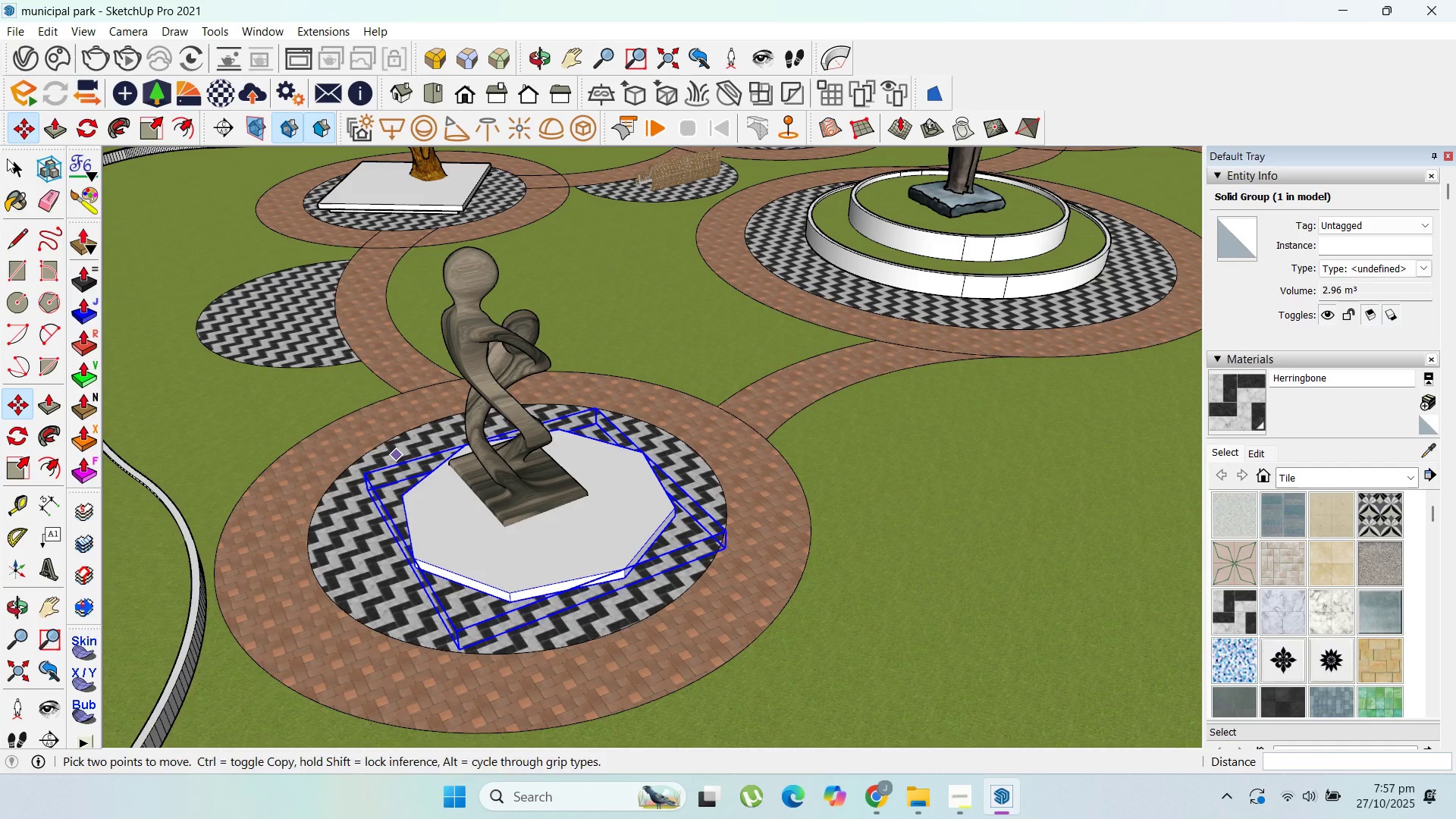 
left_click([9, 168])
 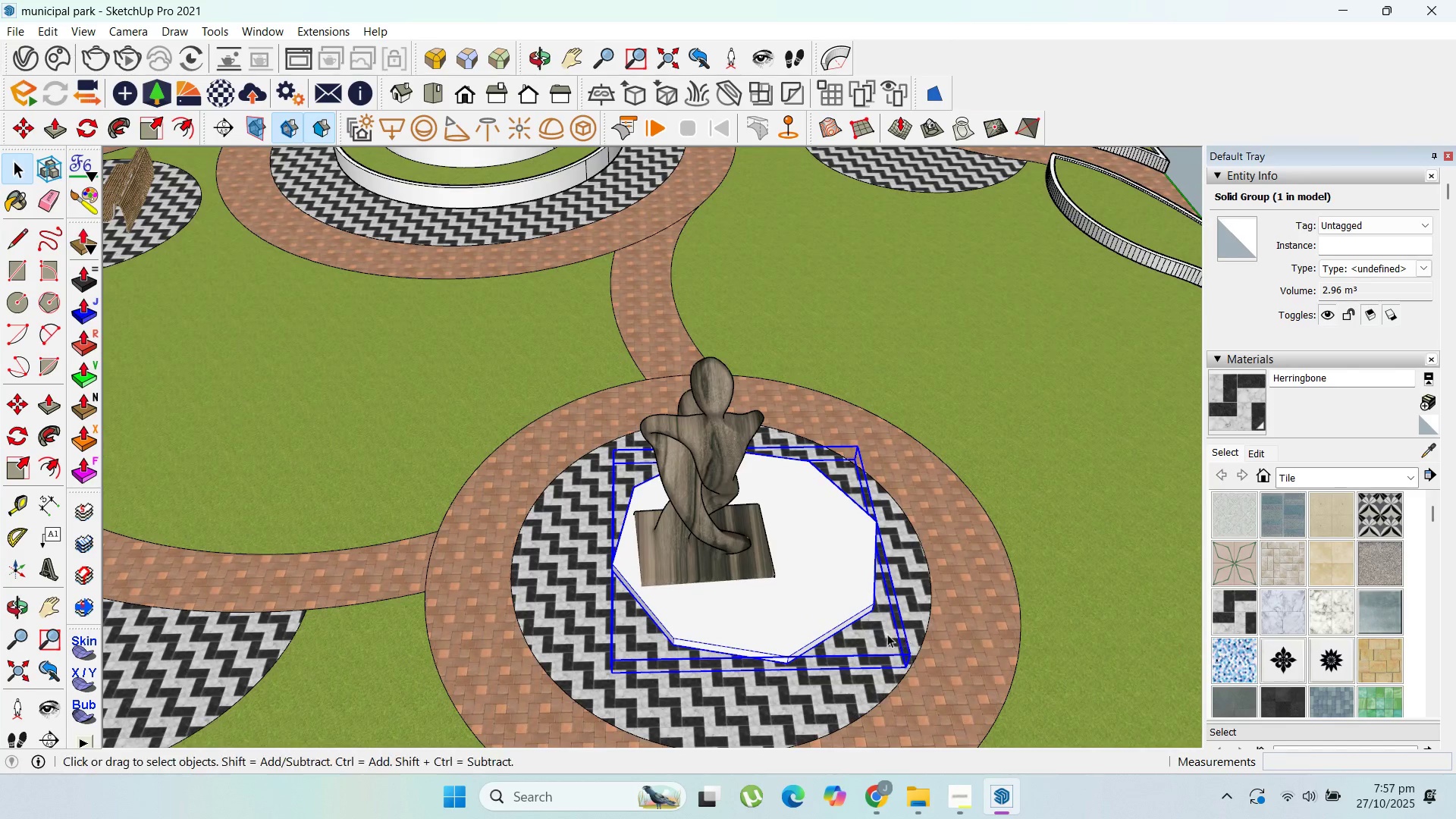 
scroll: coordinate [783, 614], scroll_direction: up, amount: 3.0
 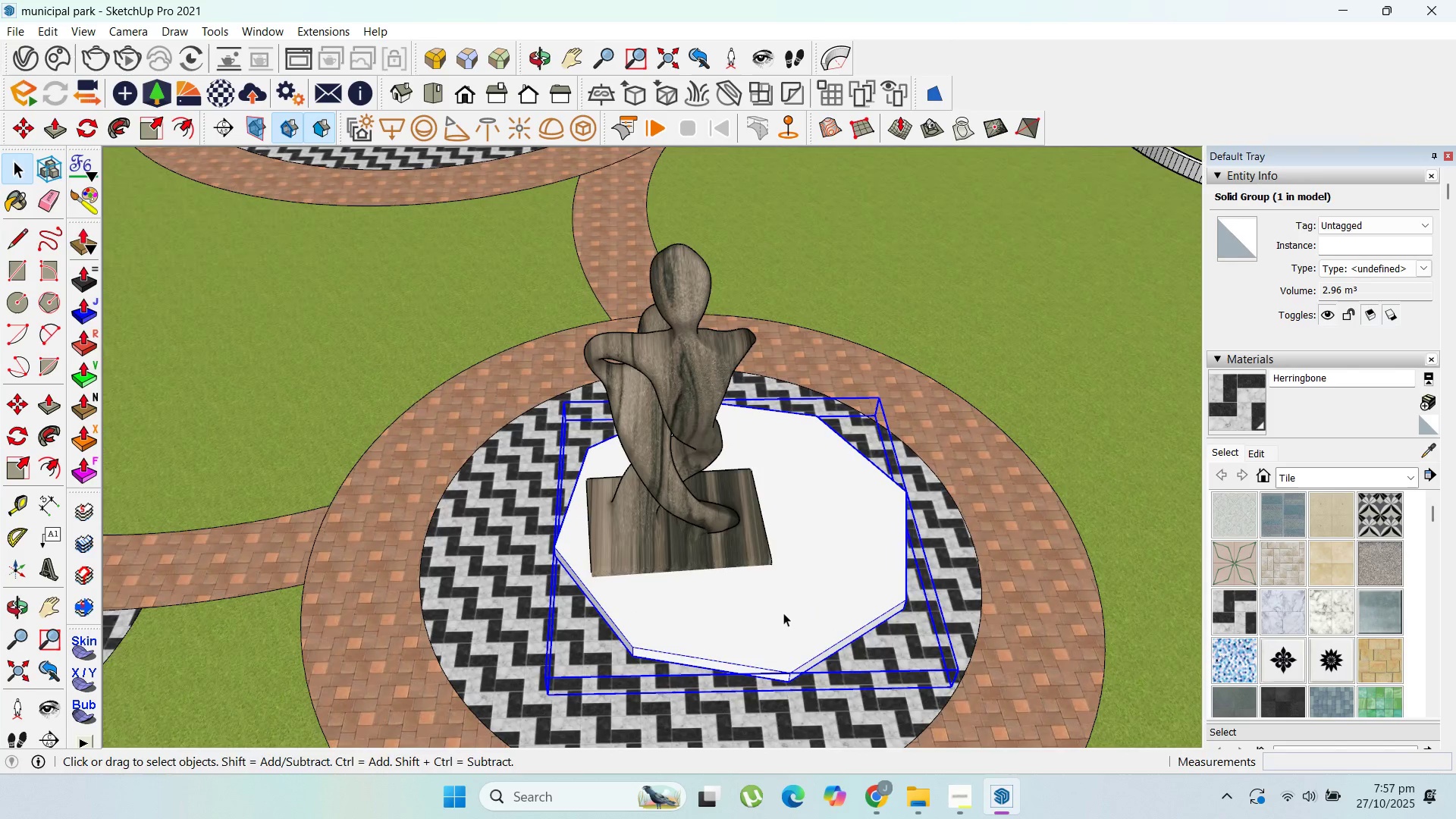 
key(M)
 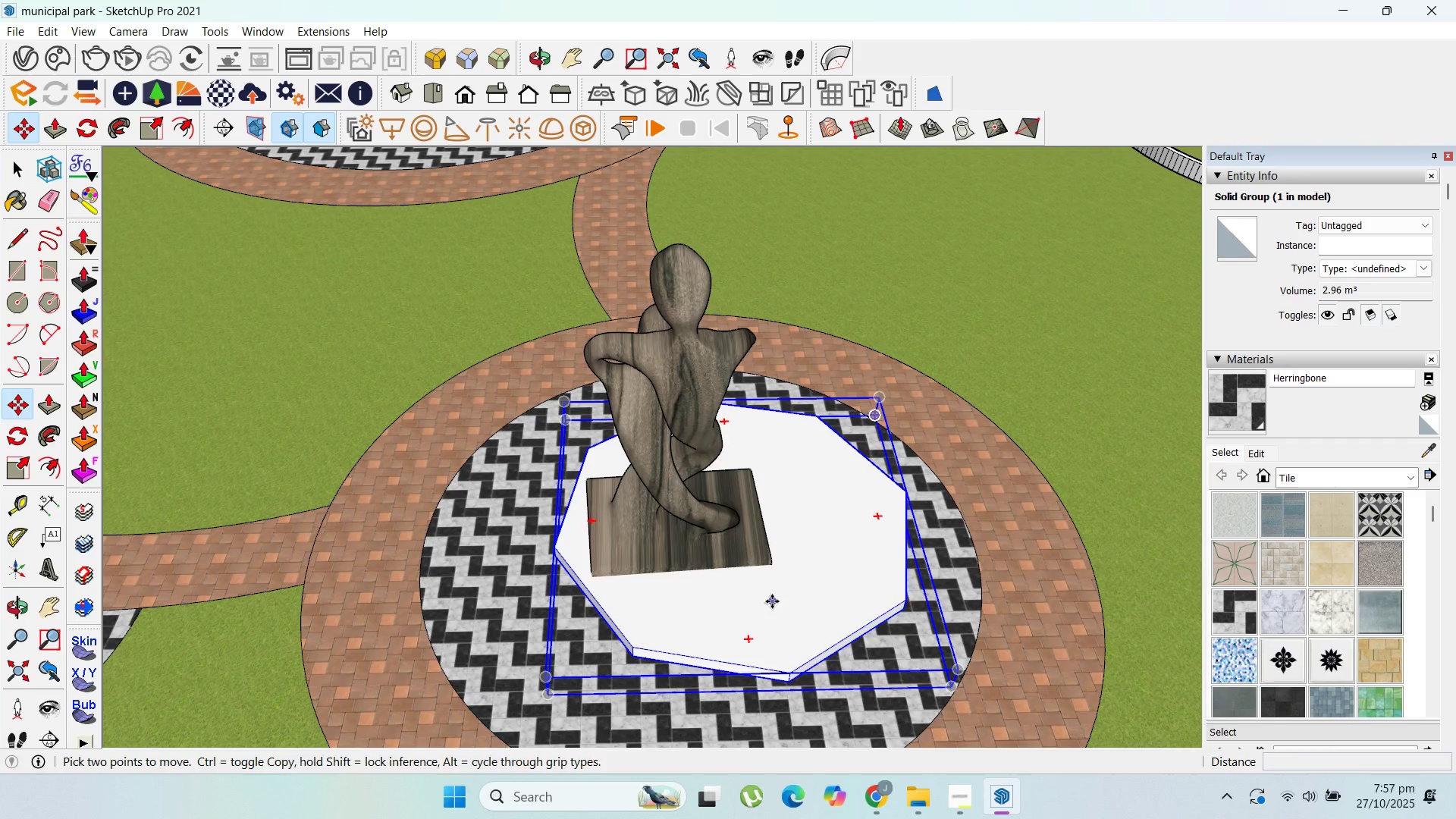 
left_click_drag(start_coordinate=[772, 601], to_coordinate=[766, 601])
 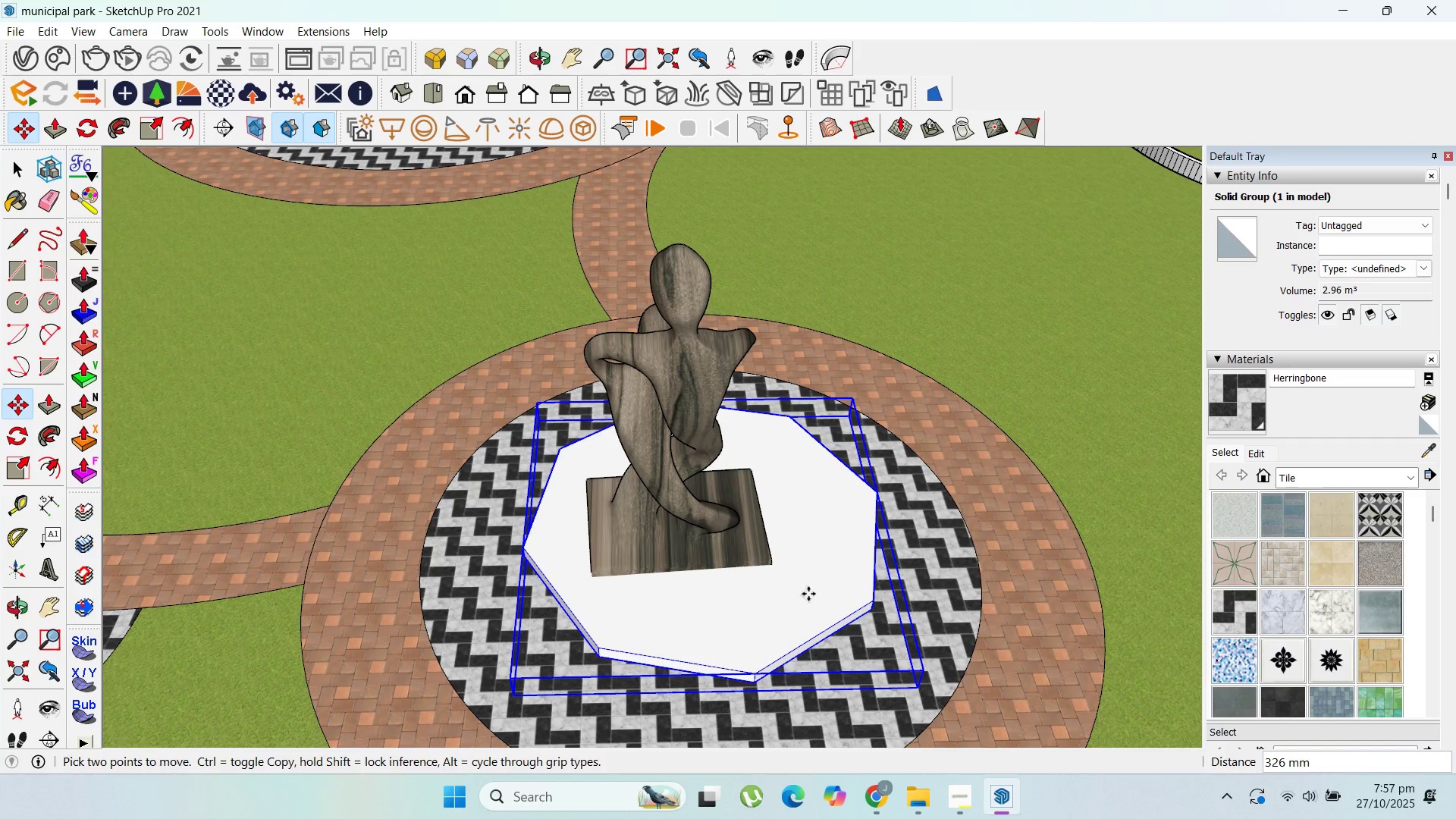 
double_click([814, 588])
 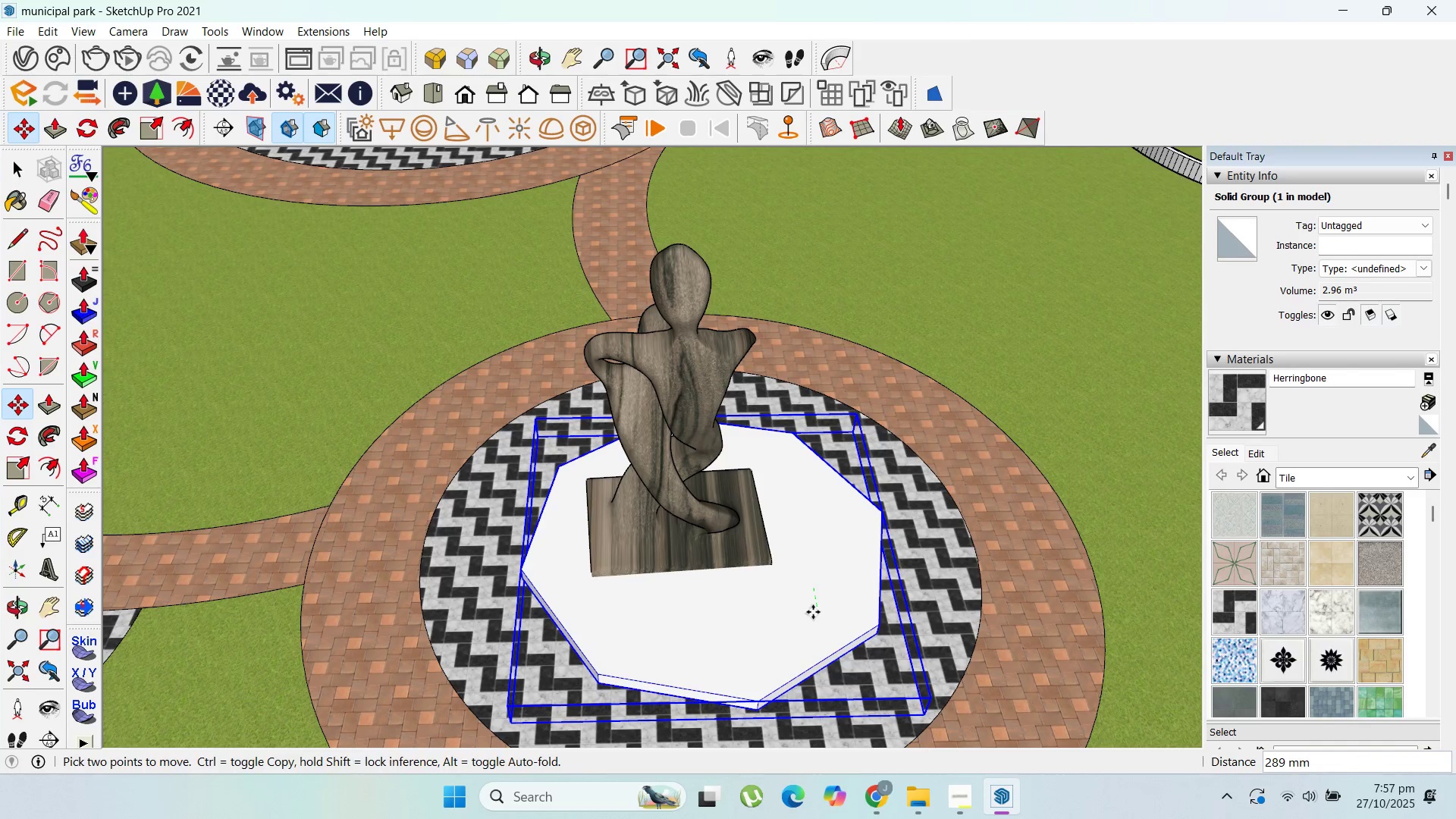 
left_click([813, 612])
 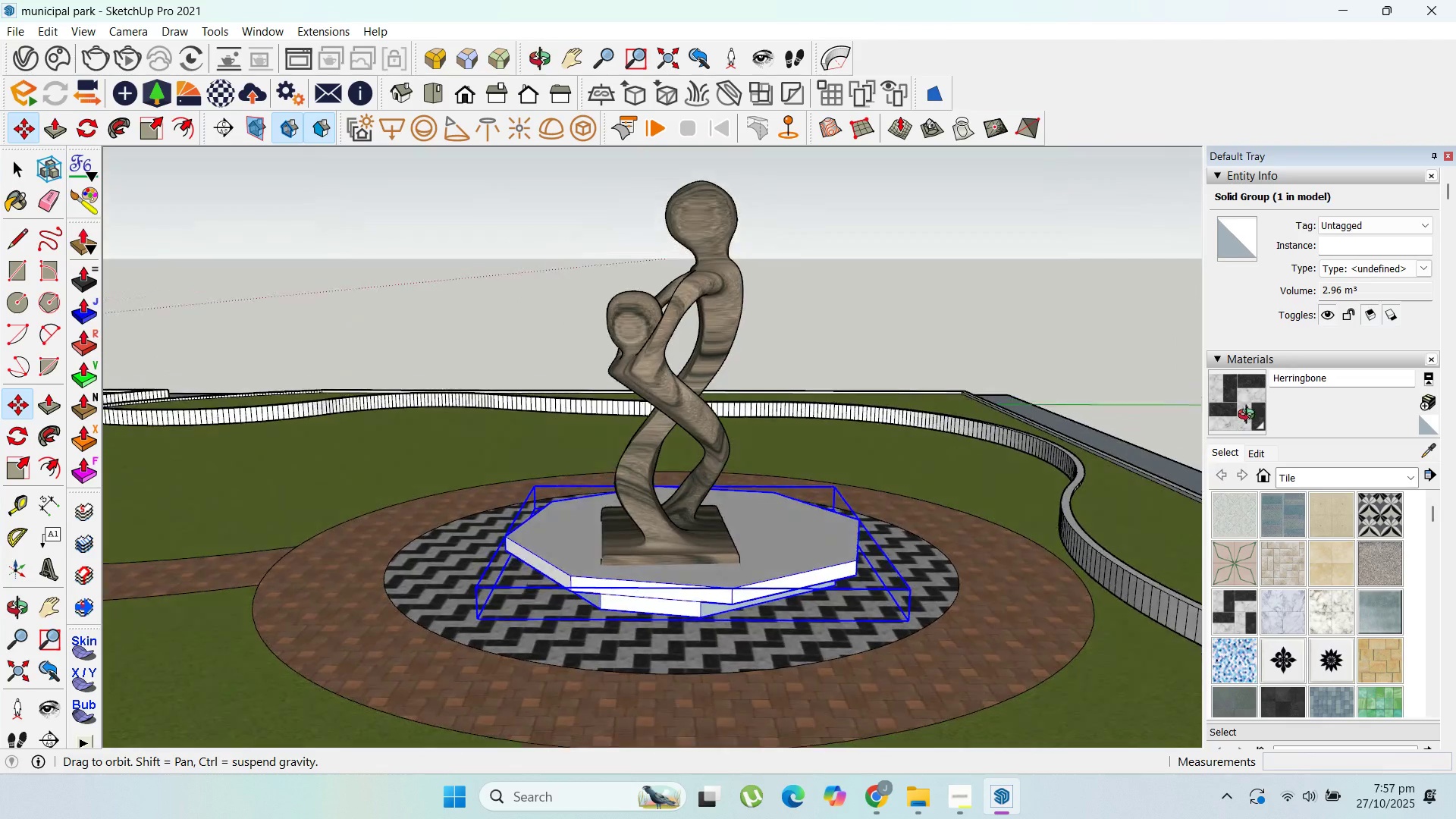 
scroll: coordinate [717, 561], scroll_direction: up, amount: 3.0
 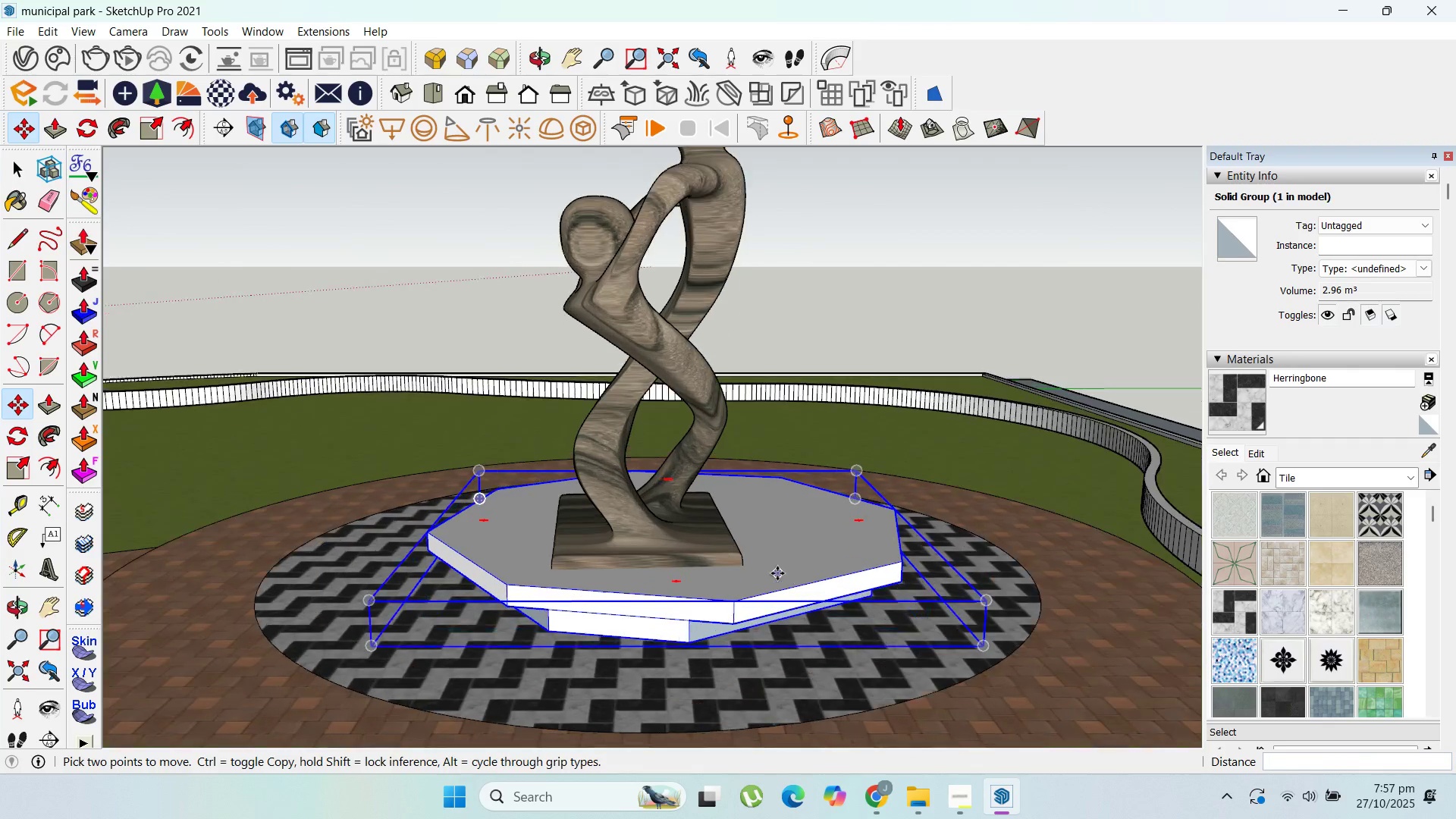 
left_click([777, 573])
 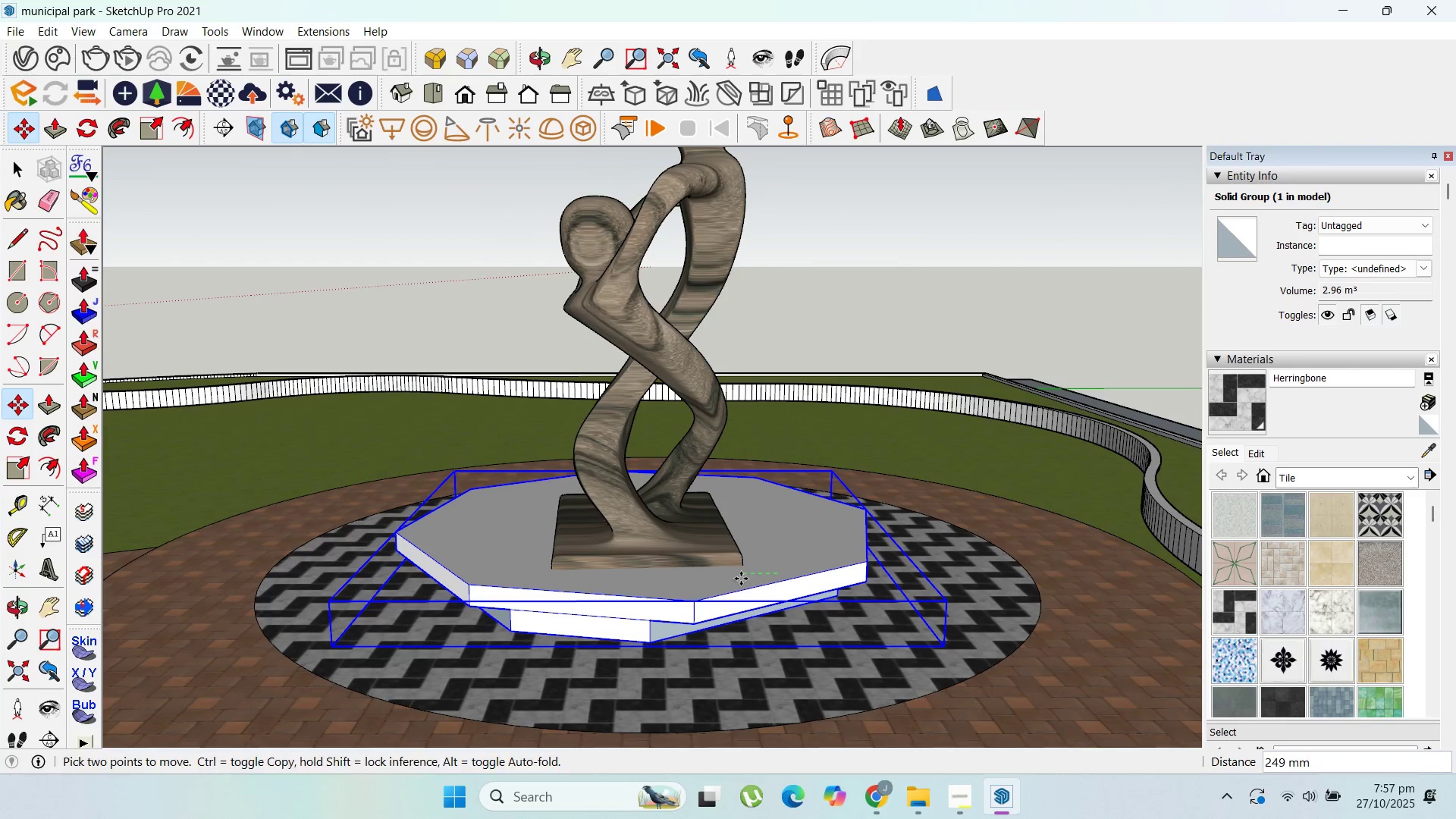 
left_click([741, 579])
 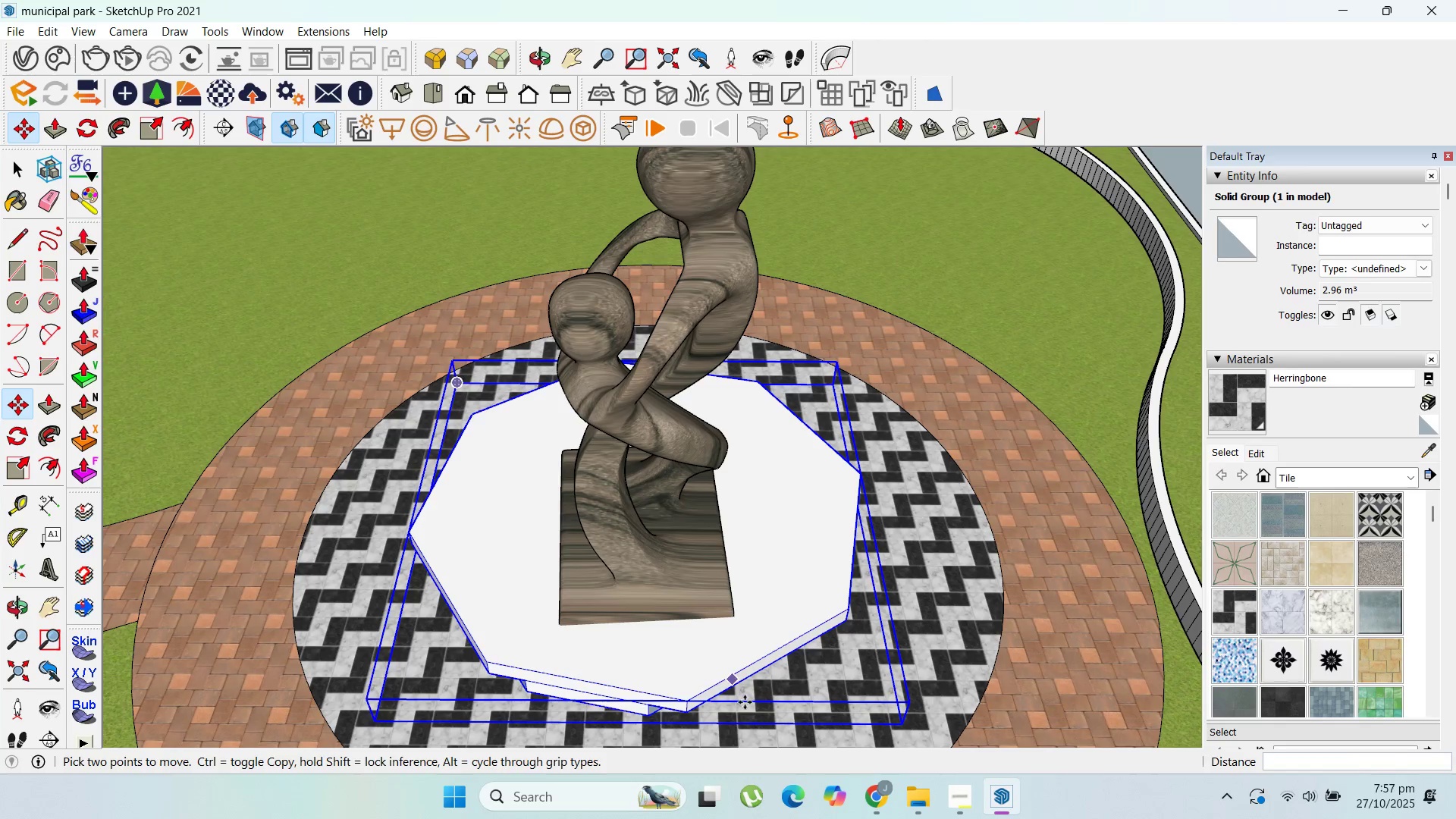 
scroll: coordinate [755, 561], scroll_direction: down, amount: 6.0
 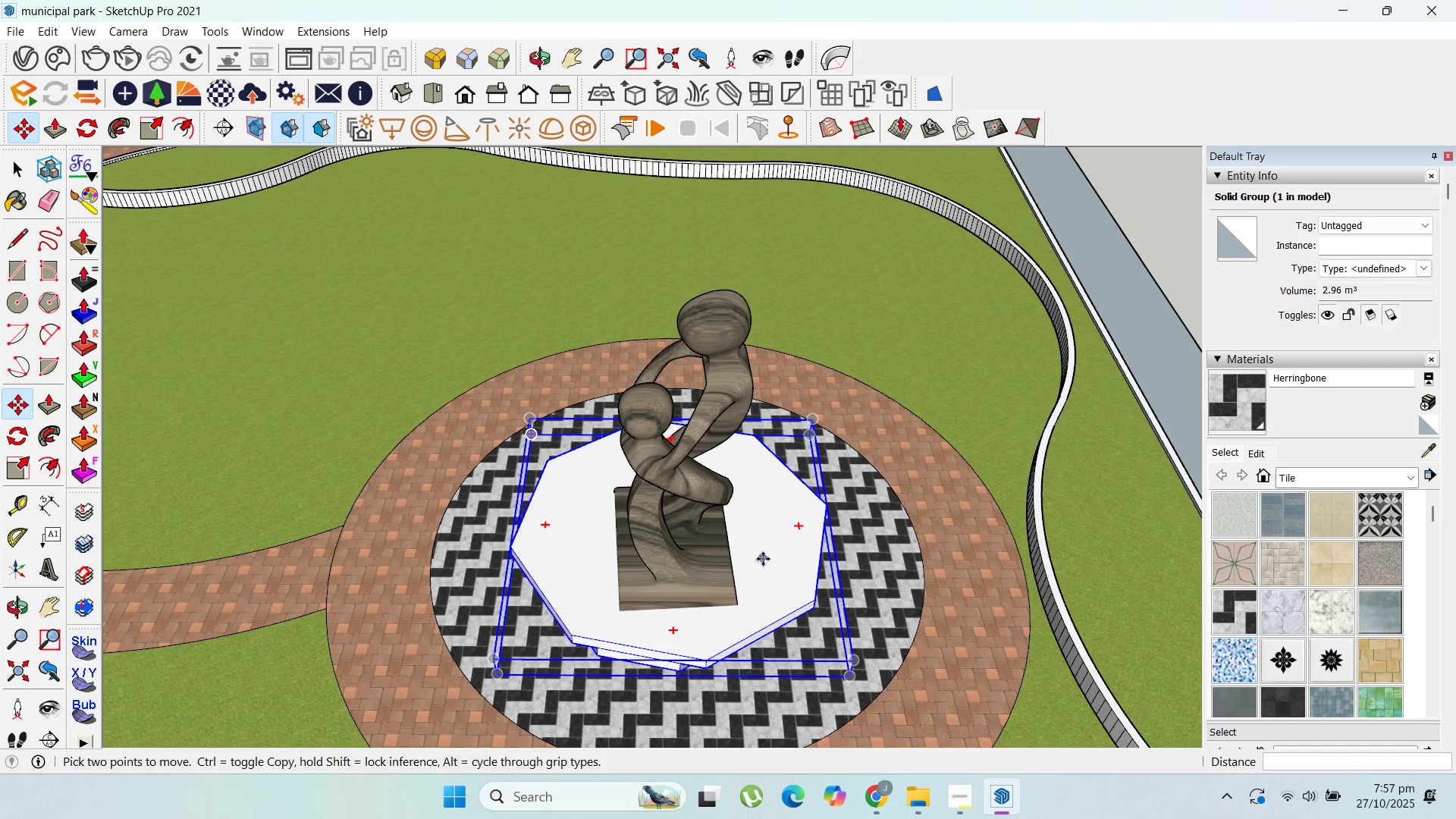 
left_click([763, 559])
 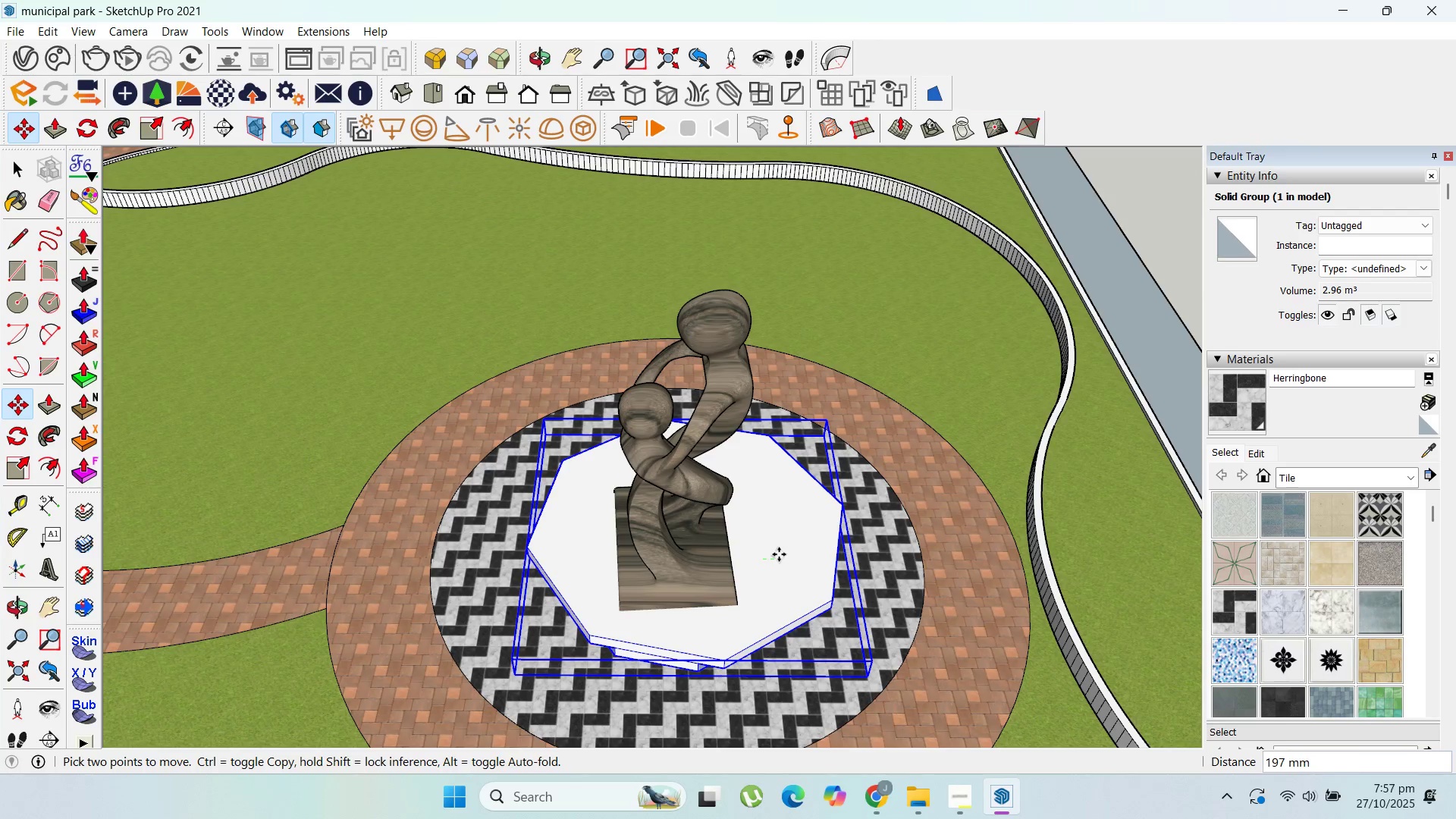 
left_click([774, 554])
 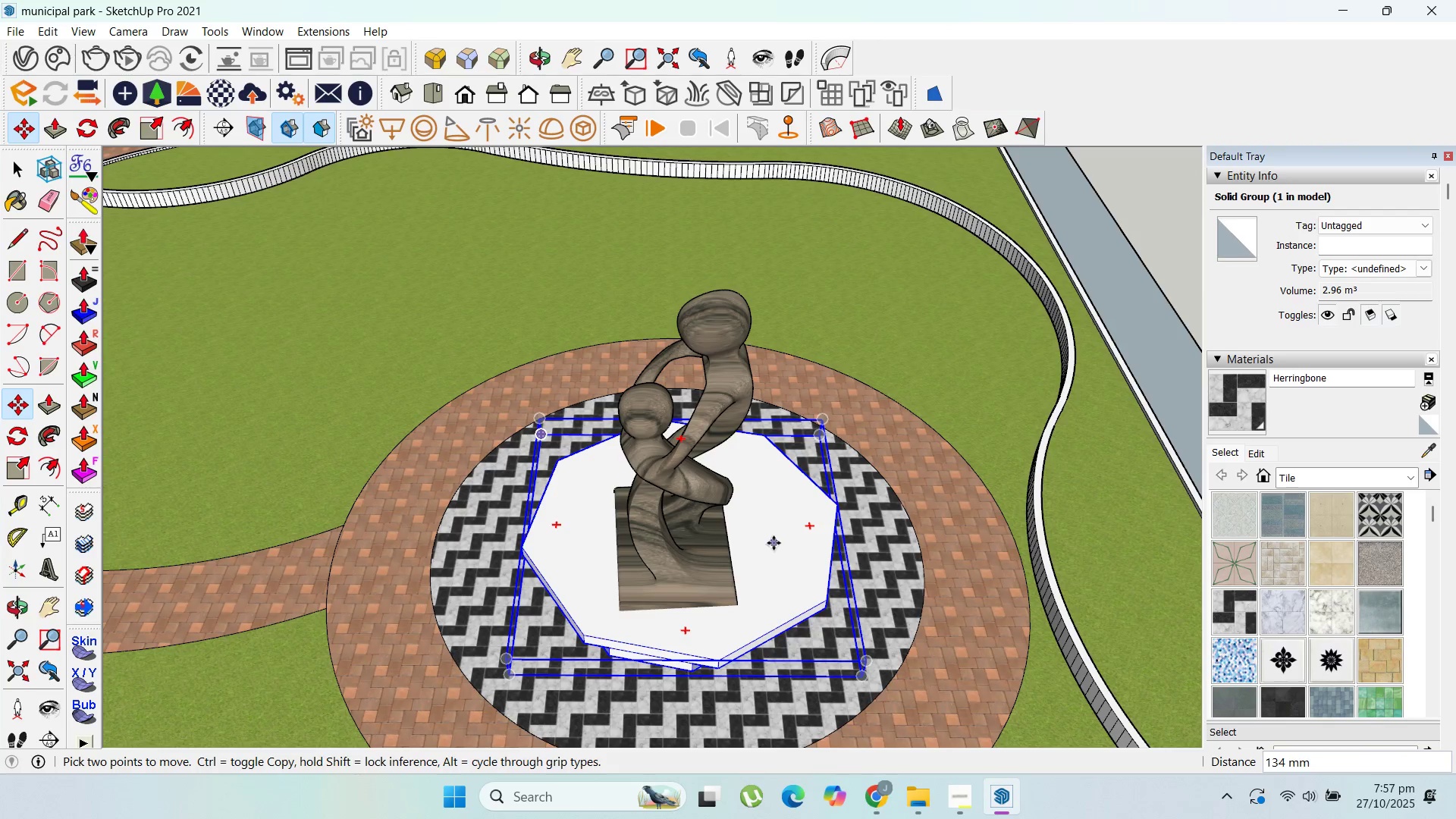 
left_click([774, 543])
 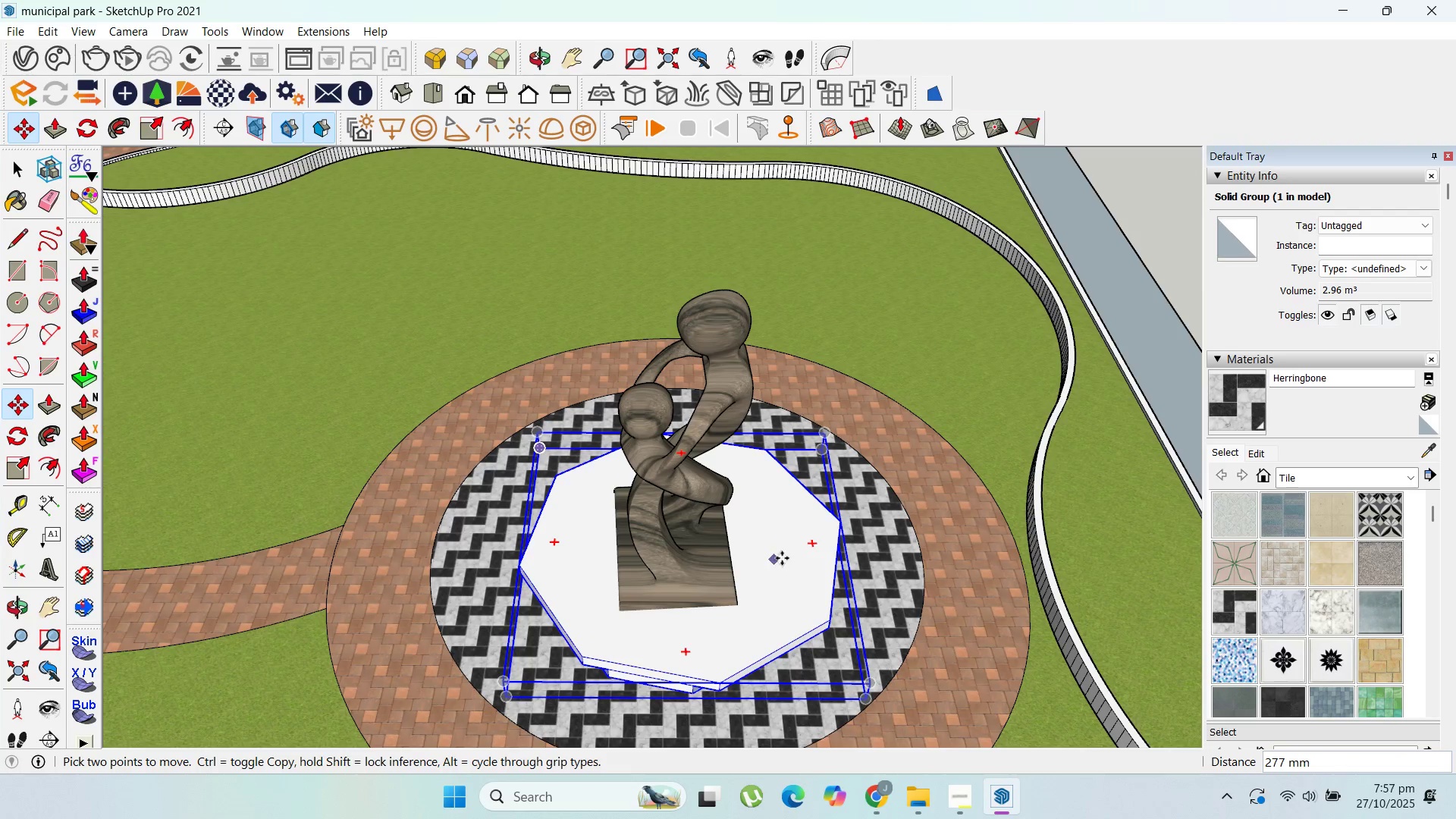 
left_click_drag(start_coordinate=[792, 554], to_coordinate=[787, 554])
 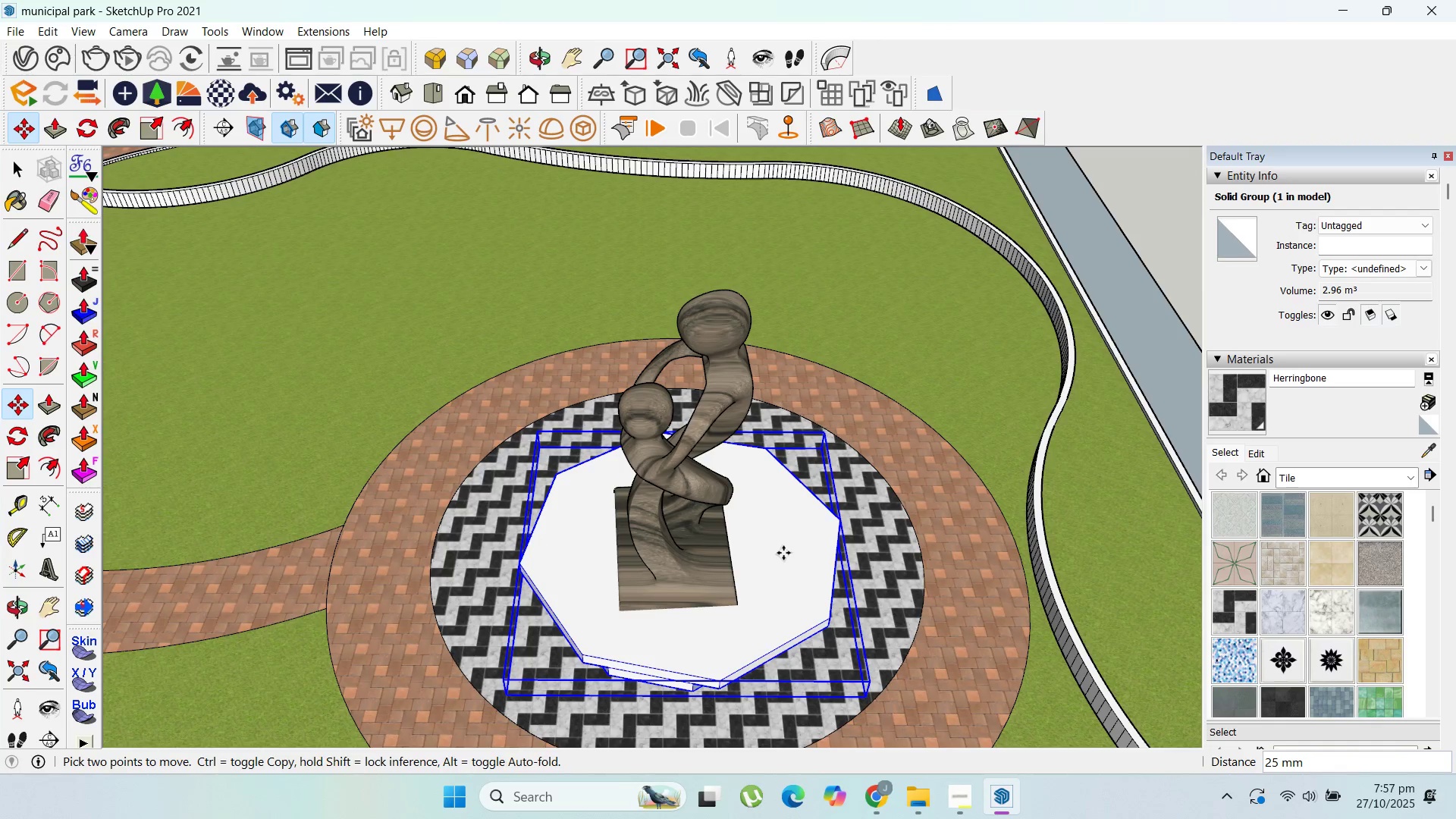 
left_click([783, 553])
 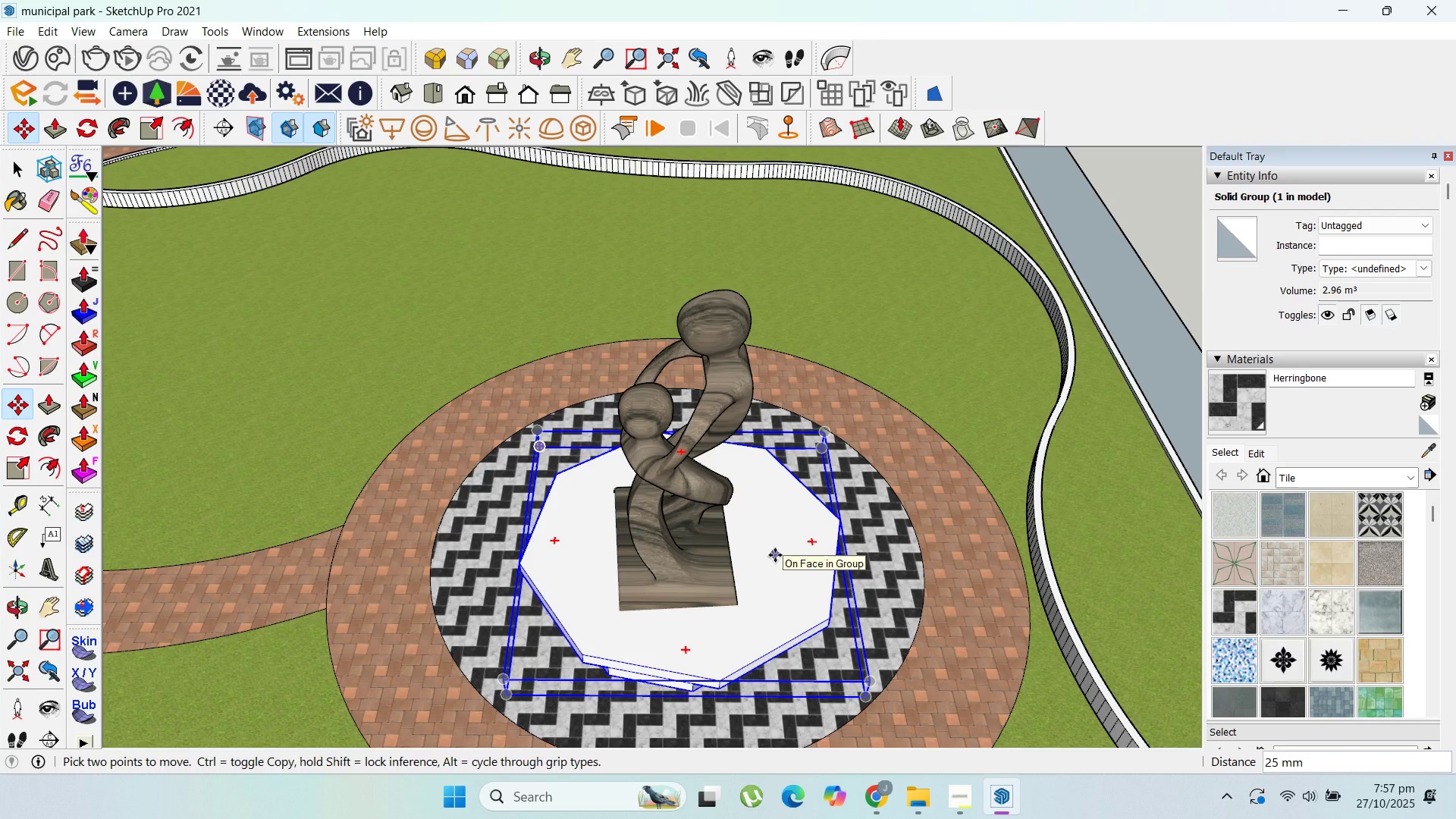 
wait(5.45)
 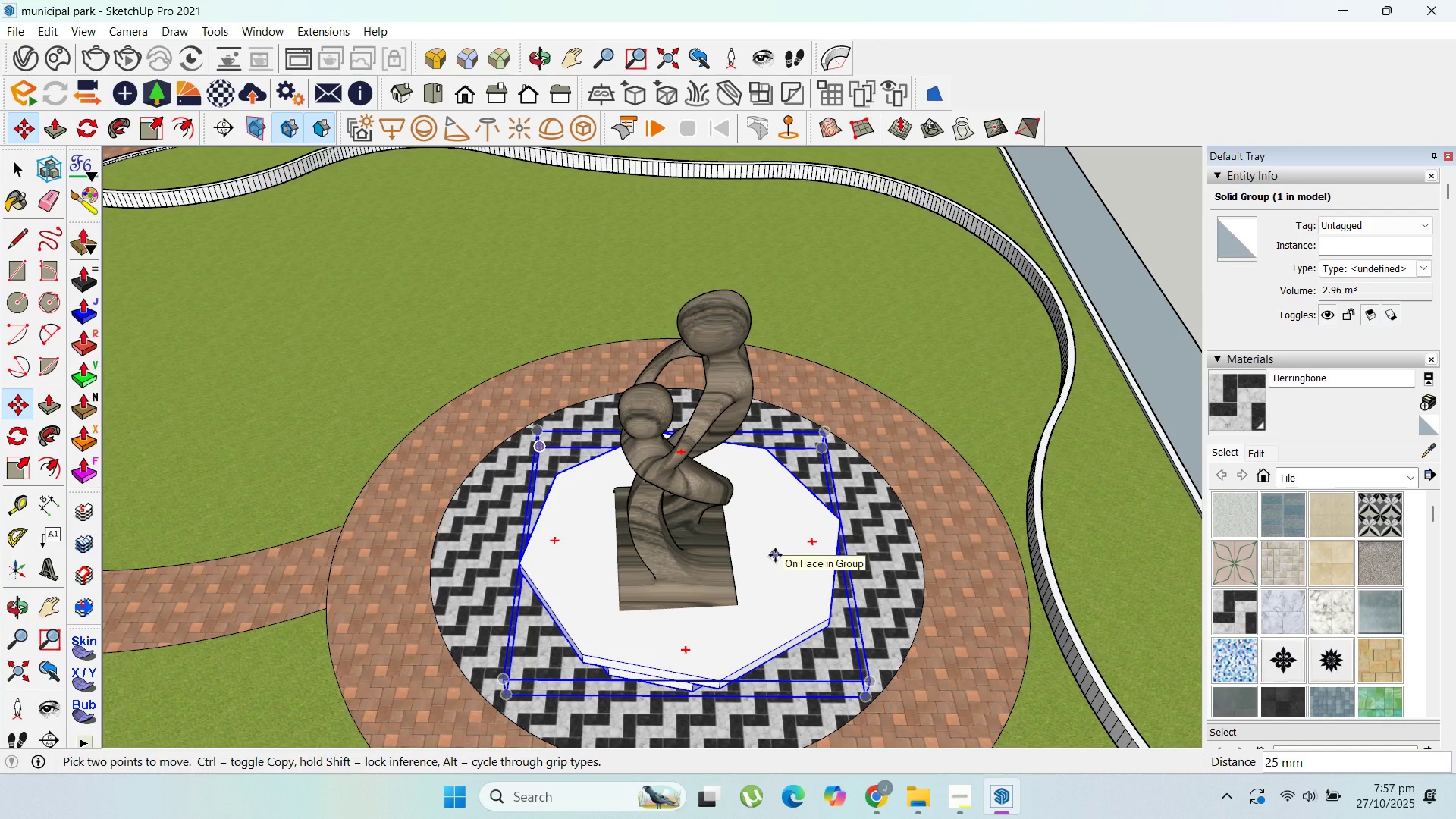 
left_click([26, 152])
 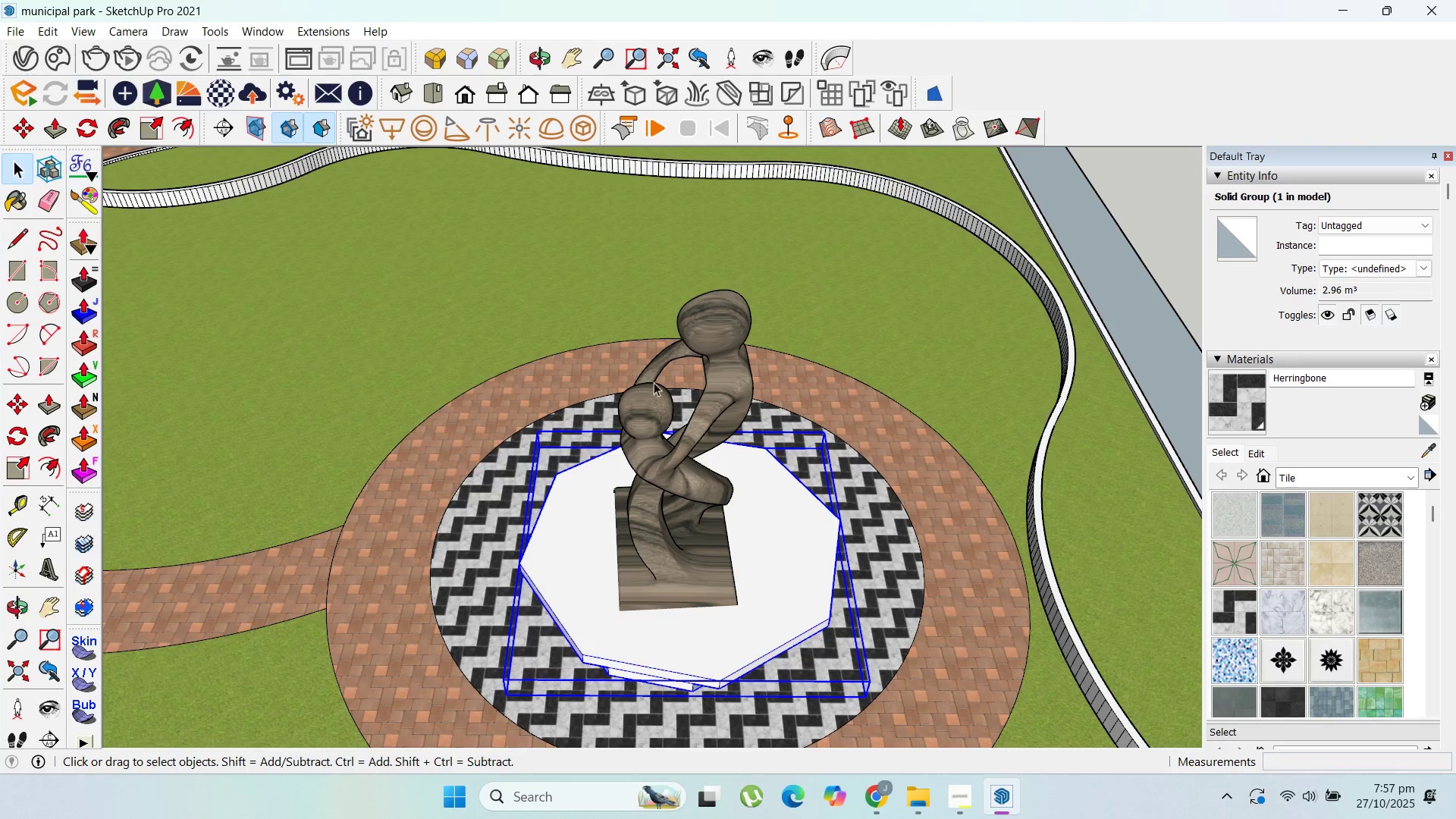 
scroll: coordinate [642, 598], scroll_direction: up, amount: 6.0
 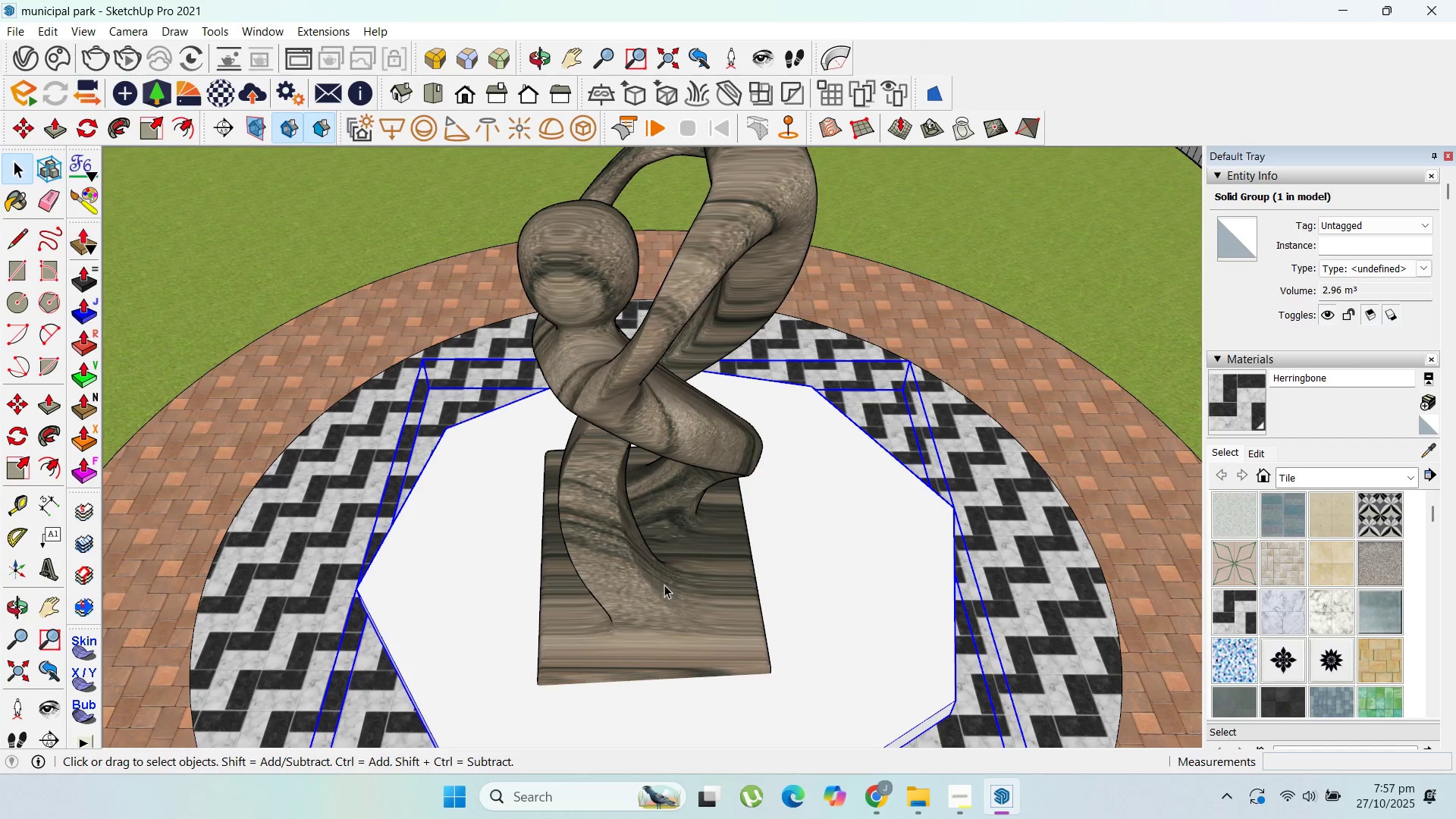 
wait(7.03)
 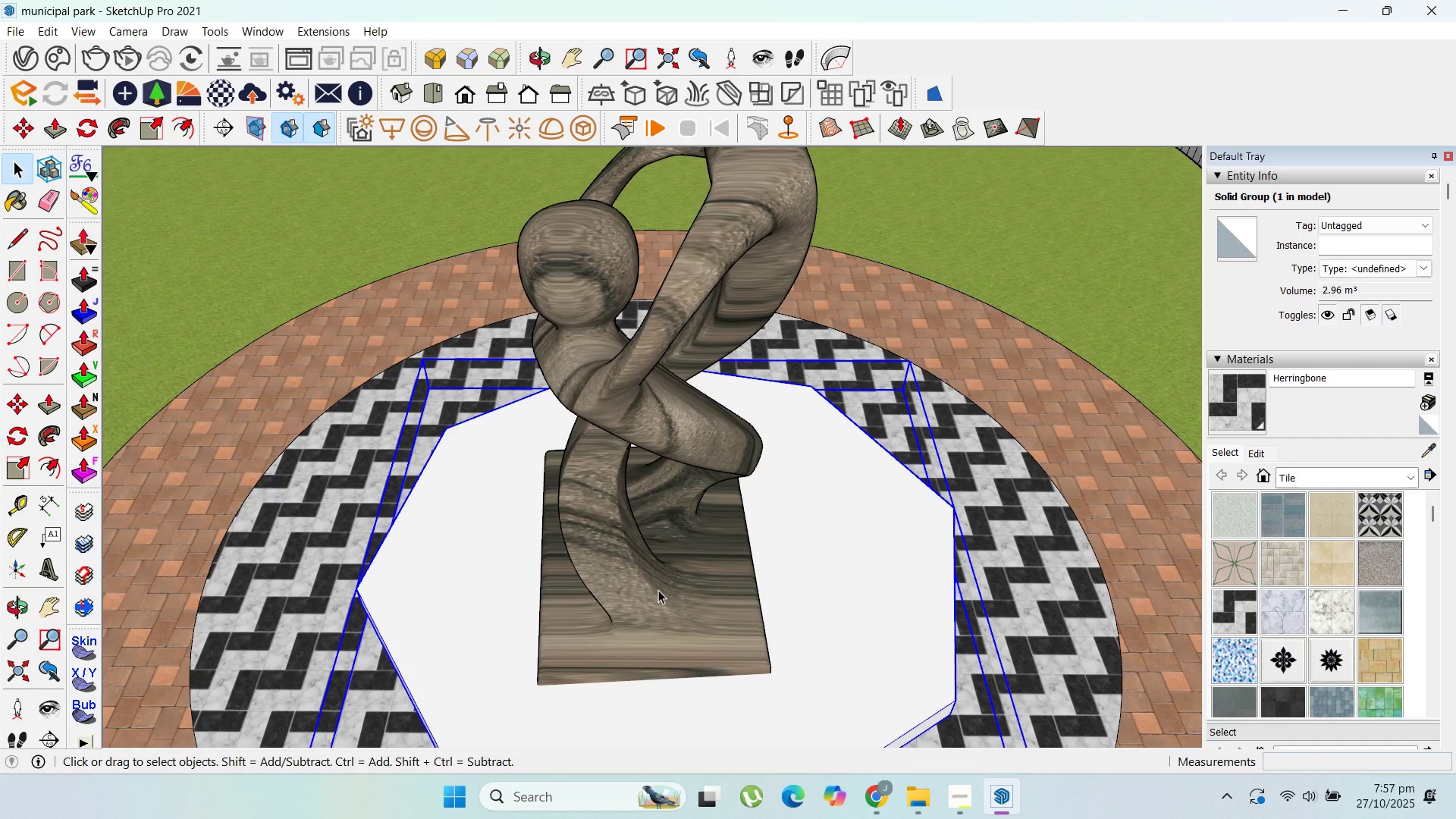 
scroll: coordinate [688, 620], scroll_direction: up, amount: 2.0
 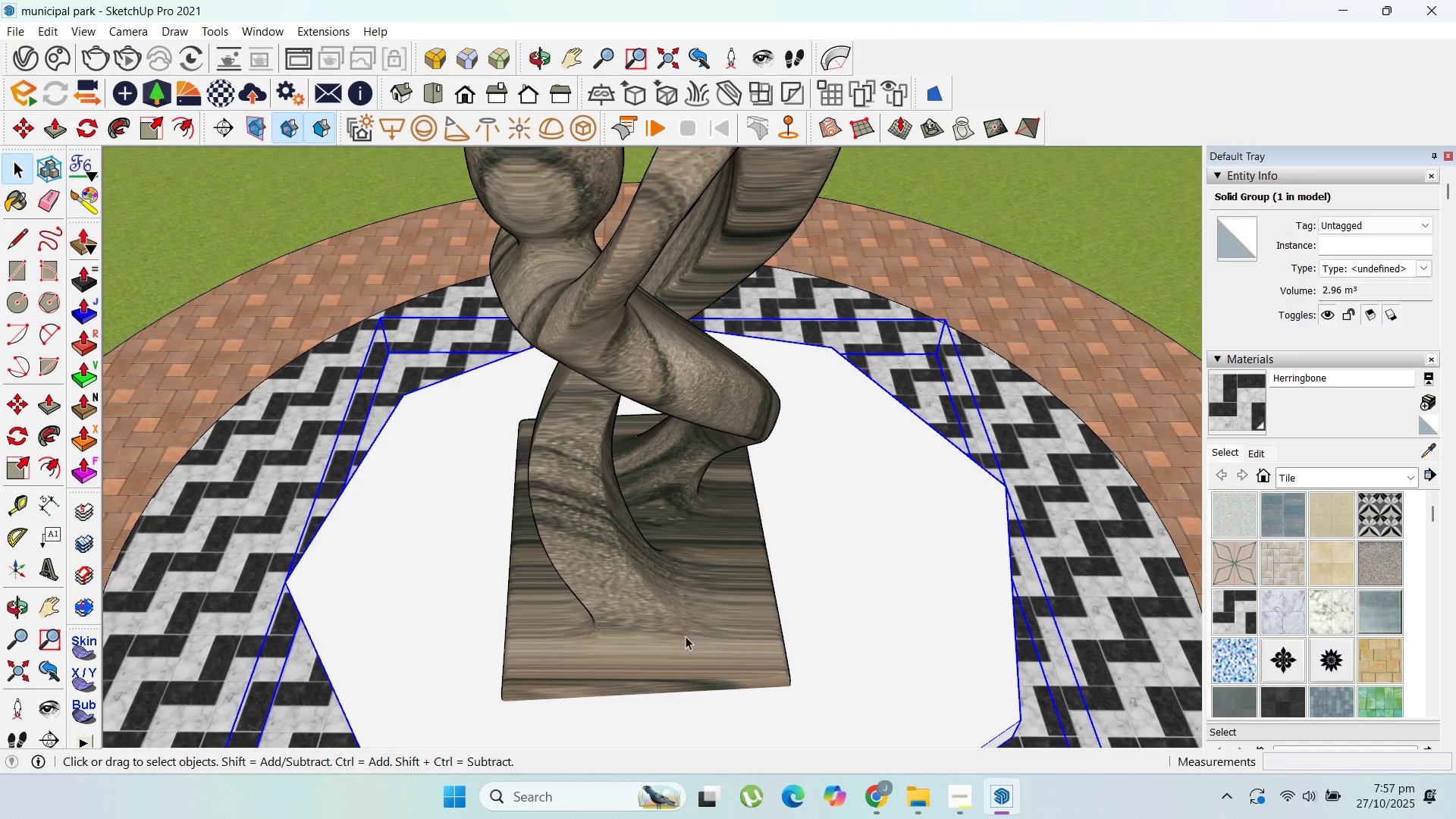 
left_click([686, 636])
 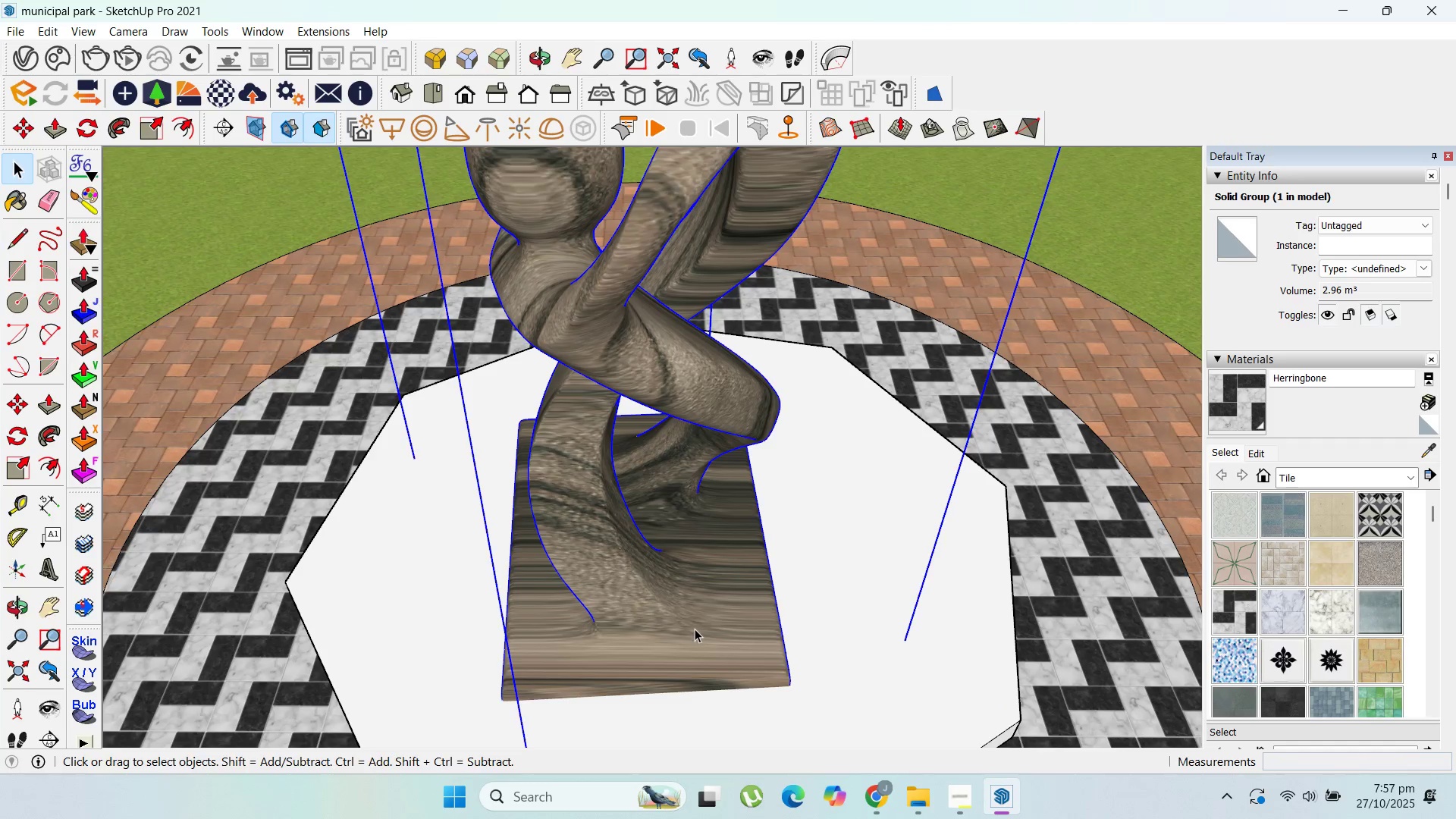 
scroll: coordinate [695, 629], scroll_direction: up, amount: 1.0
 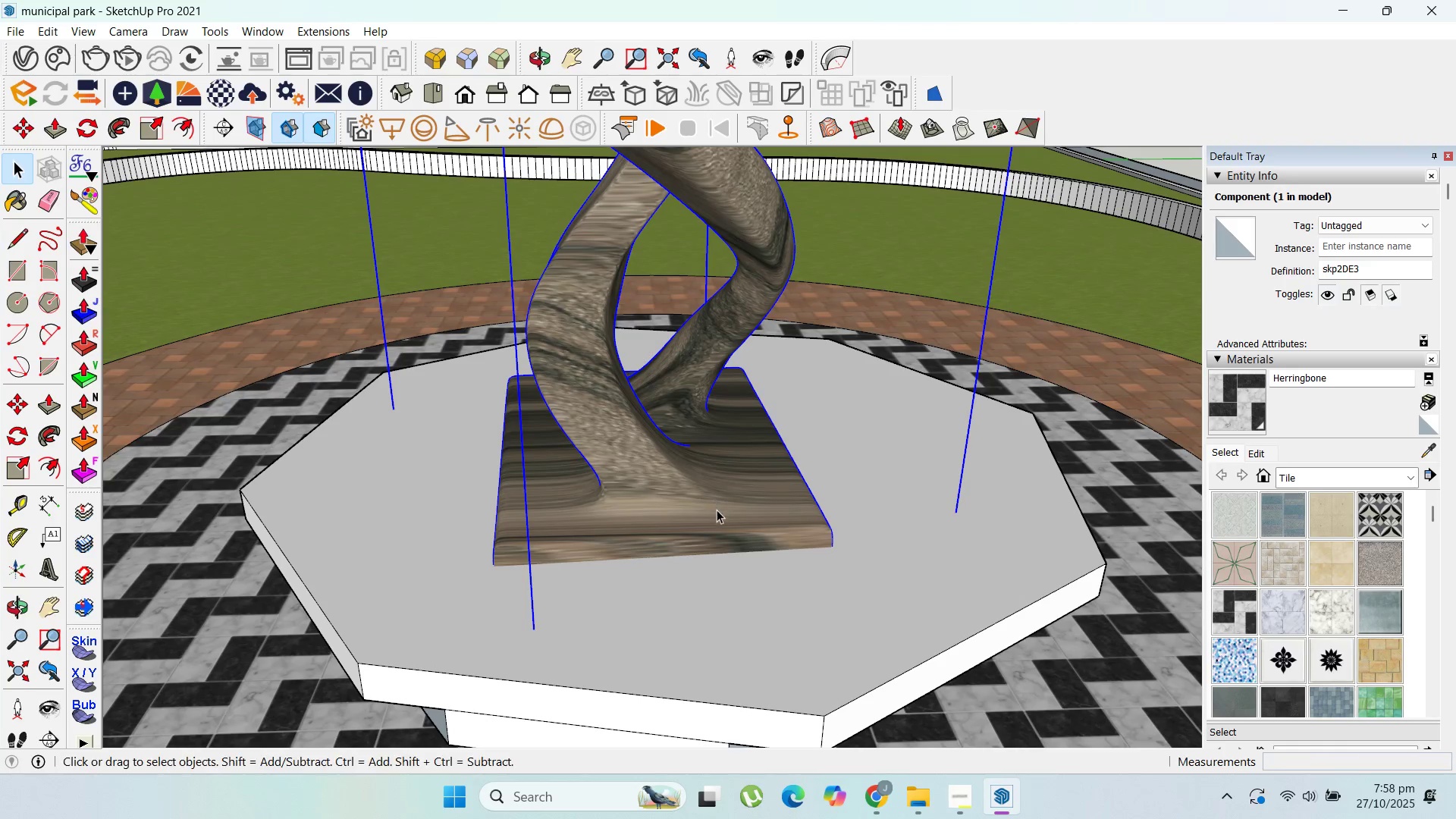 
key(M)
 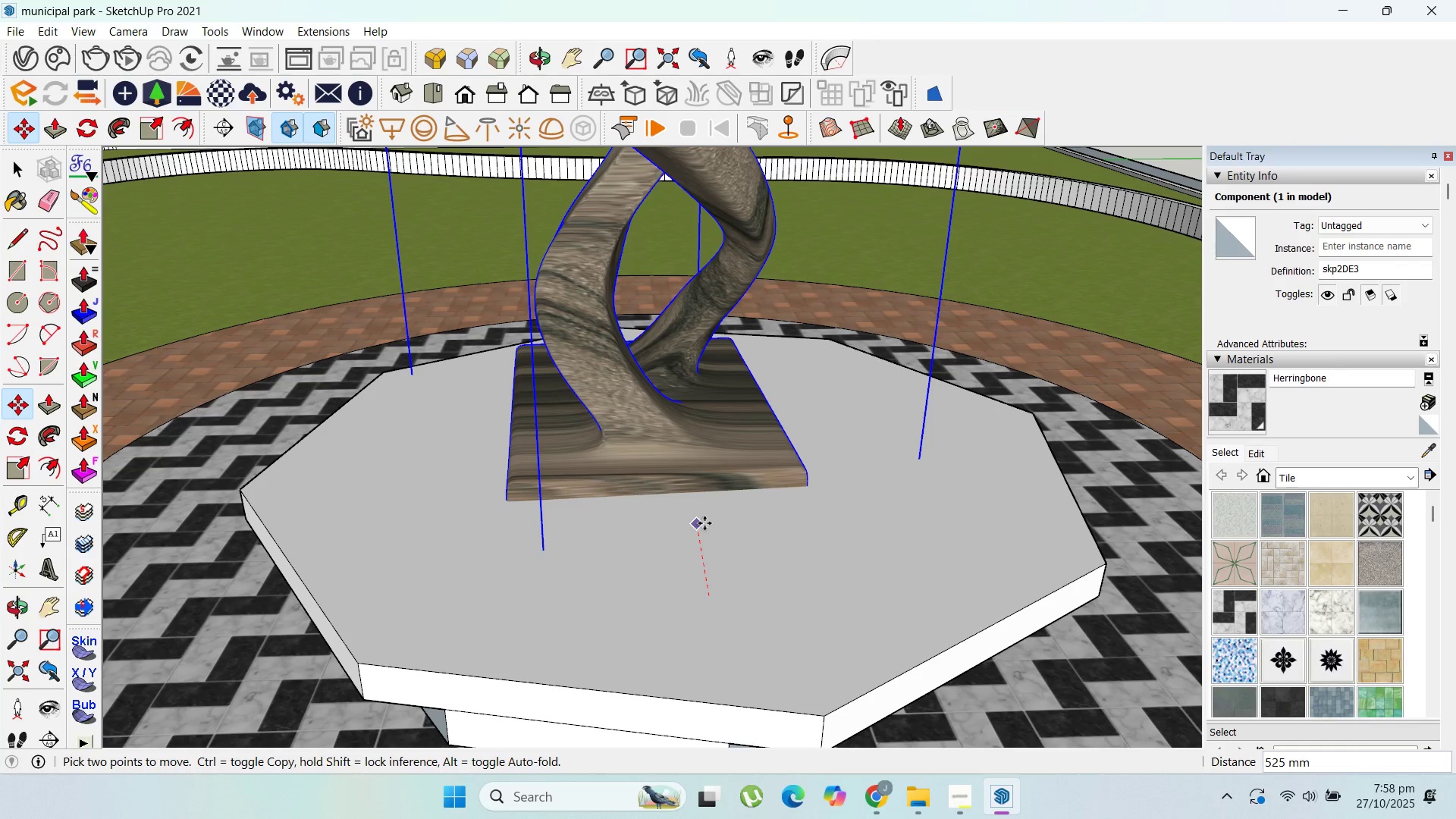 
wait(5.12)
 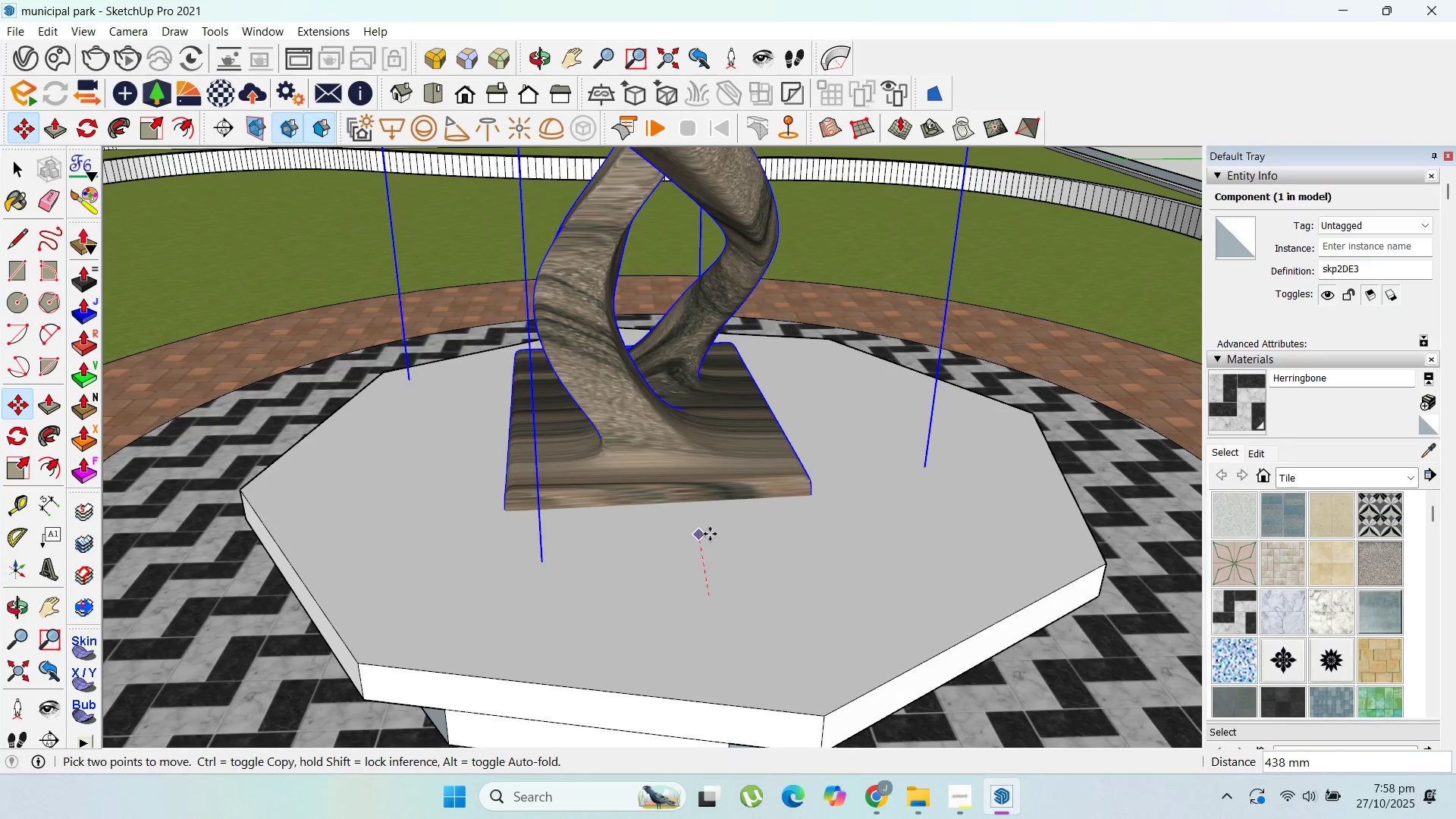 
key(ArrowUp)
 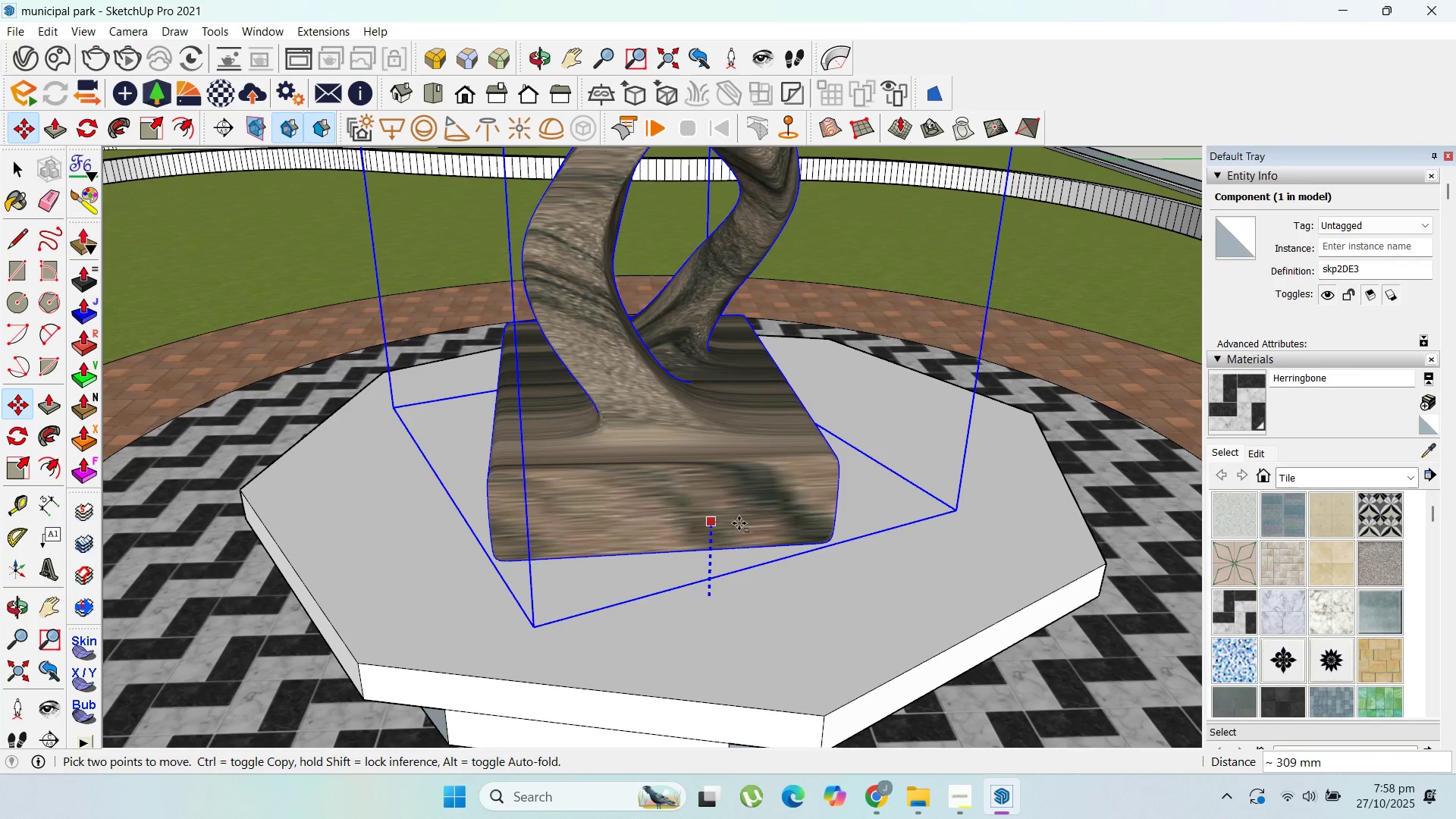 
left_click([739, 523])
 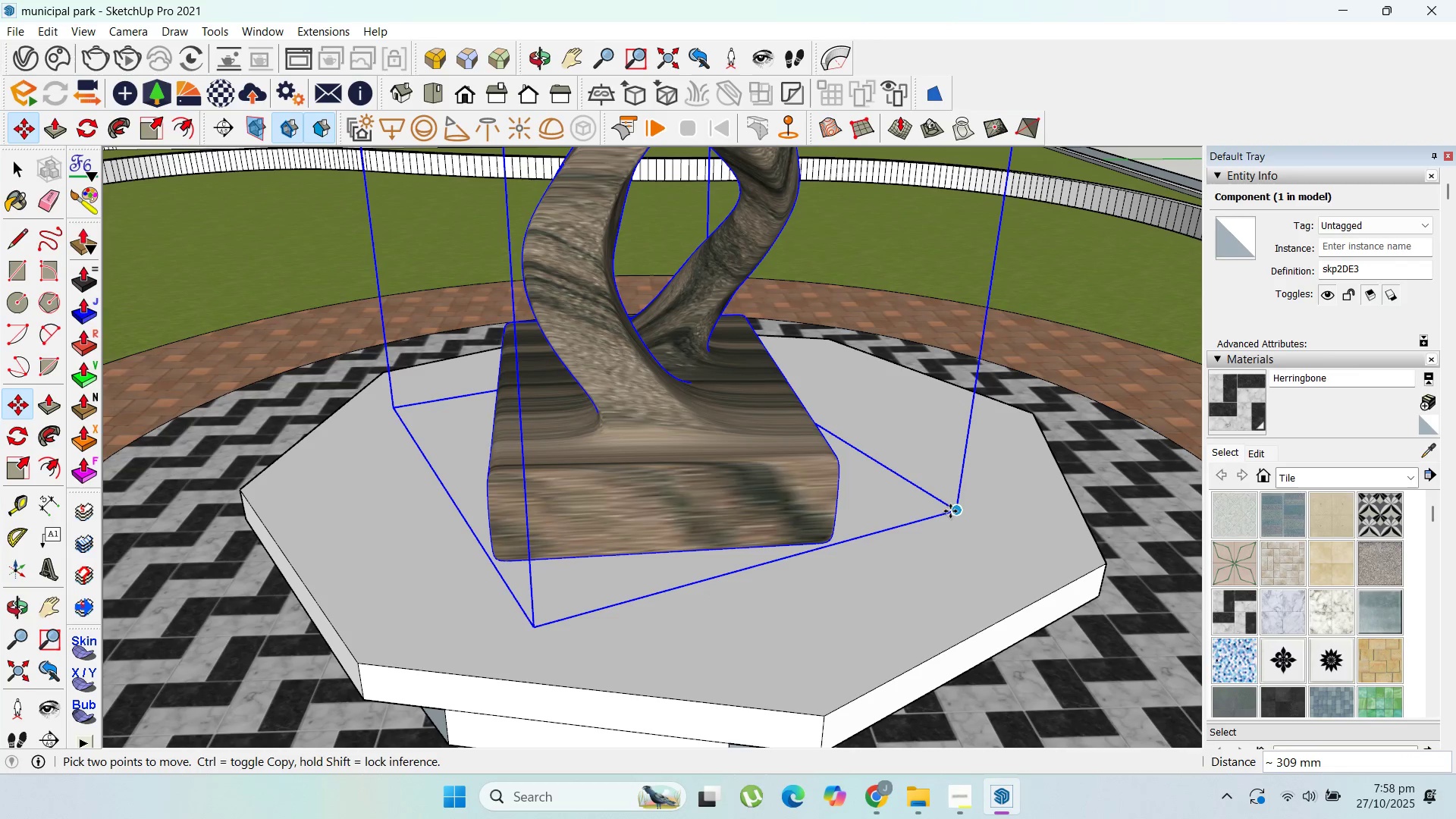 
left_click([950, 511])
 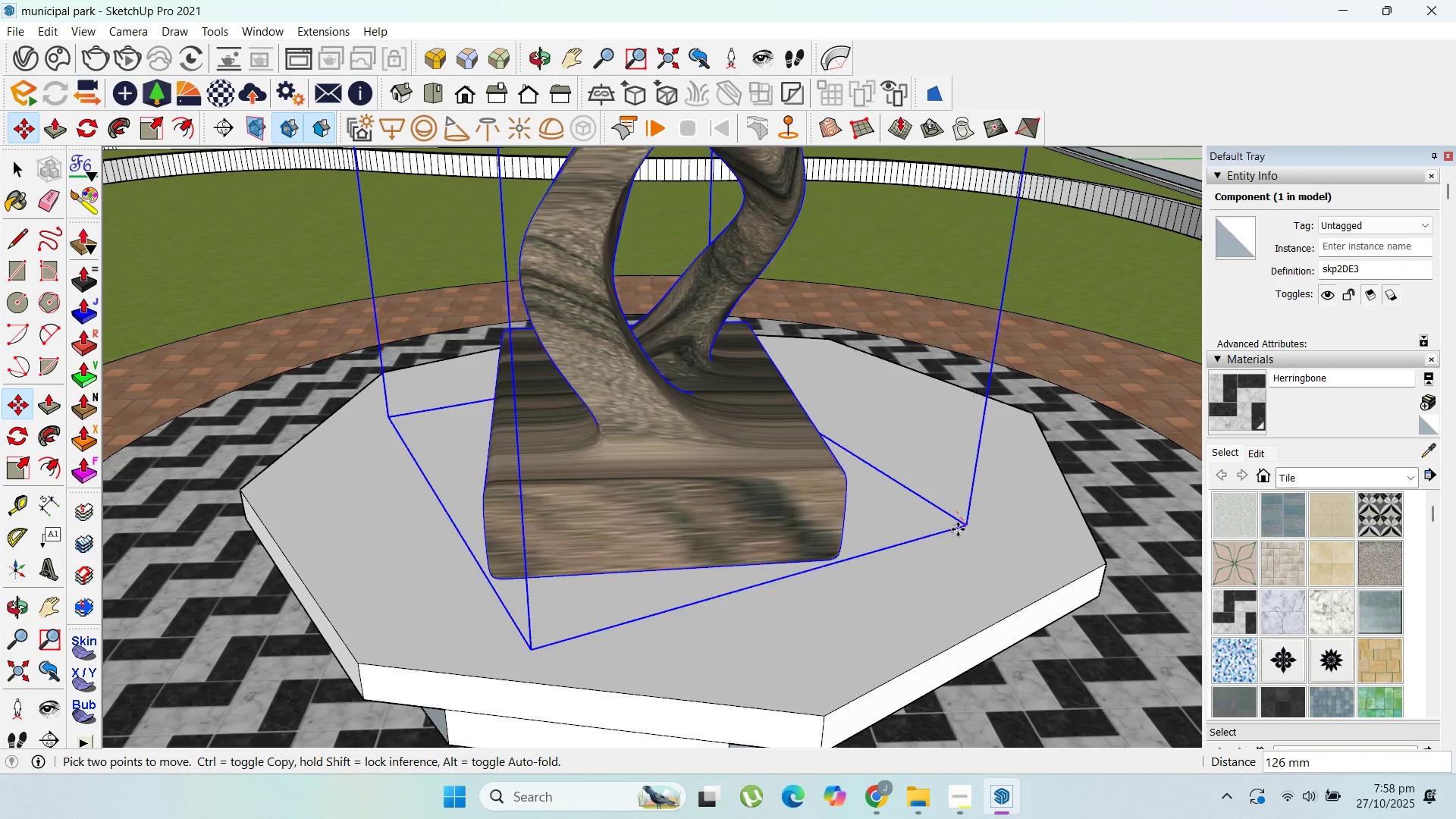 
left_click([958, 529])
 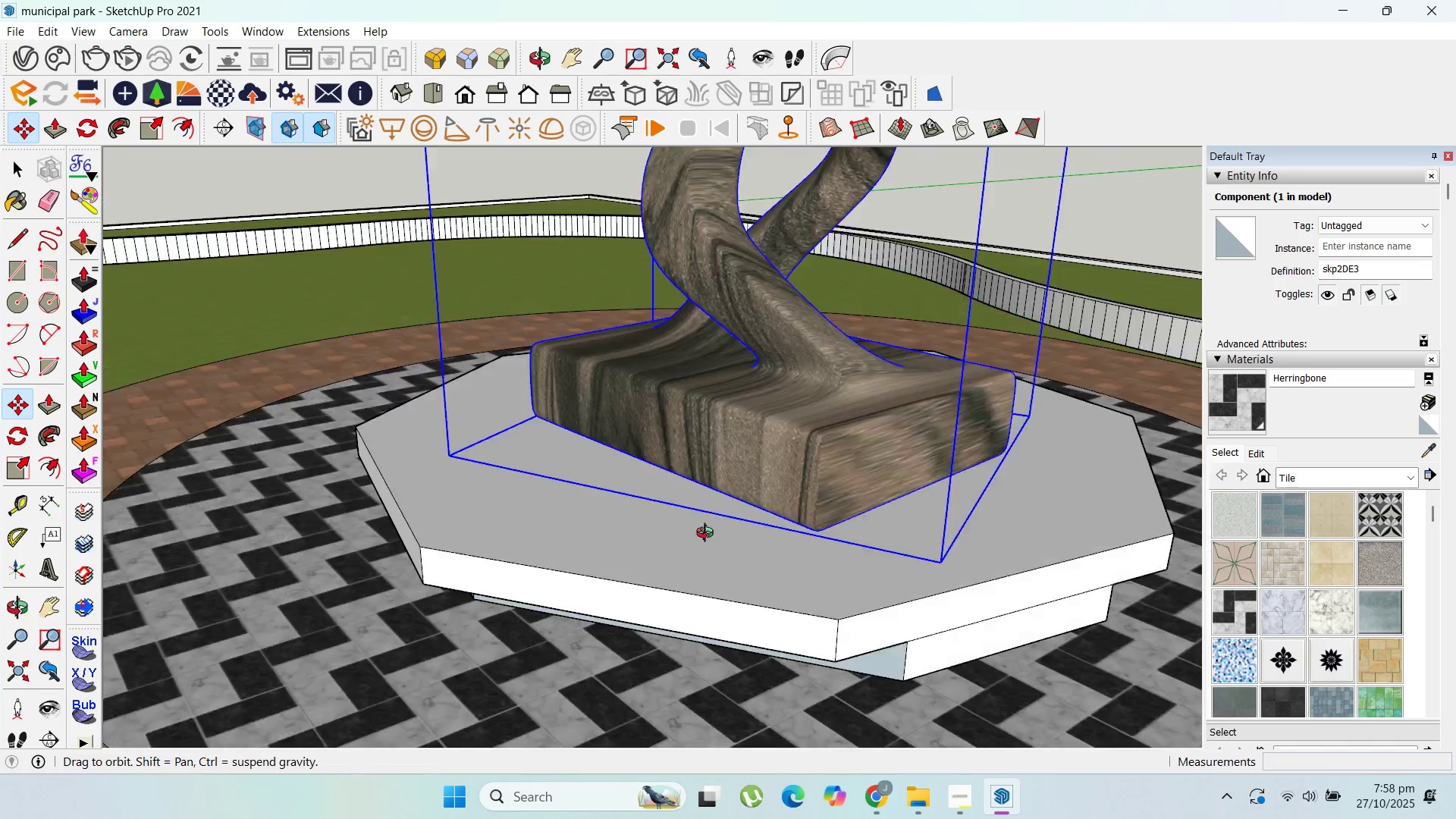 
scroll: coordinate [753, 525], scroll_direction: down, amount: 20.0
 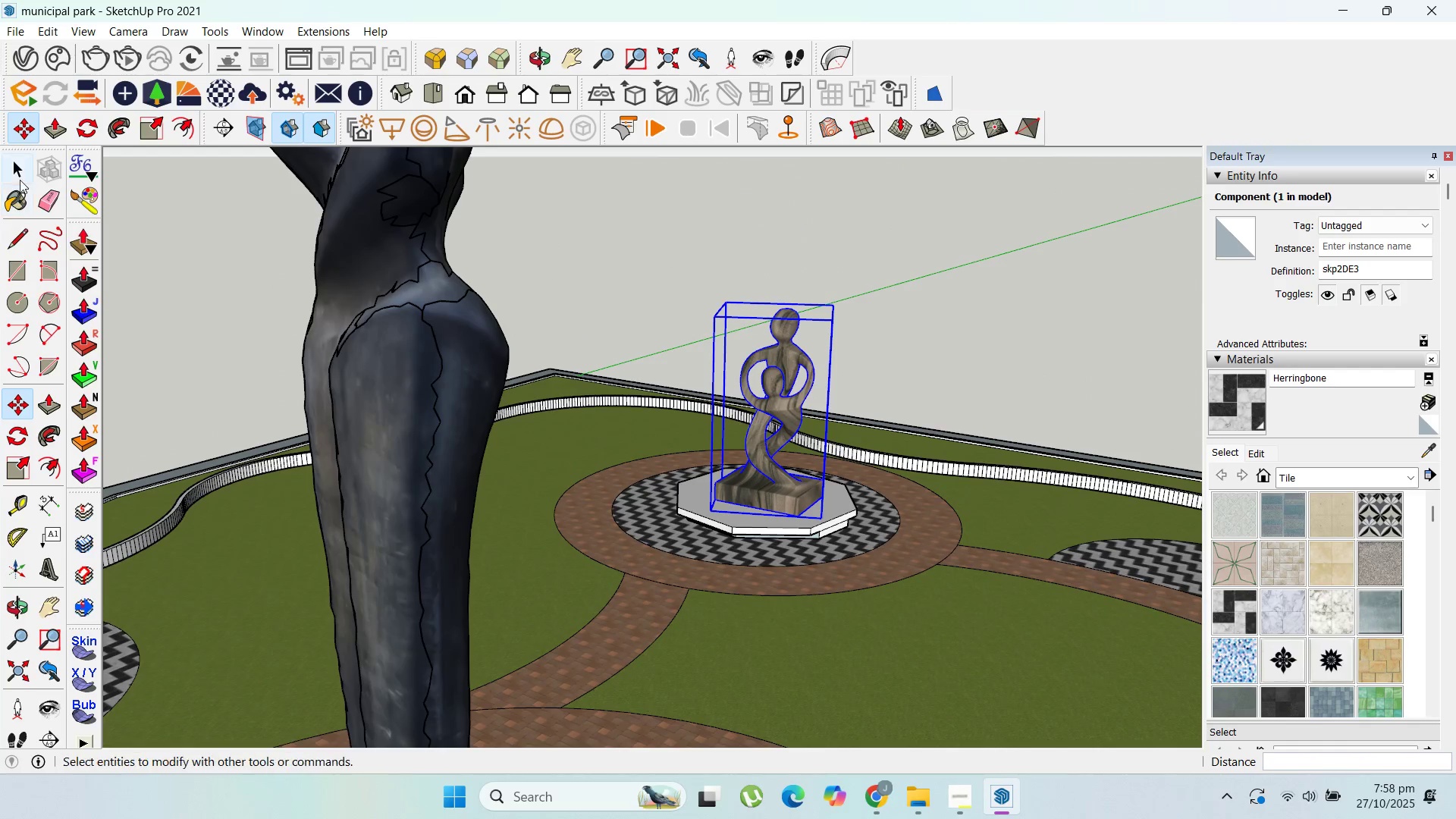 
key(Escape)
 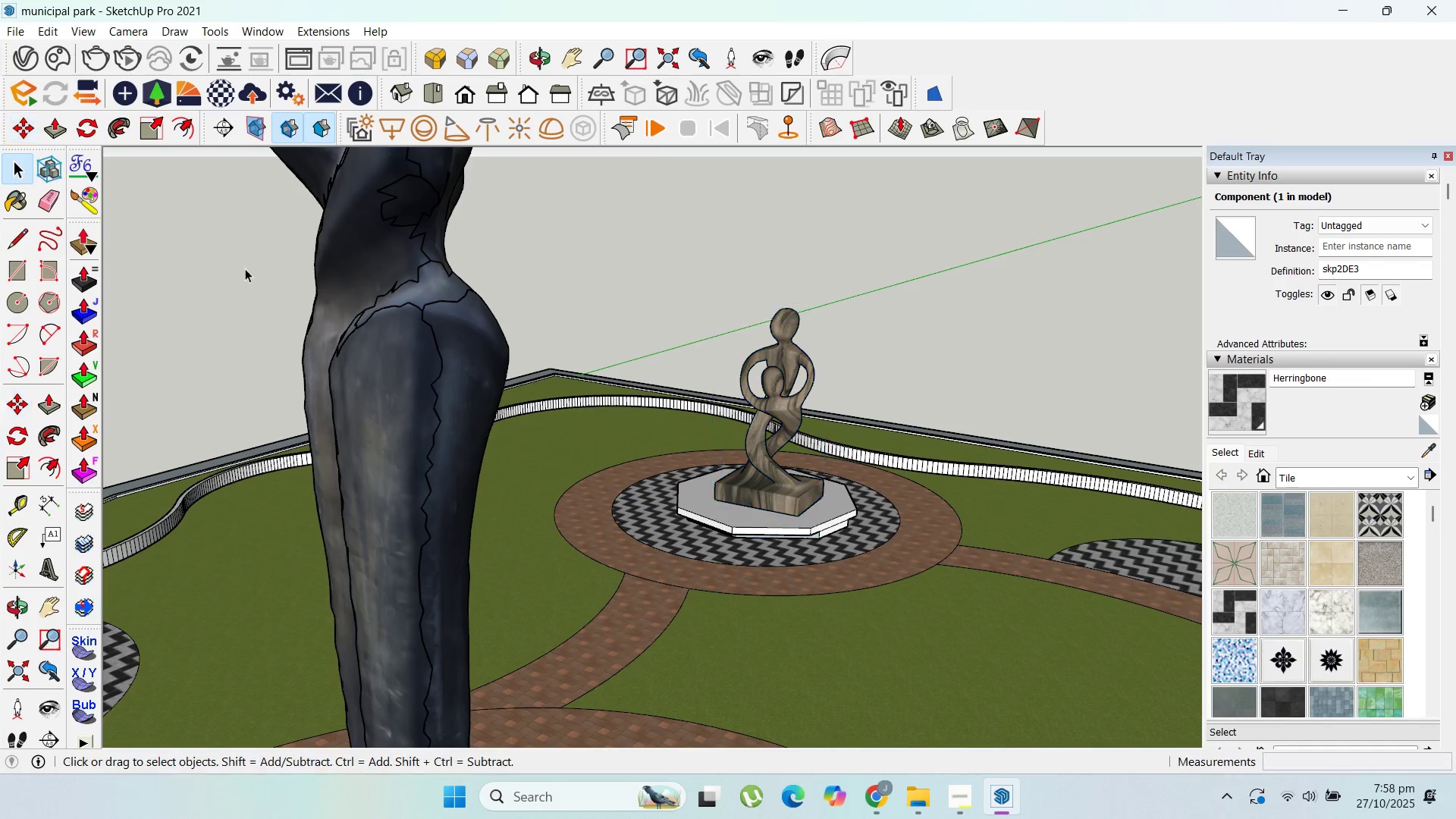 
left_click([20, 174])
 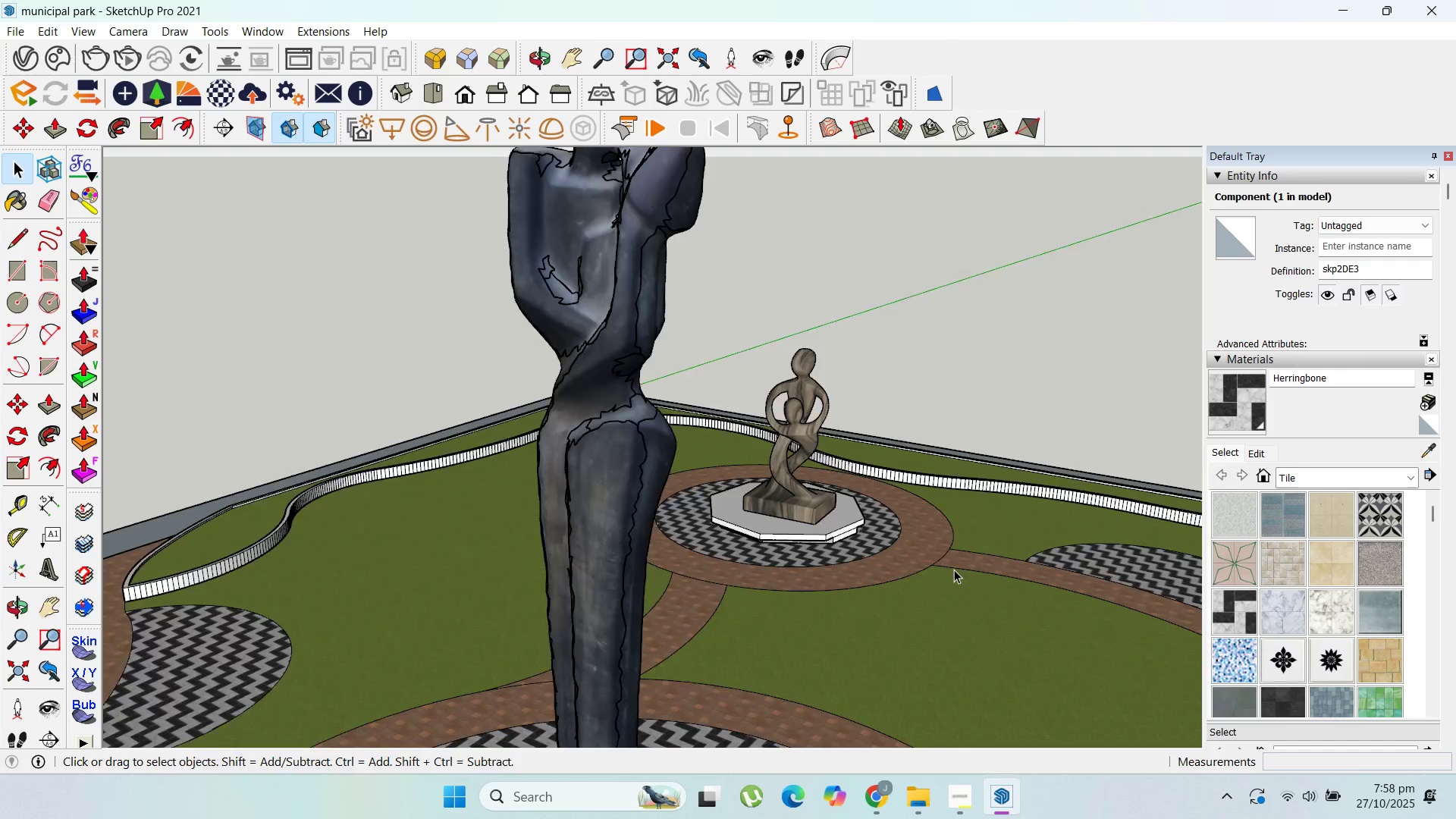 
scroll: coordinate [691, 497], scroll_direction: down, amount: 13.0
 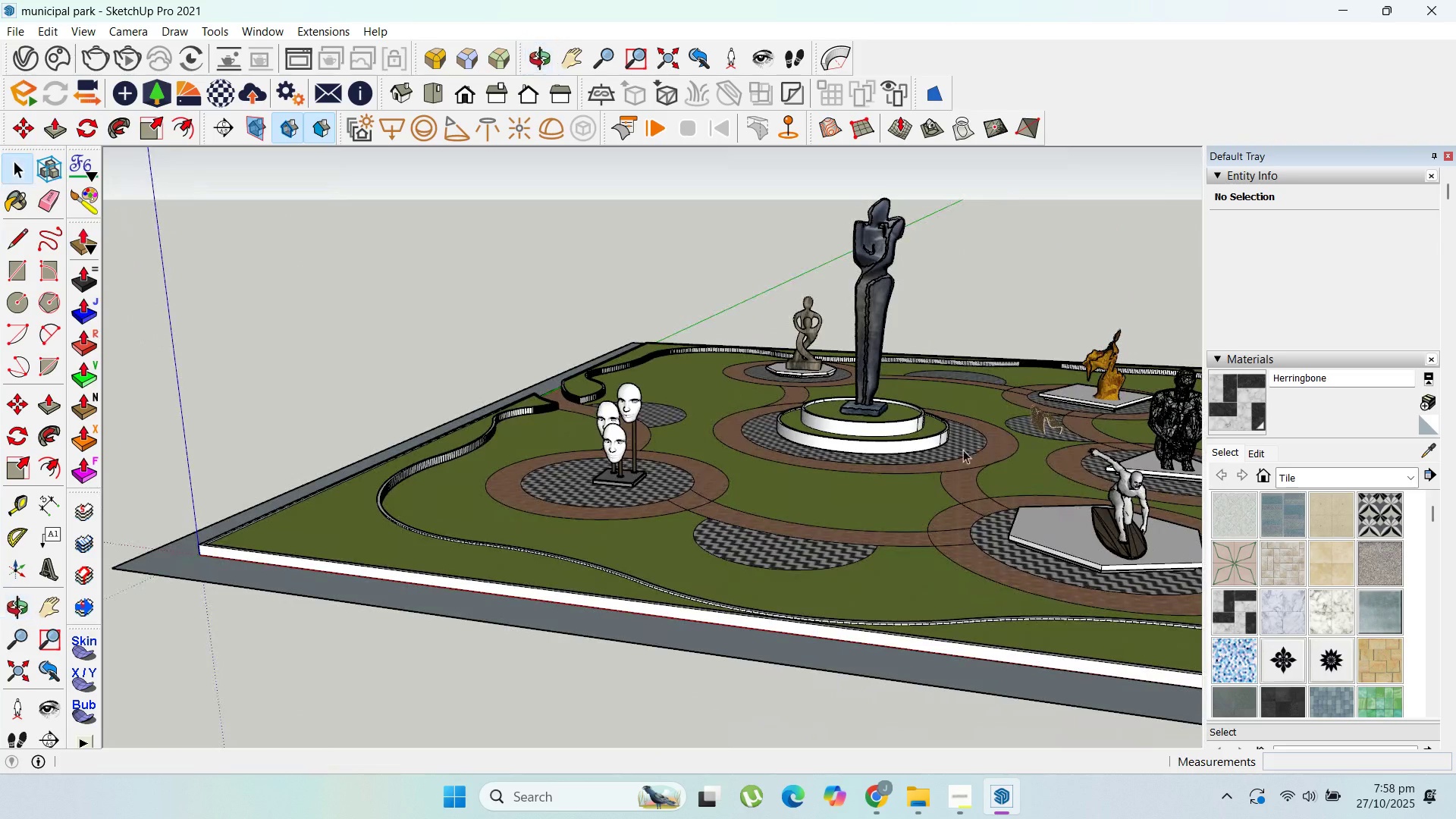 
scroll: coordinate [695, 496], scroll_direction: up, amount: 7.0
 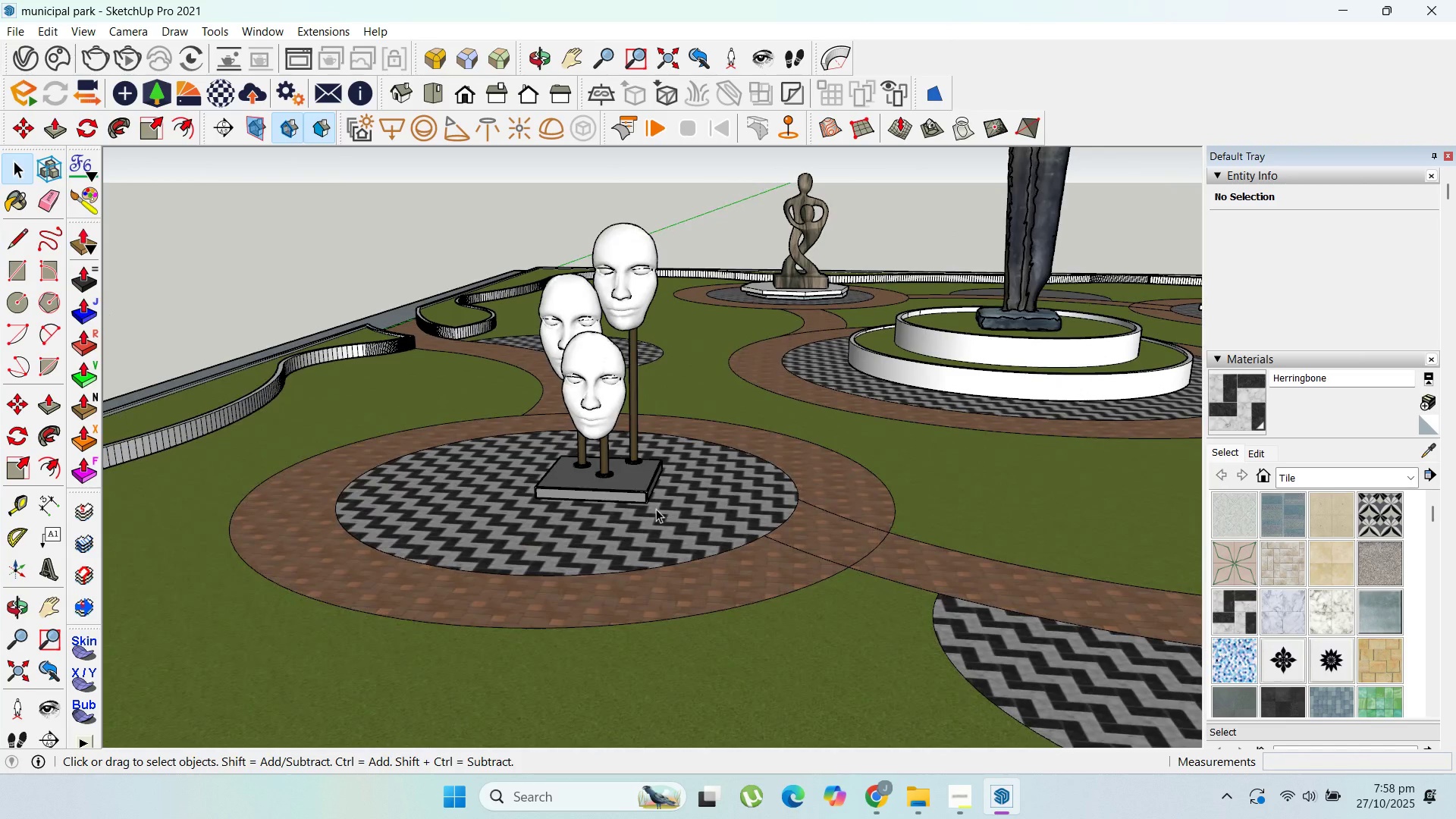 
scroll: coordinate [797, 539], scroll_direction: down, amount: 4.0
 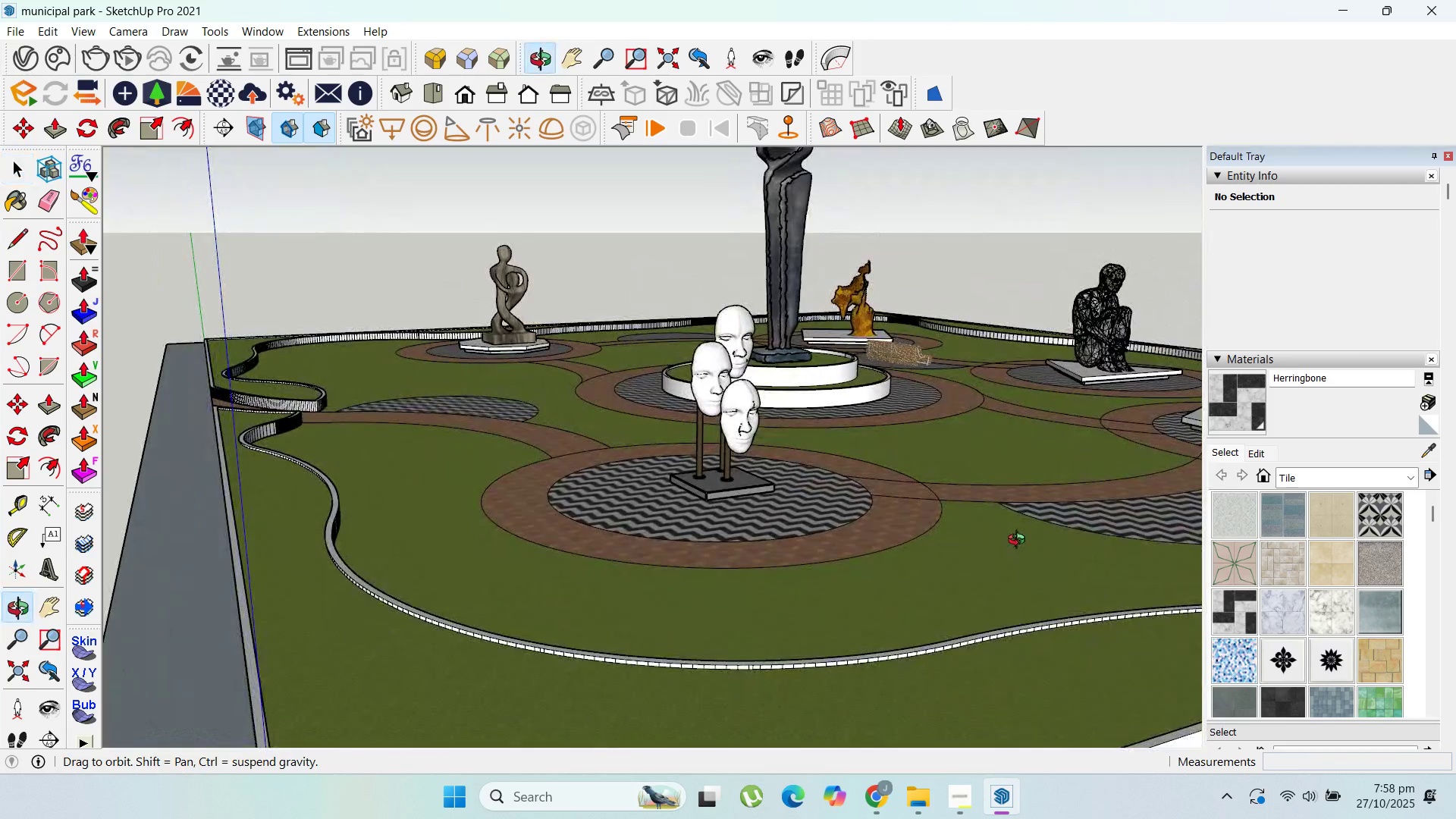 
scroll: coordinate [791, 366], scroll_direction: up, amount: 9.0
 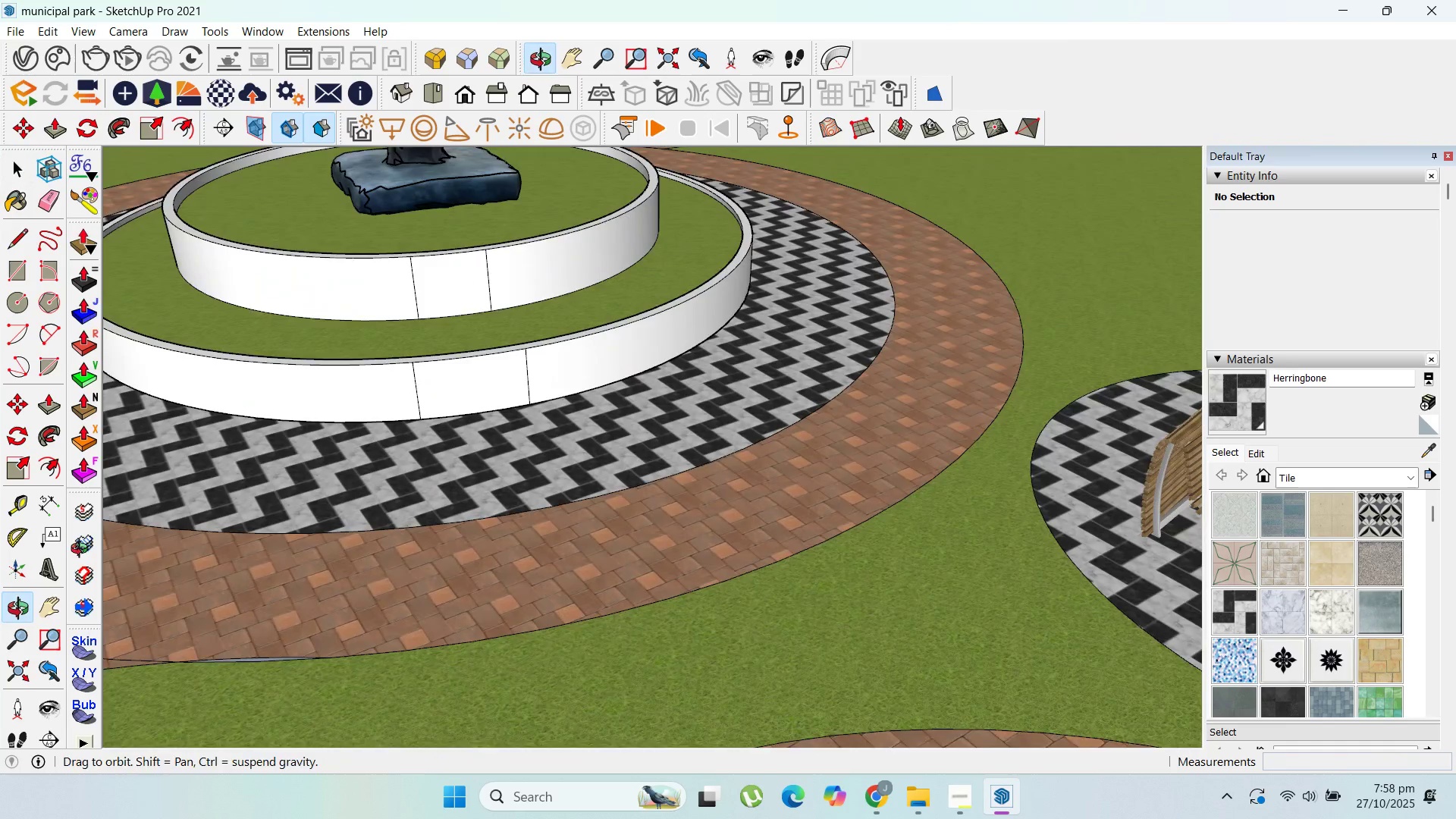 
scroll: coordinate [111, 546], scroll_direction: down, amount: 5.0
 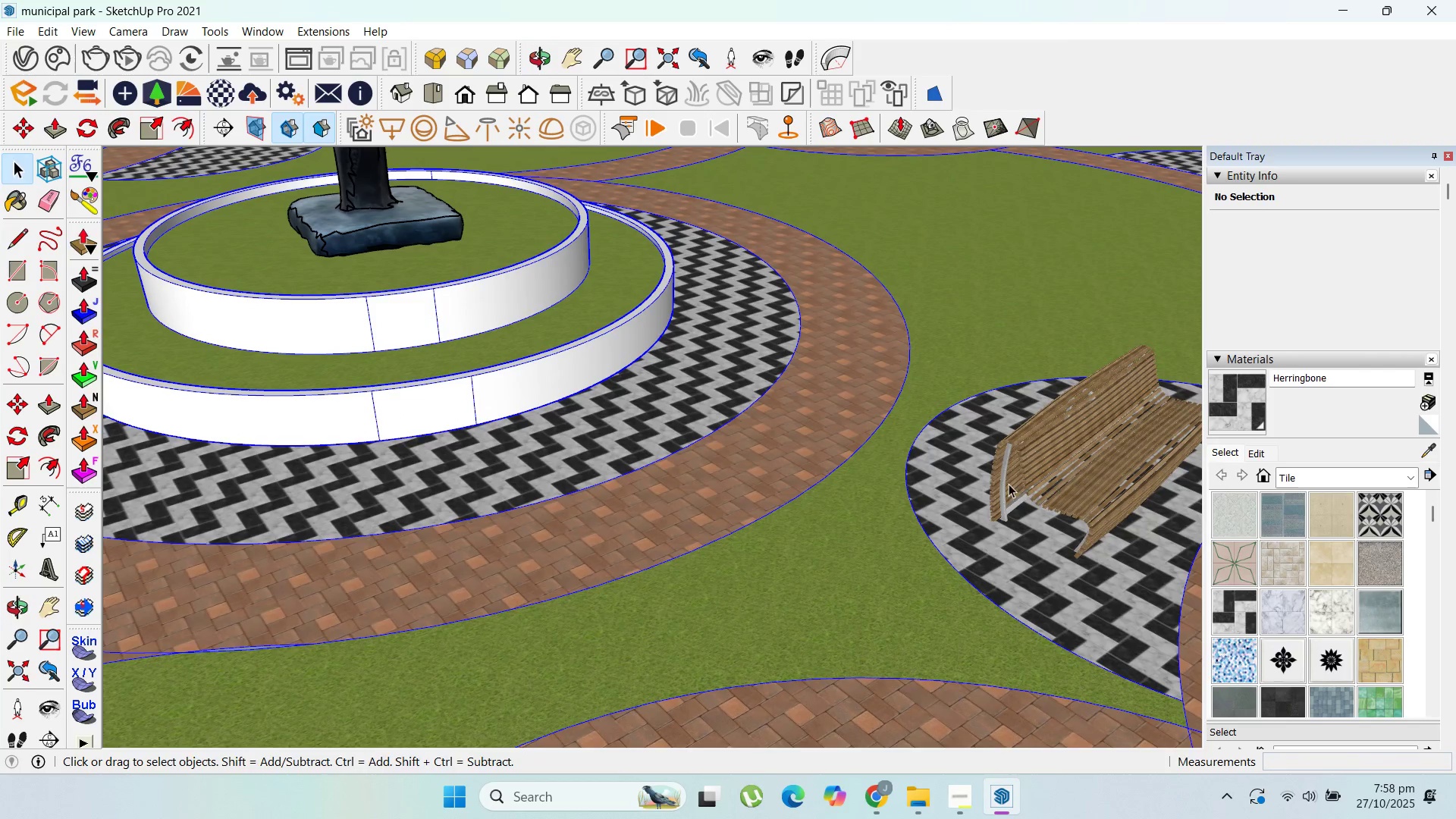 
double_click([1018, 481])
 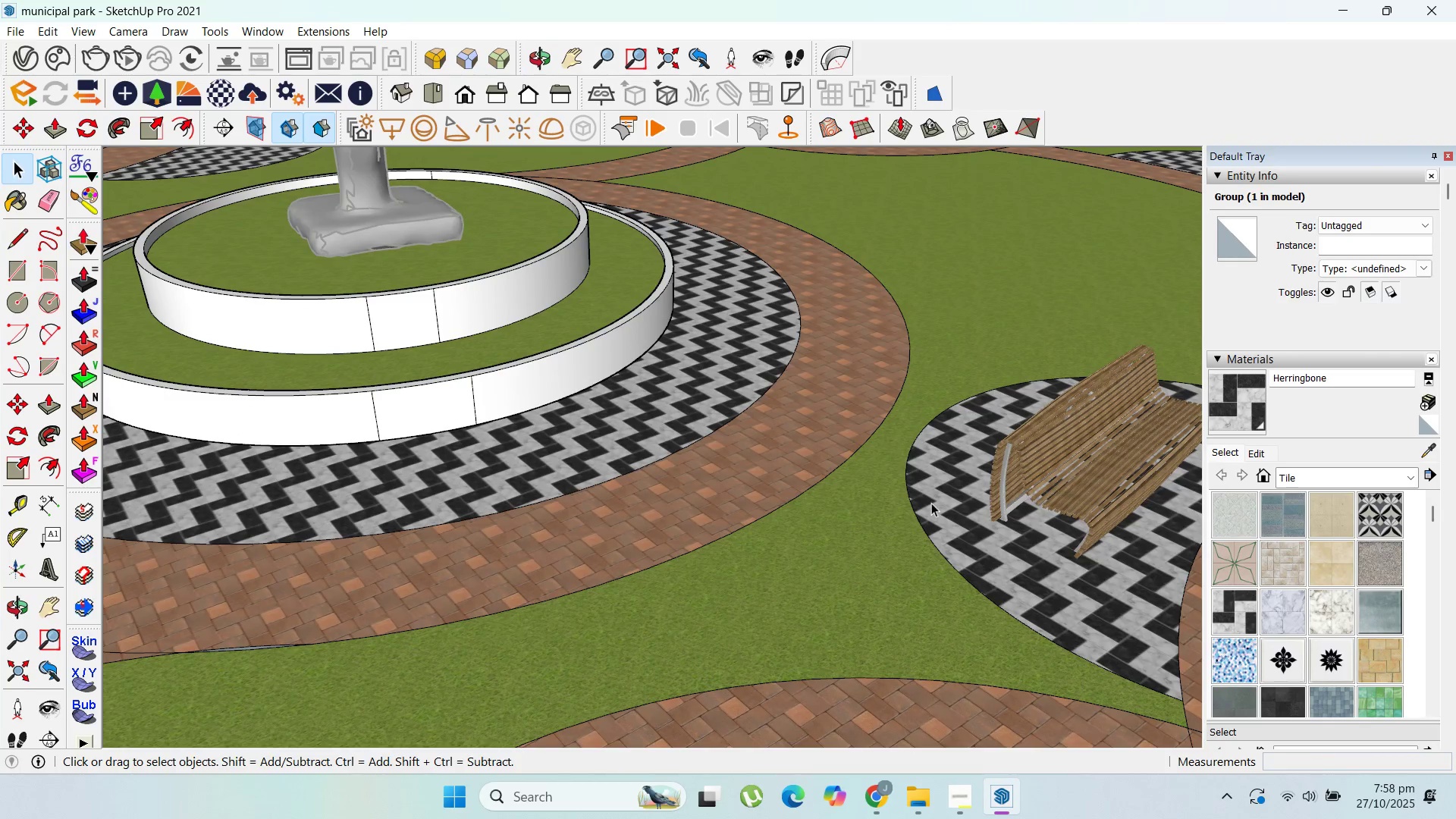 
key(Escape)
 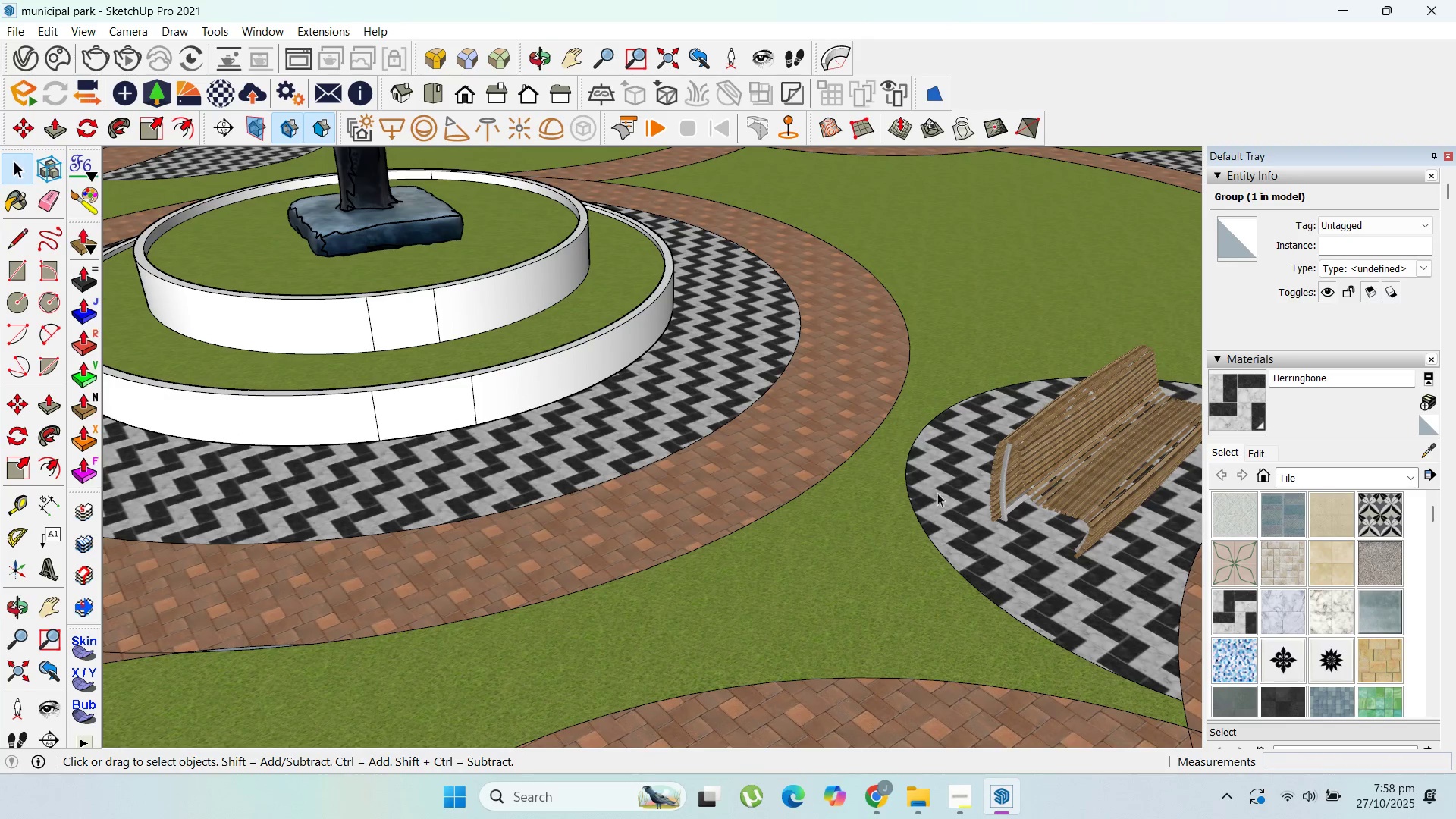 
key(Escape)
 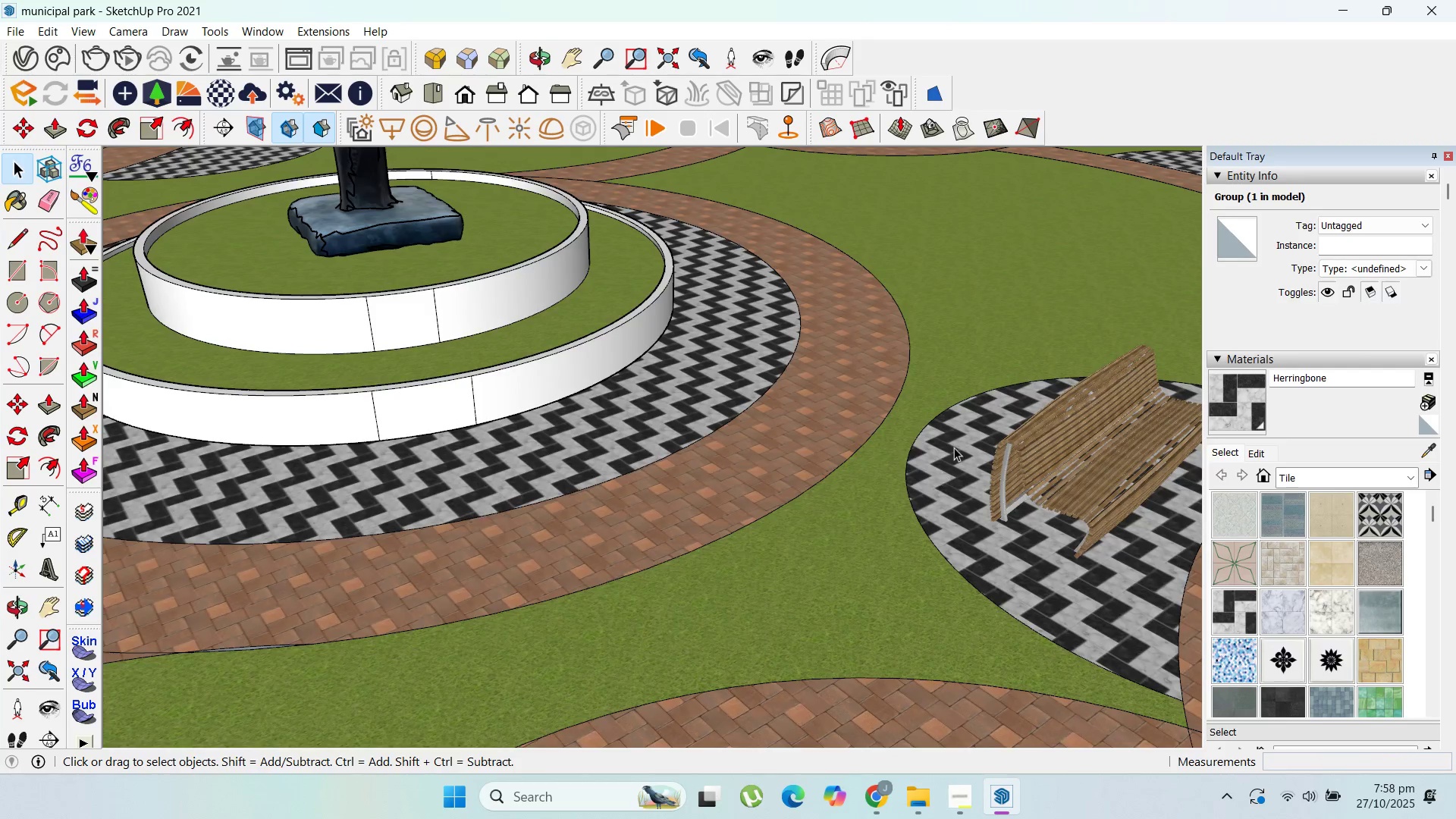 
key(Escape)
 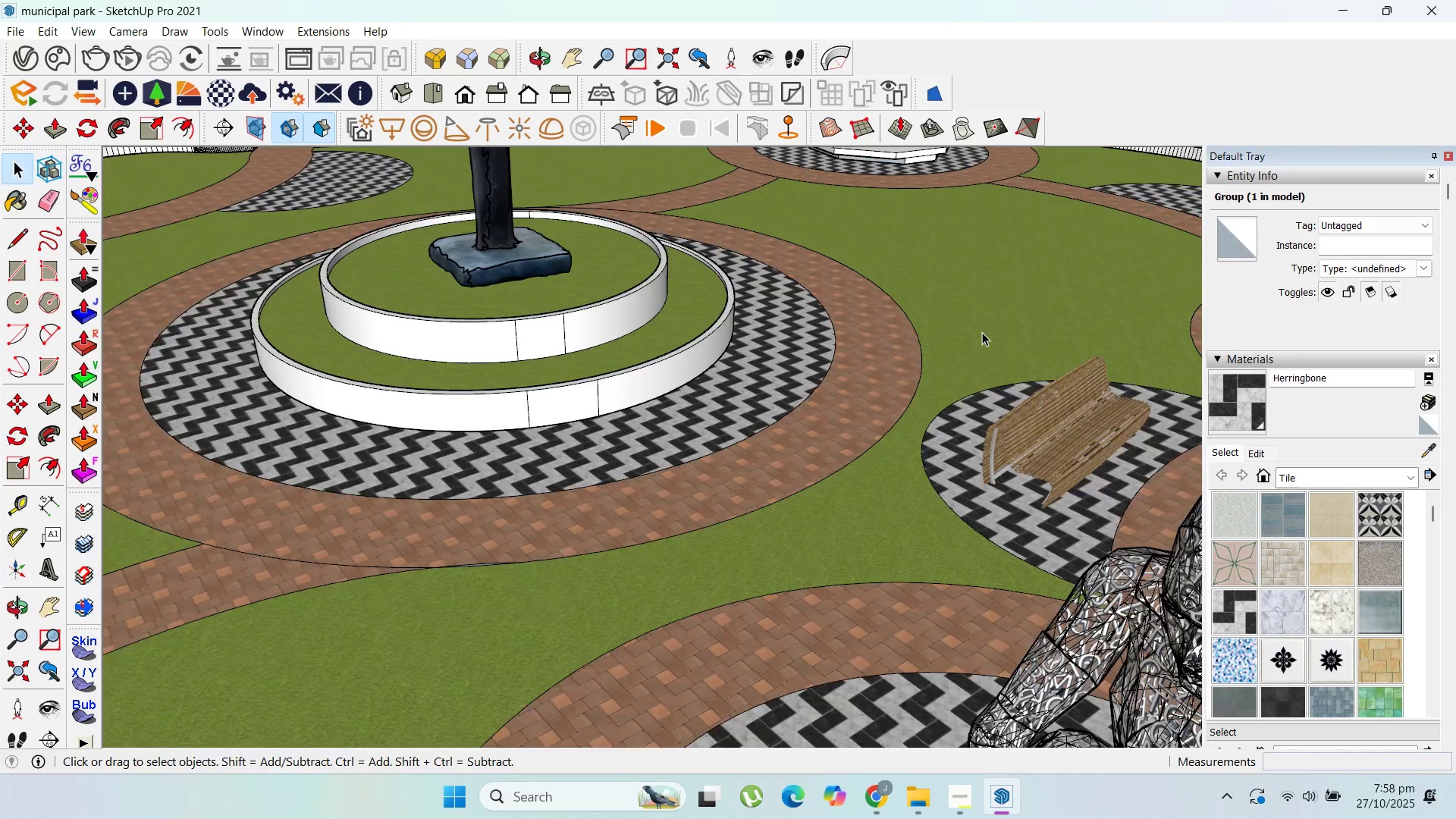 
scroll: coordinate [795, 490], scroll_direction: down, amount: 18.0
 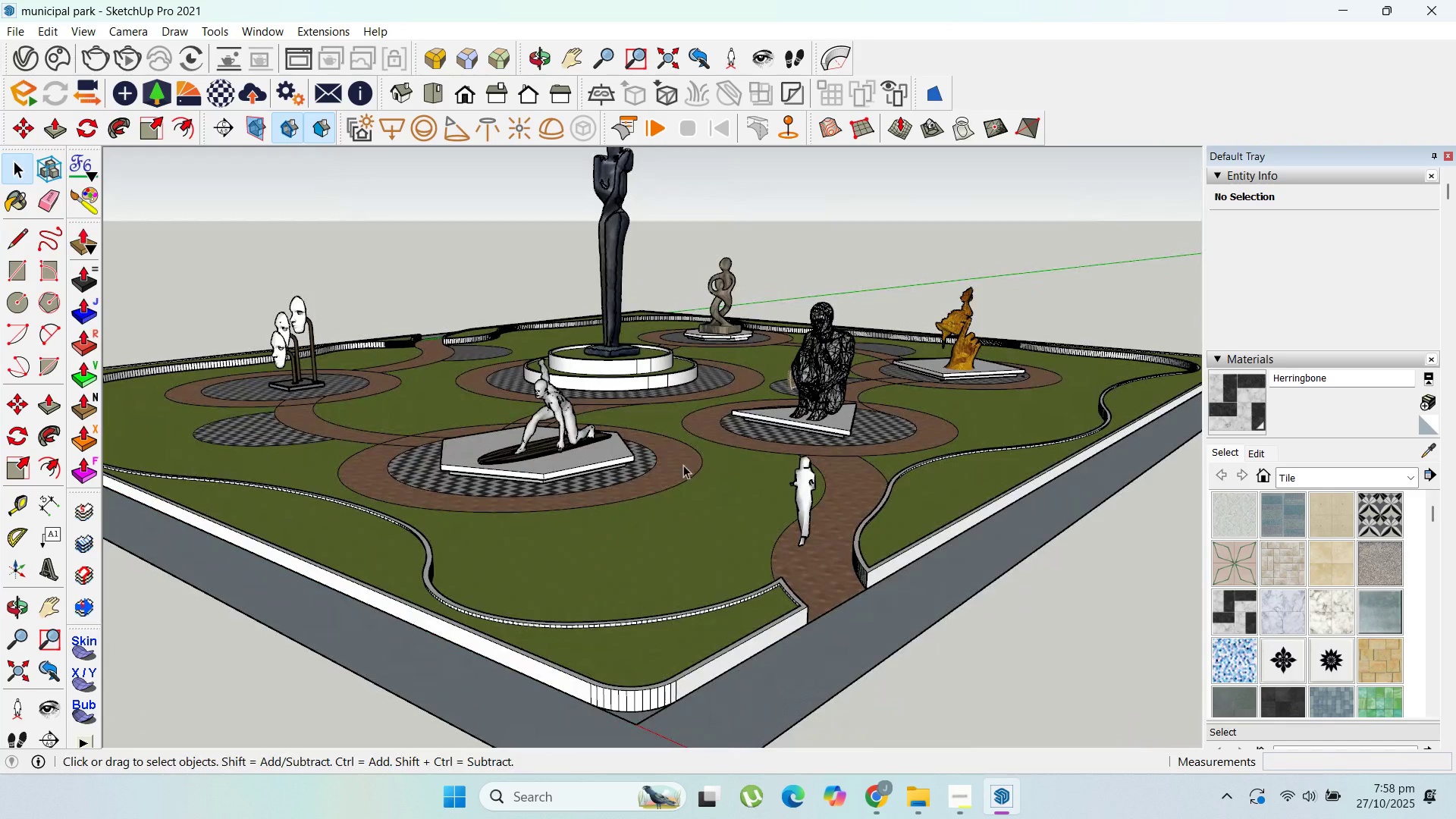 
scroll: coordinate [699, 474], scroll_direction: up, amount: 5.0
 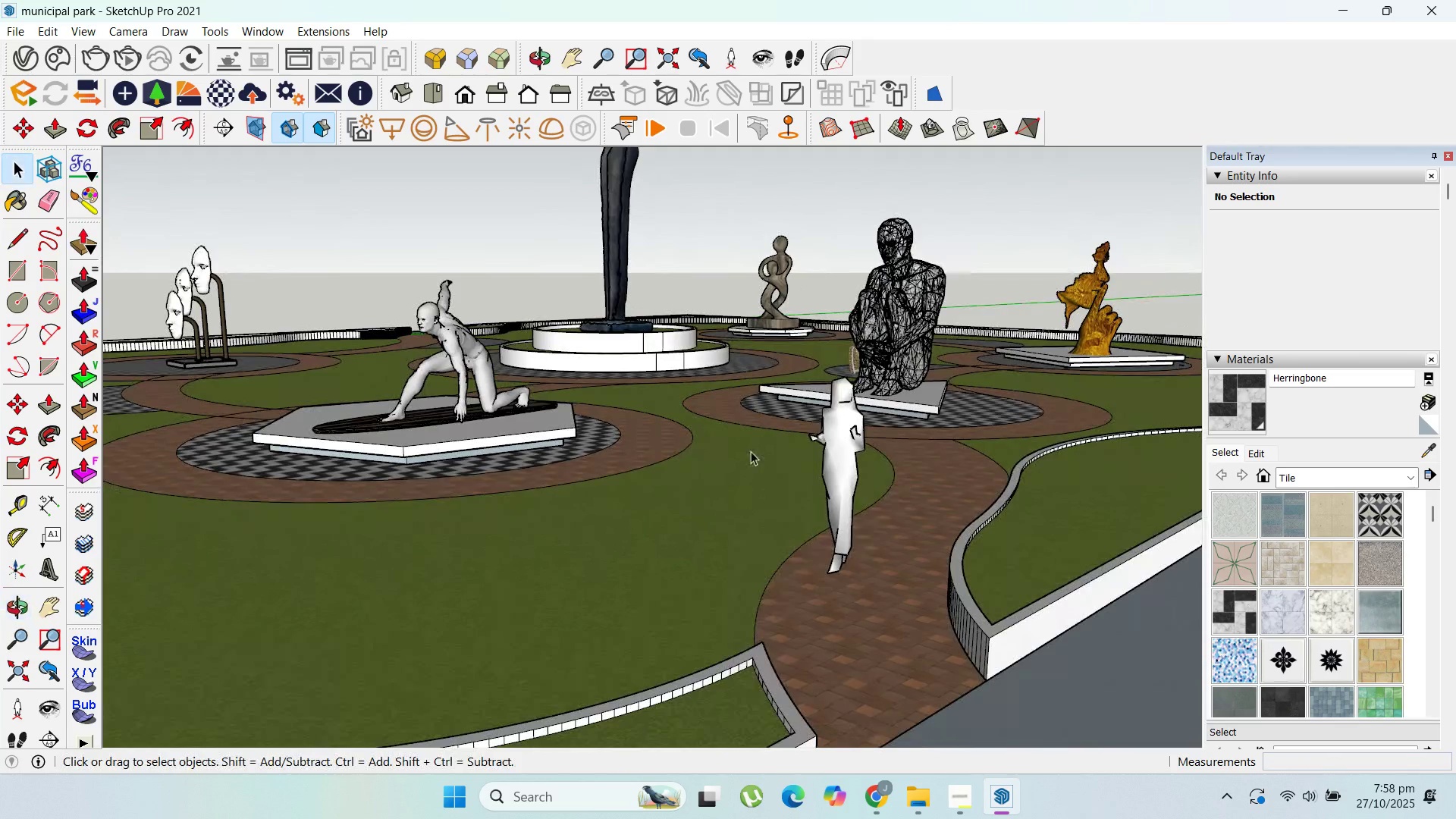 
scroll: coordinate [518, 518], scroll_direction: down, amount: 14.0
 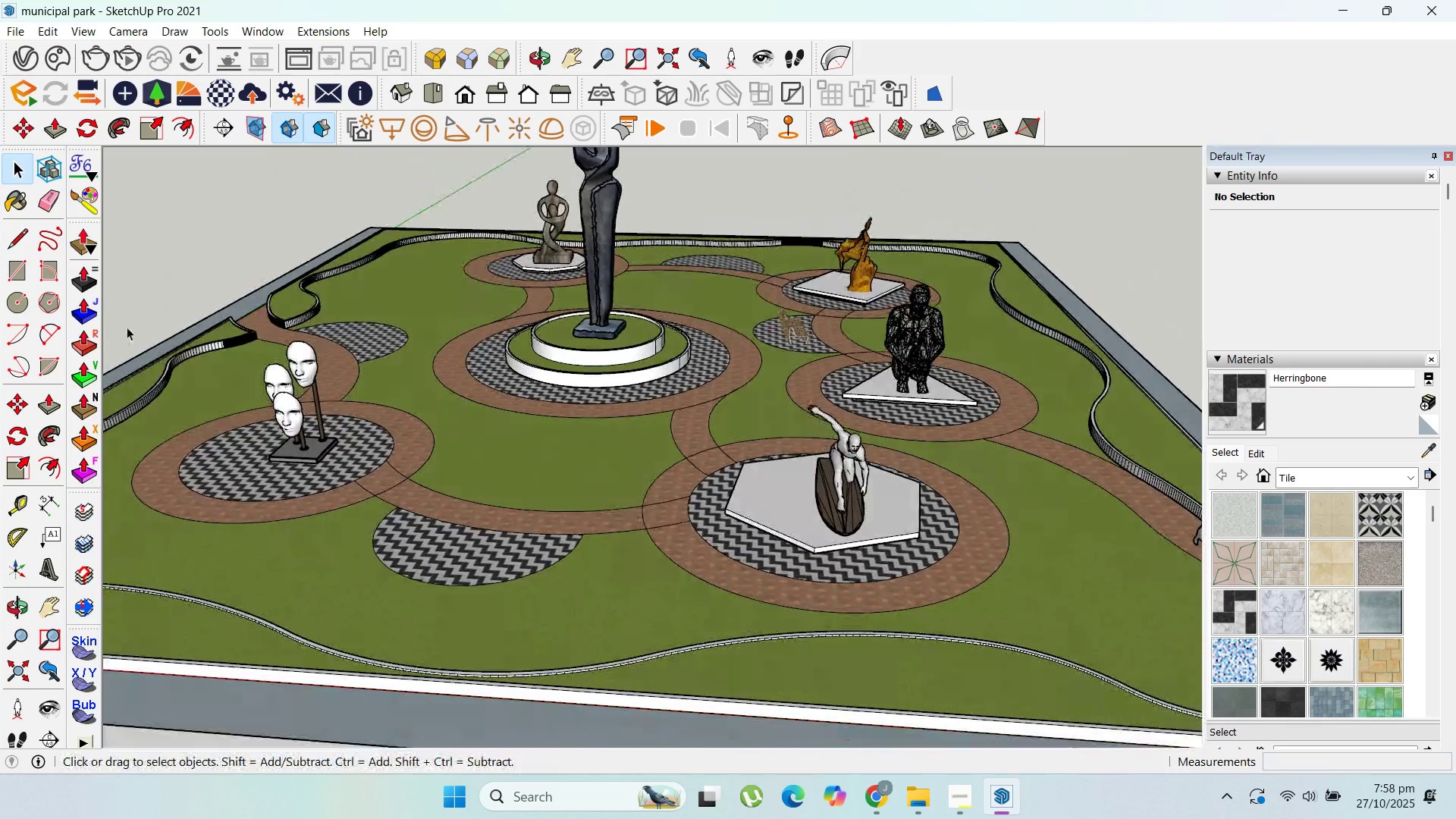 
scroll: coordinate [389, 458], scroll_direction: up, amount: 4.0
 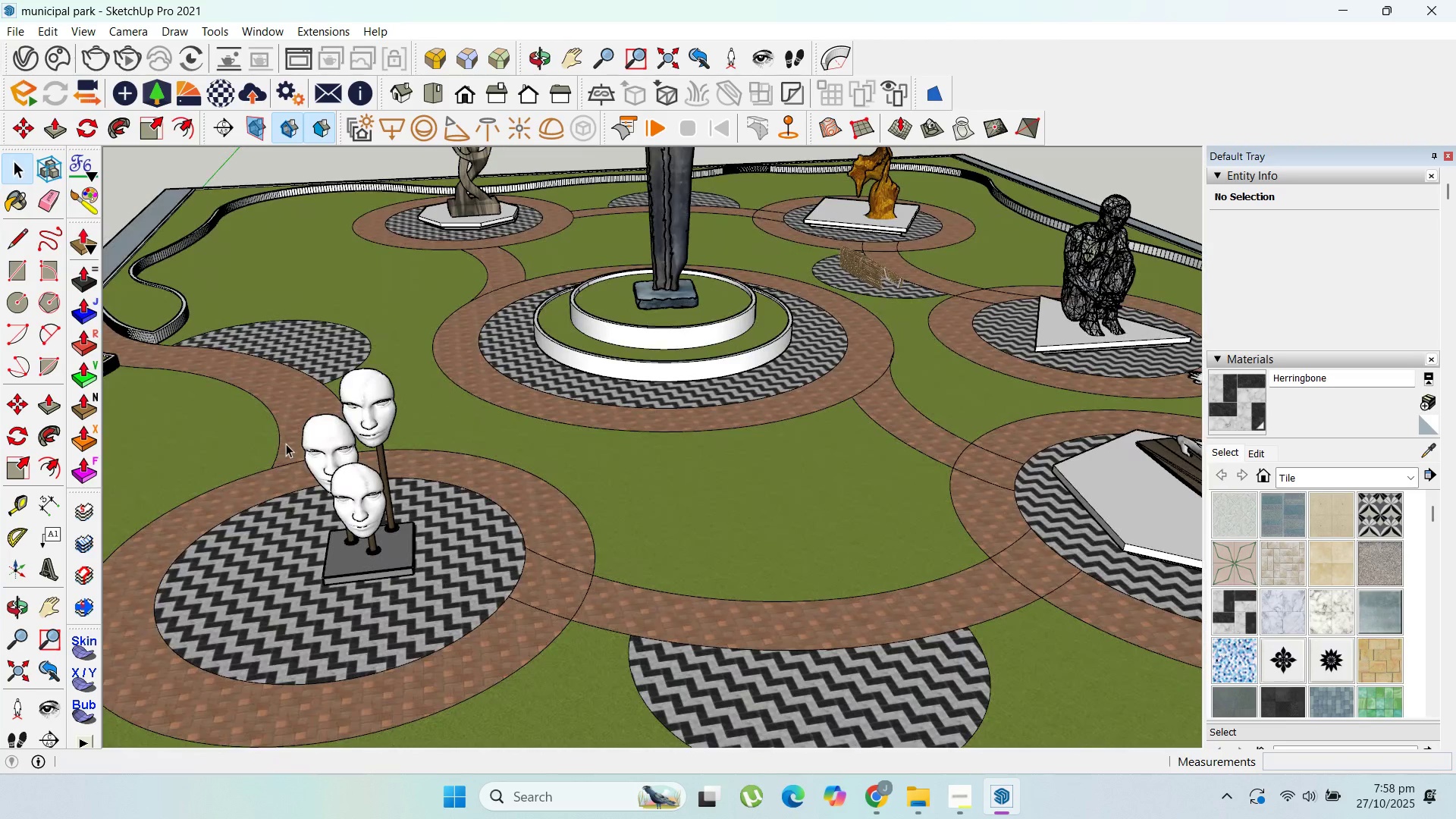 
scroll: coordinate [304, 438], scroll_direction: down, amount: 6.0
 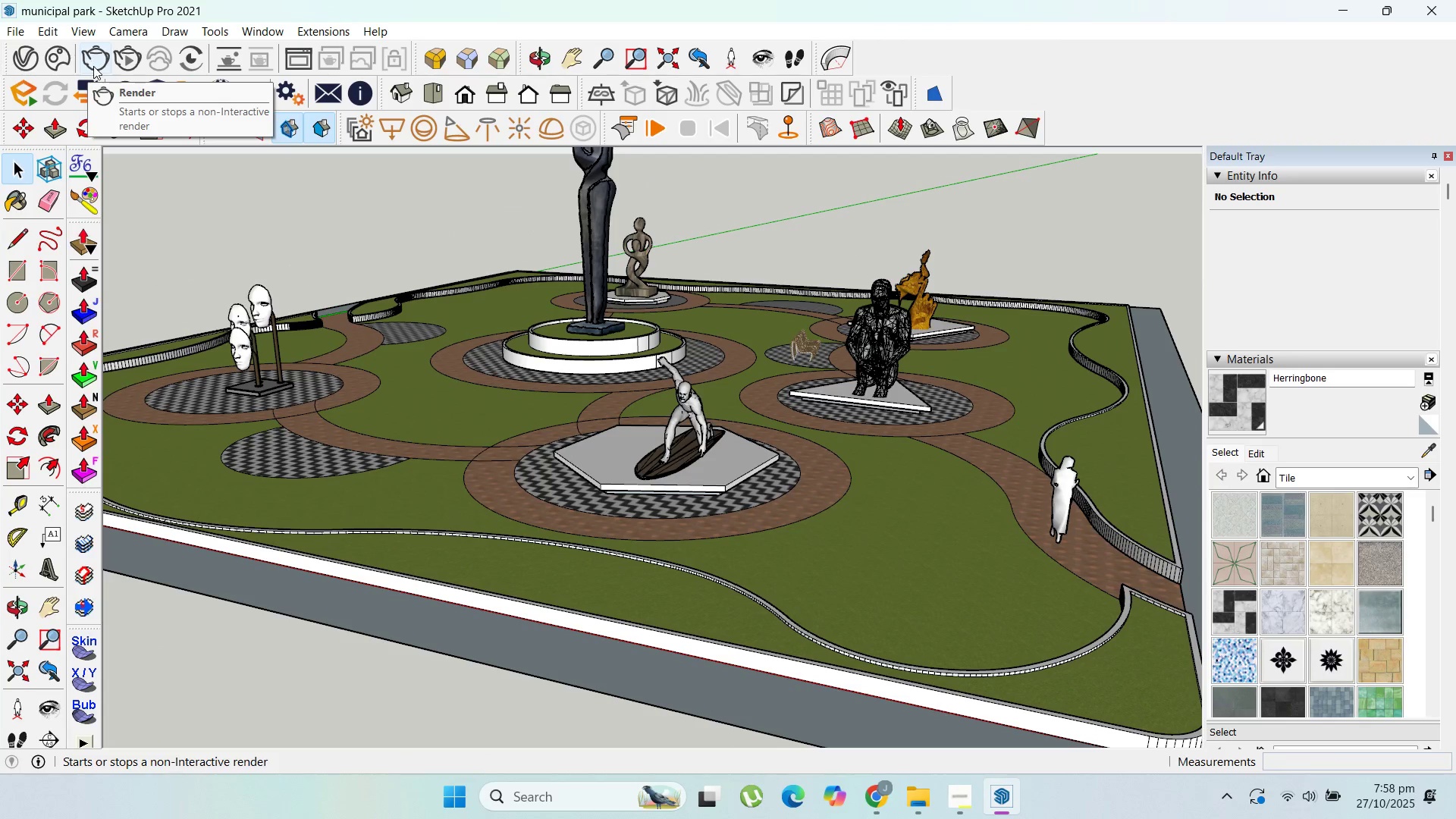 
left_click([93, 67])
 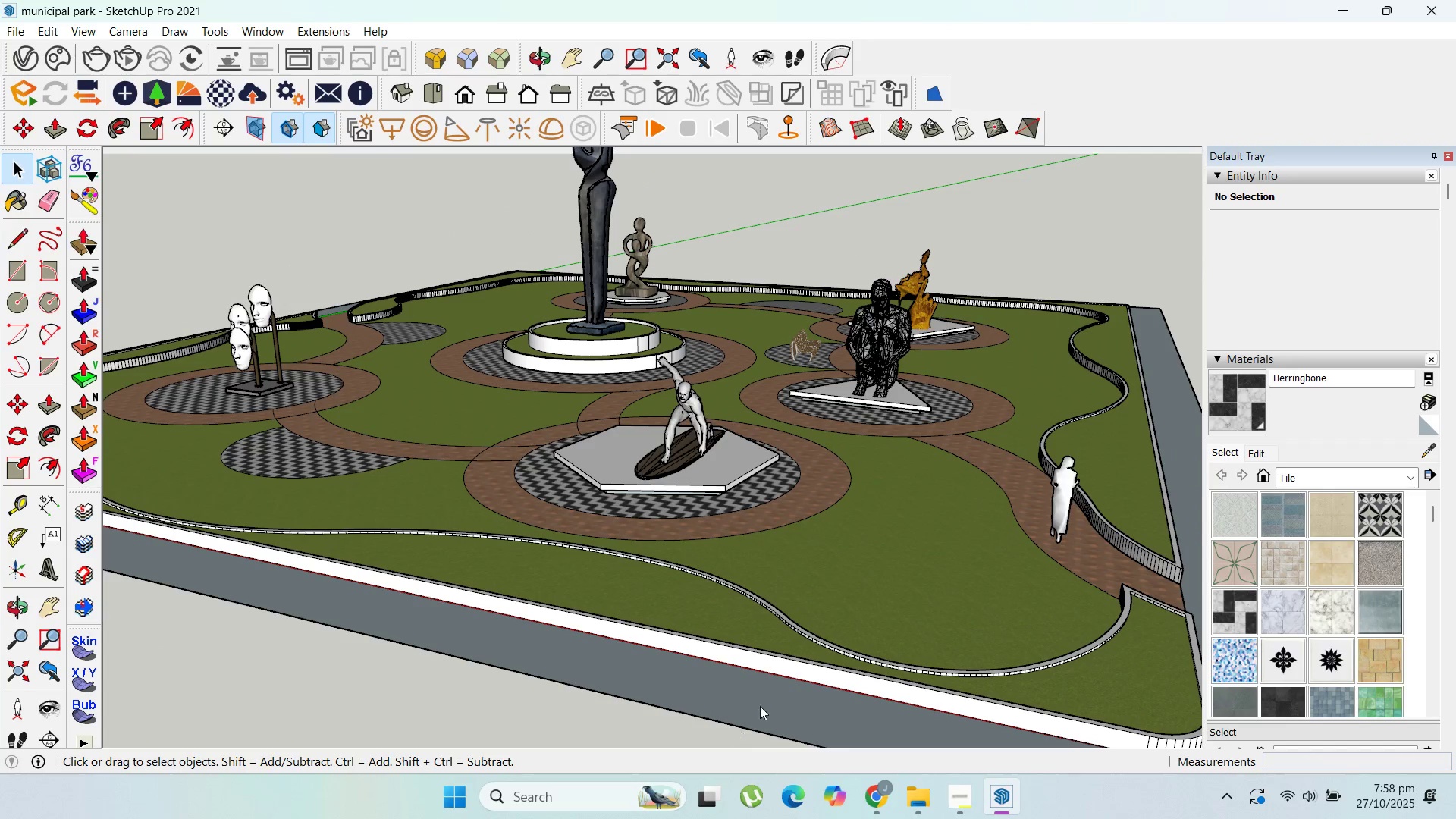 
wait(5.38)
 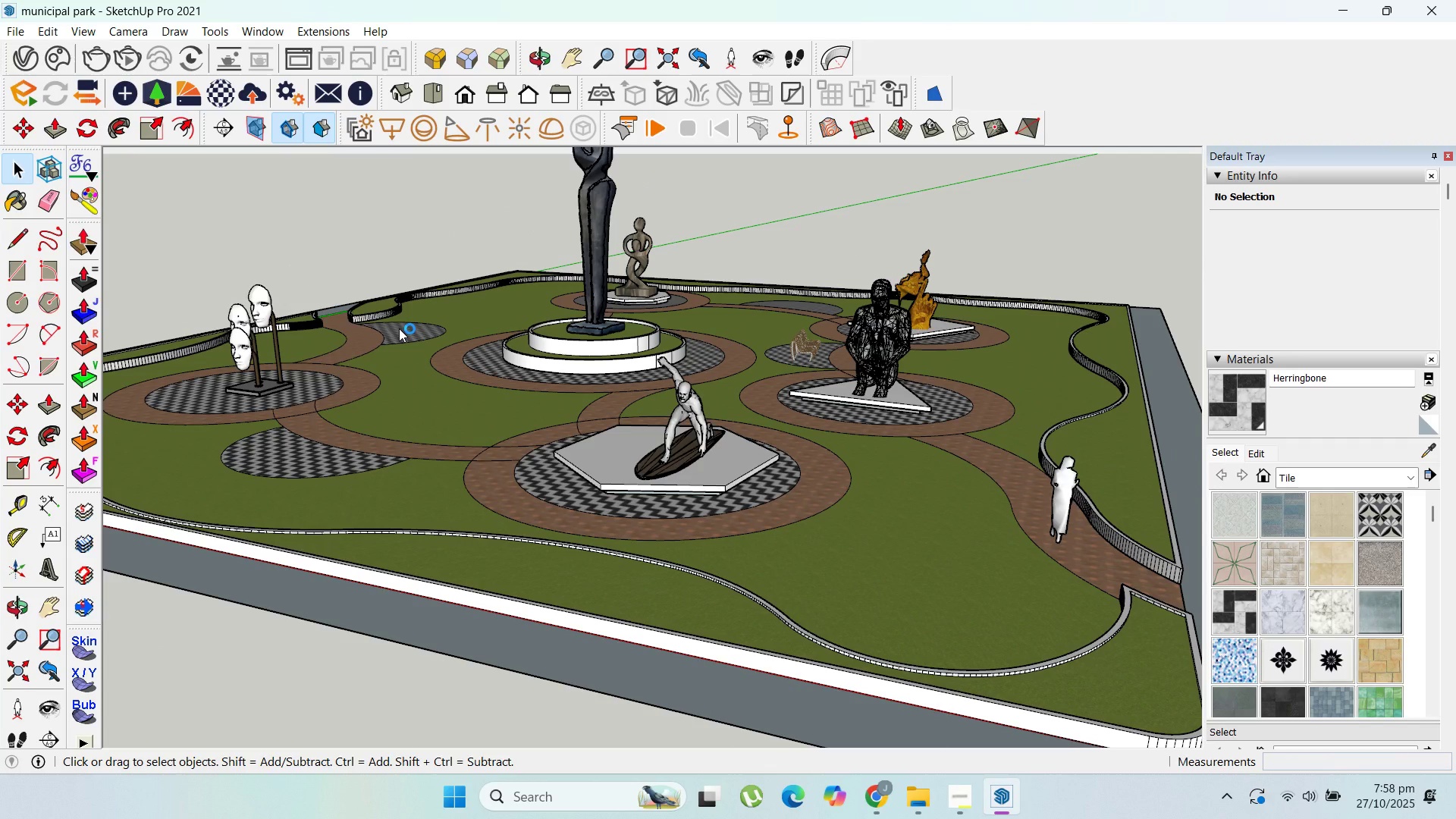 
left_click([952, 793])